 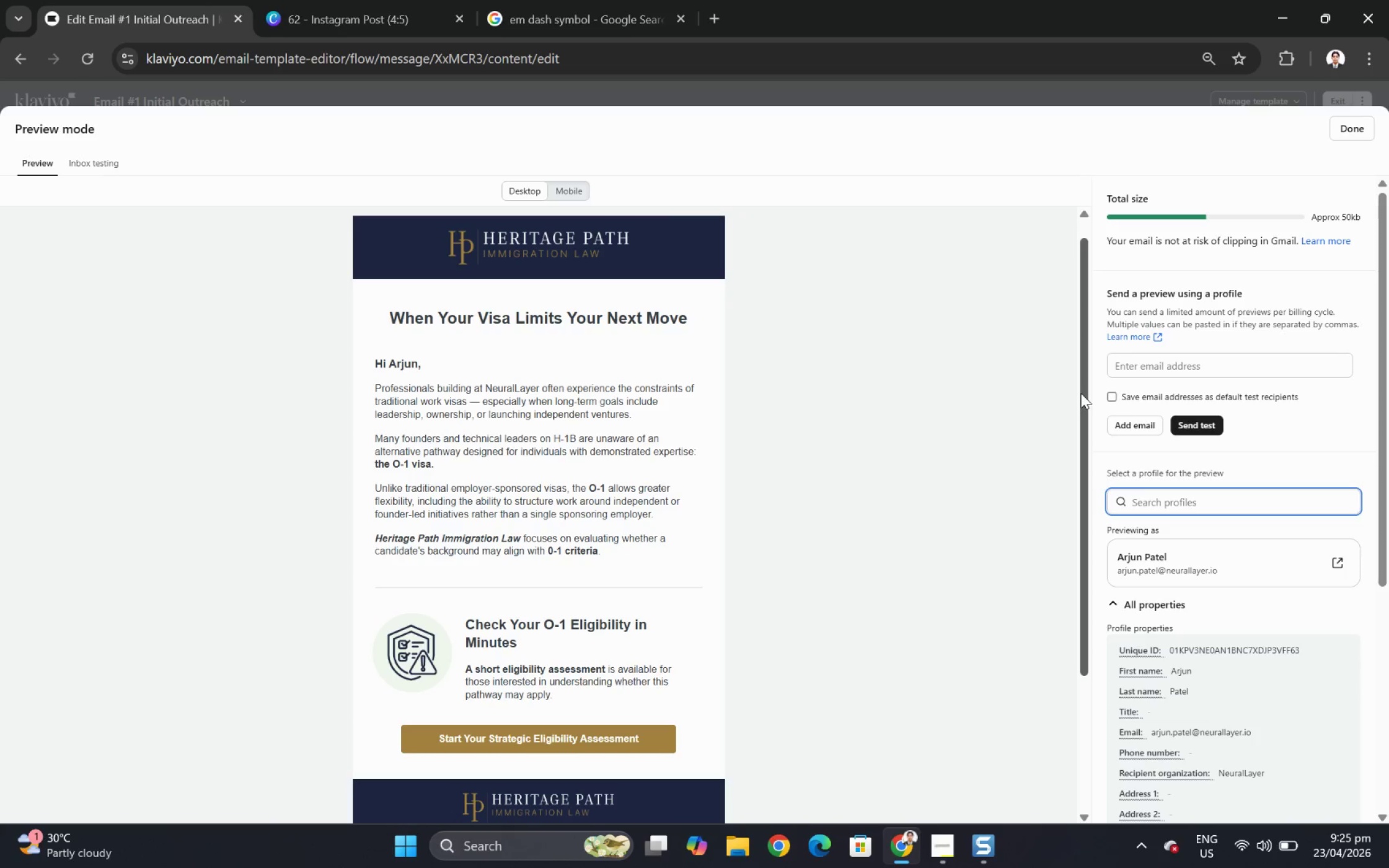 
left_click([1080, 393])
 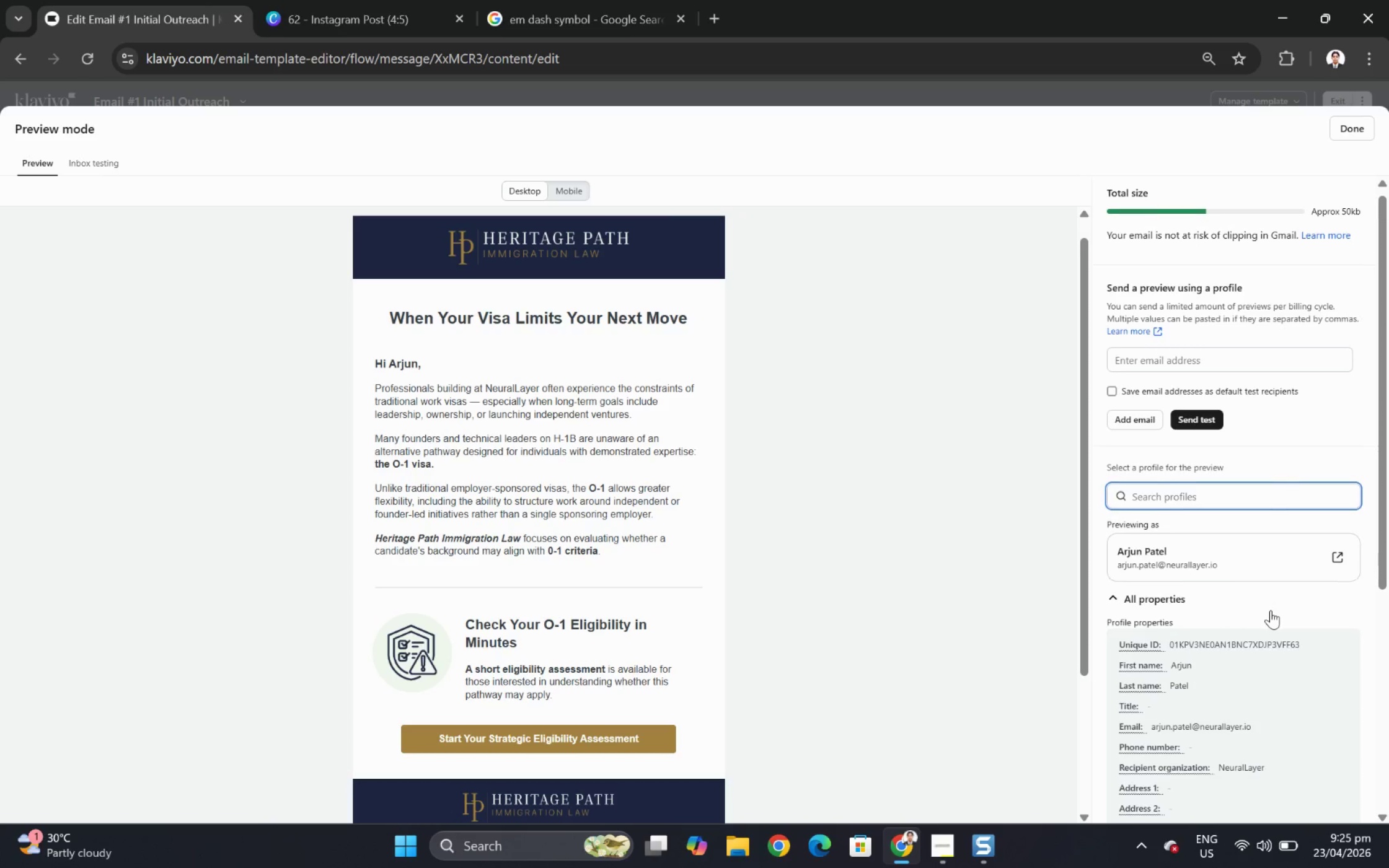 
scroll: coordinate [1270, 610], scroll_direction: down, amount: 2.0
 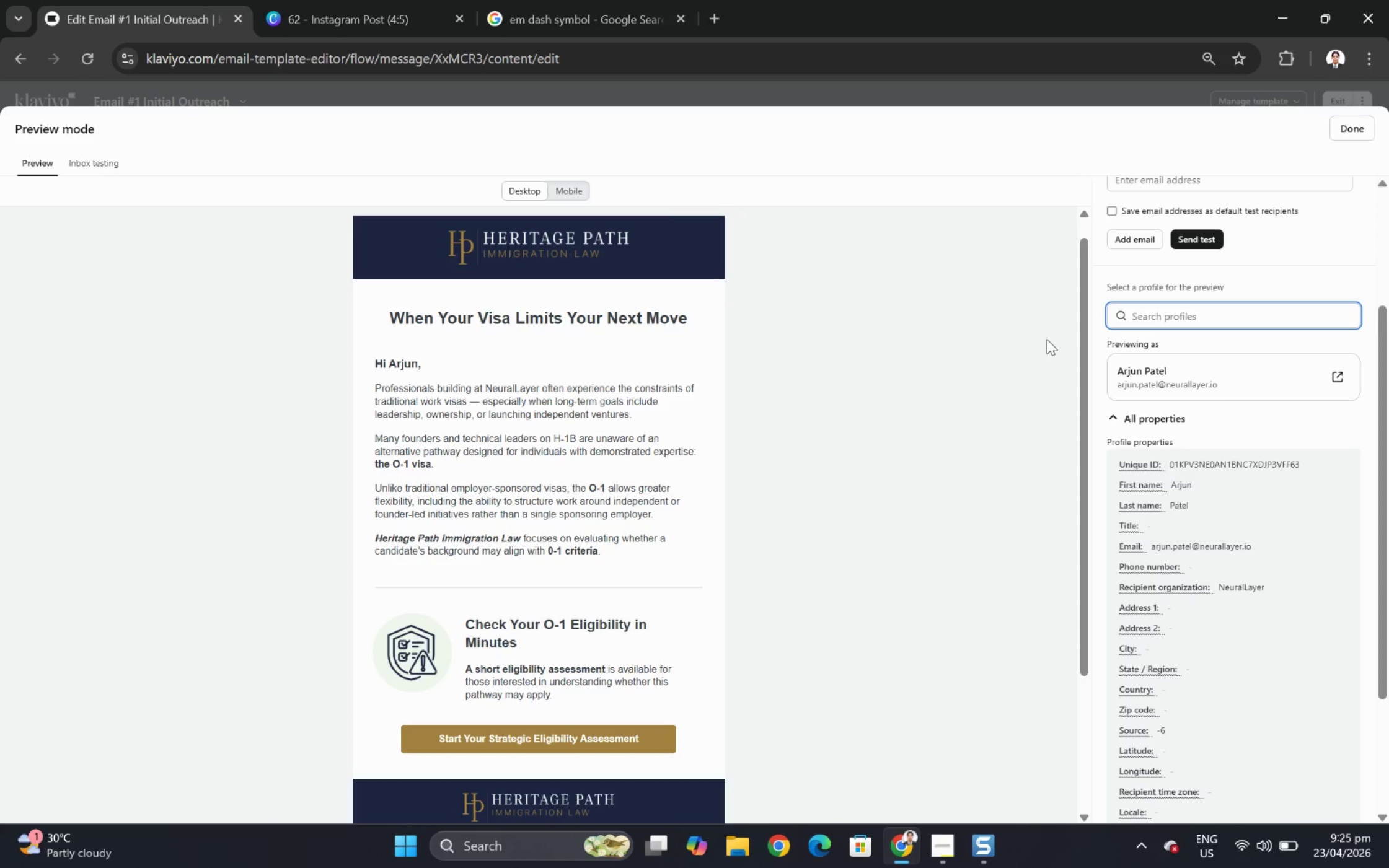 
wait(7.43)
 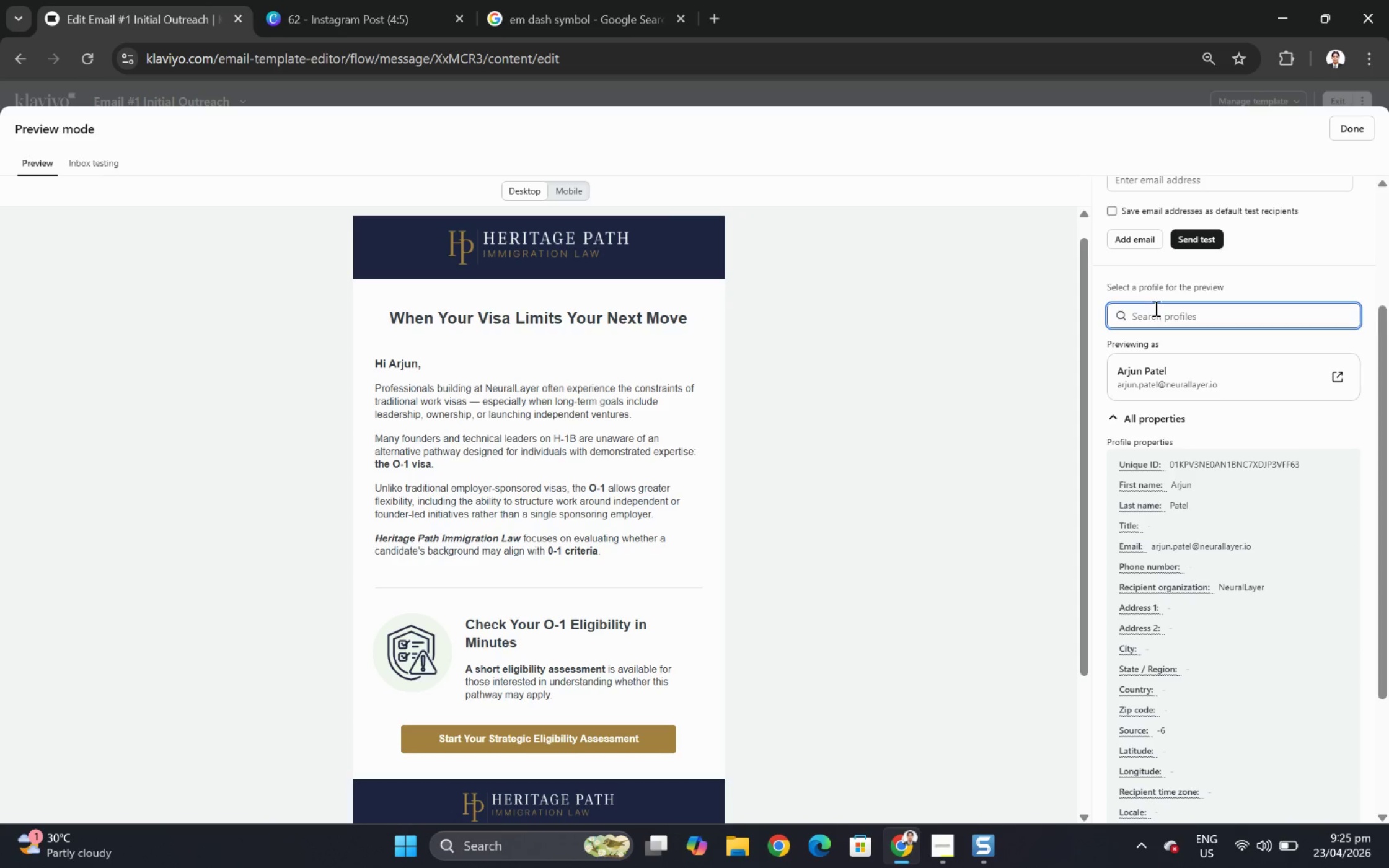 
key(F12)
 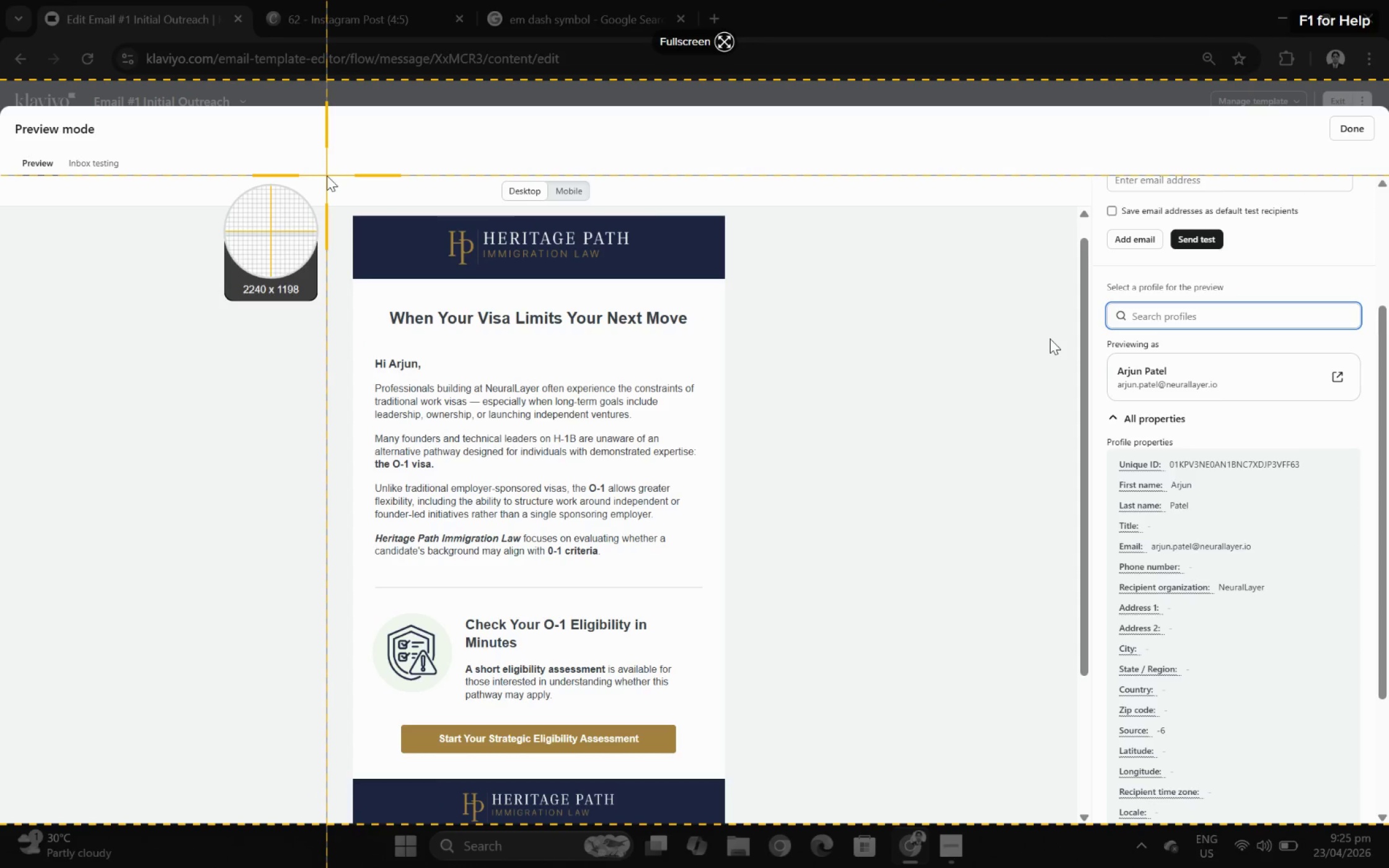 
left_click_drag(start_coordinate=[327, 175], to_coordinate=[749, 740])
 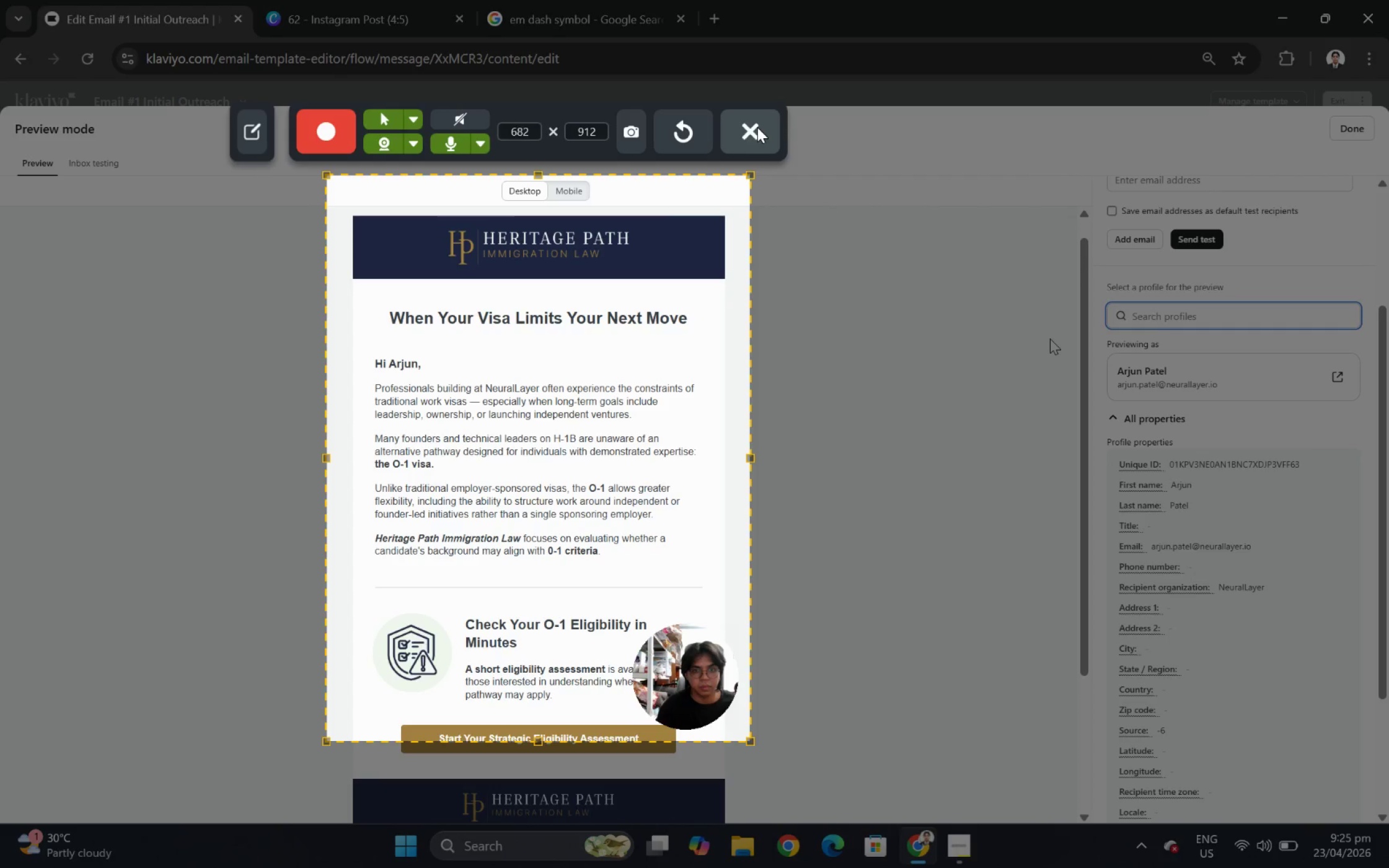 
wait(6.44)
 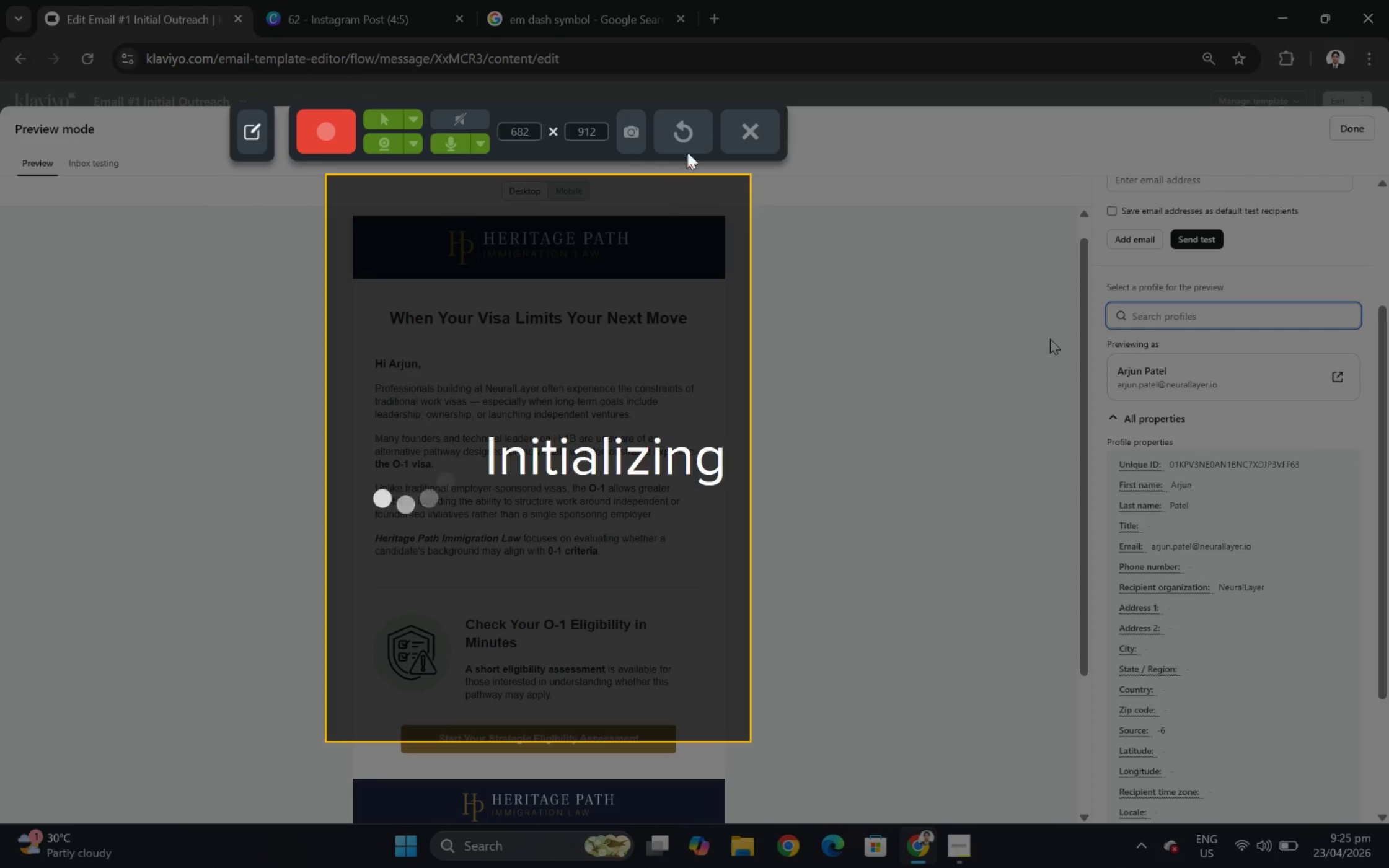 
left_click([757, 127])
 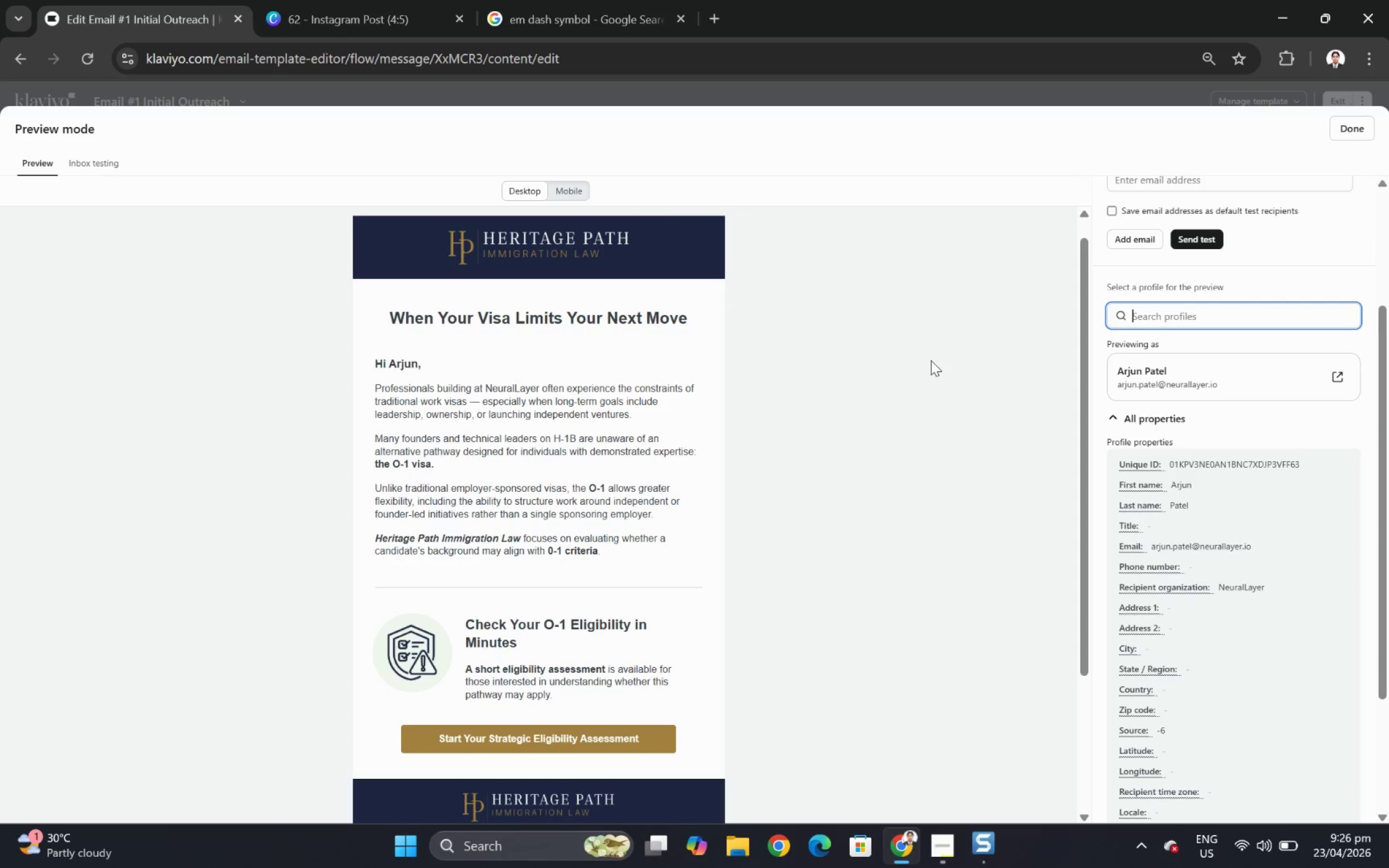 
hold_key(key=ControlLeft, duration=0.39)
scroll: coordinate [773, 389], scroll_direction: up, amount: 5.0
 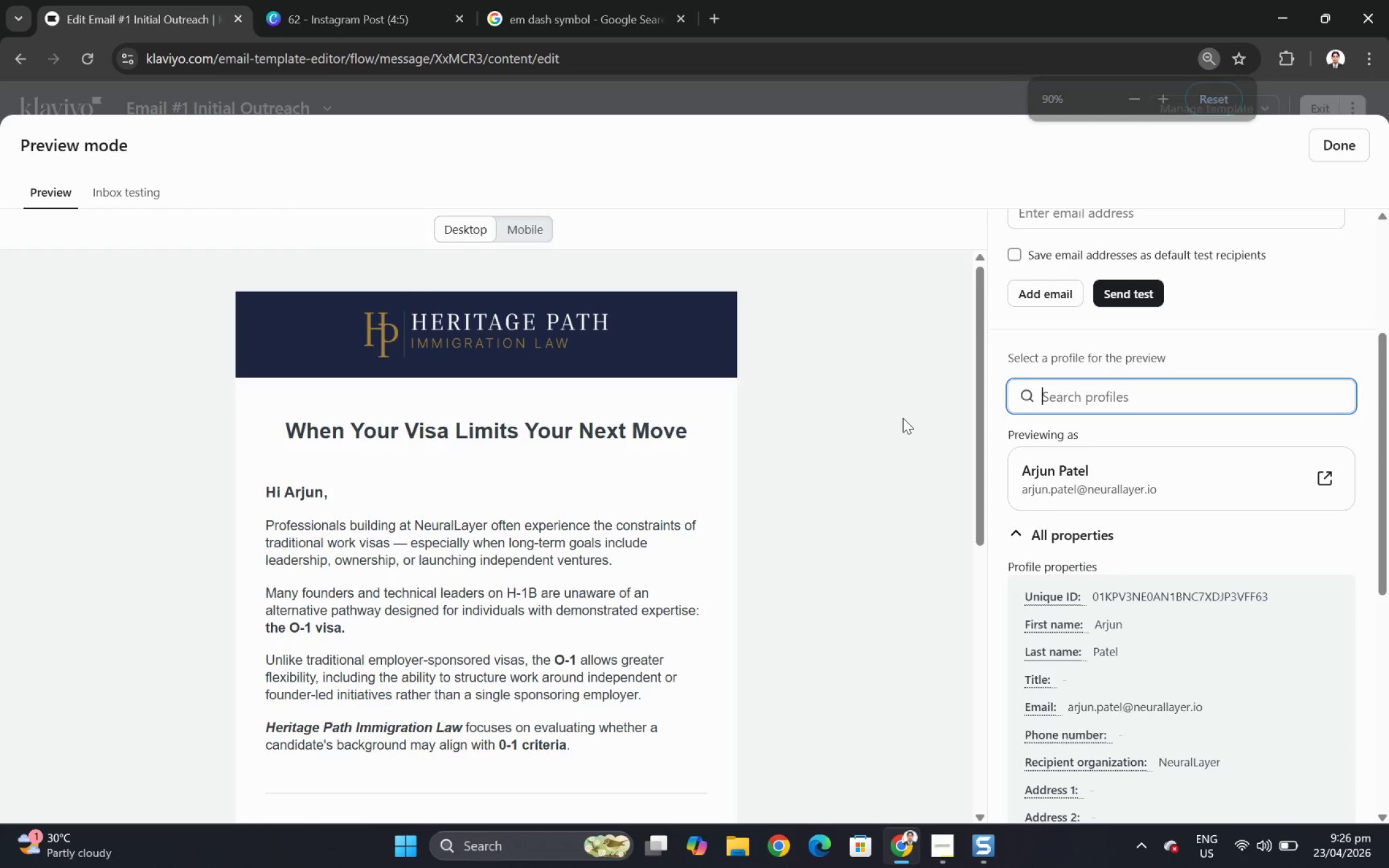 
scroll: coordinate [902, 416], scroll_direction: down, amount: 4.0
 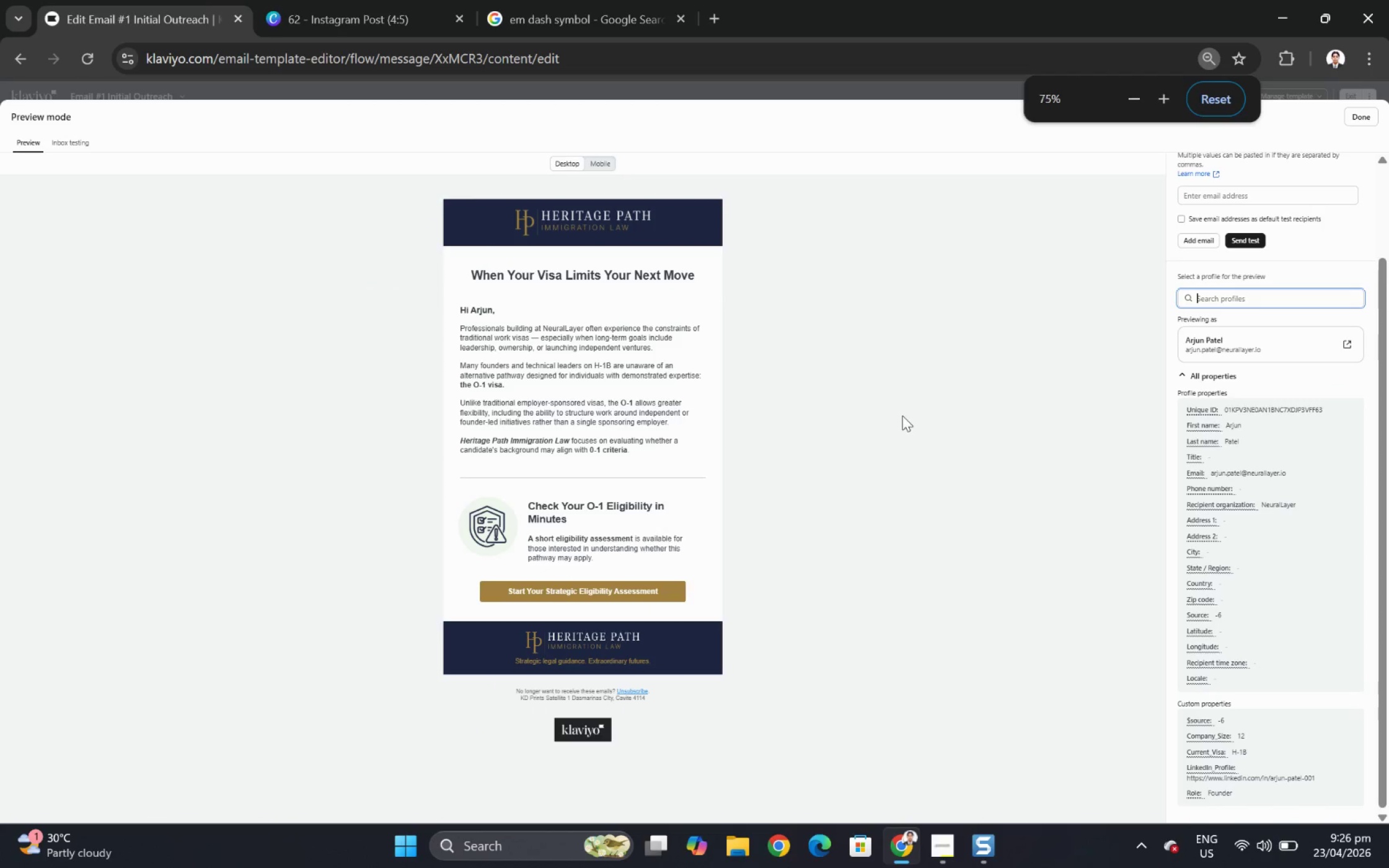 
scroll: coordinate [902, 415], scroll_direction: up, amount: 3.0
 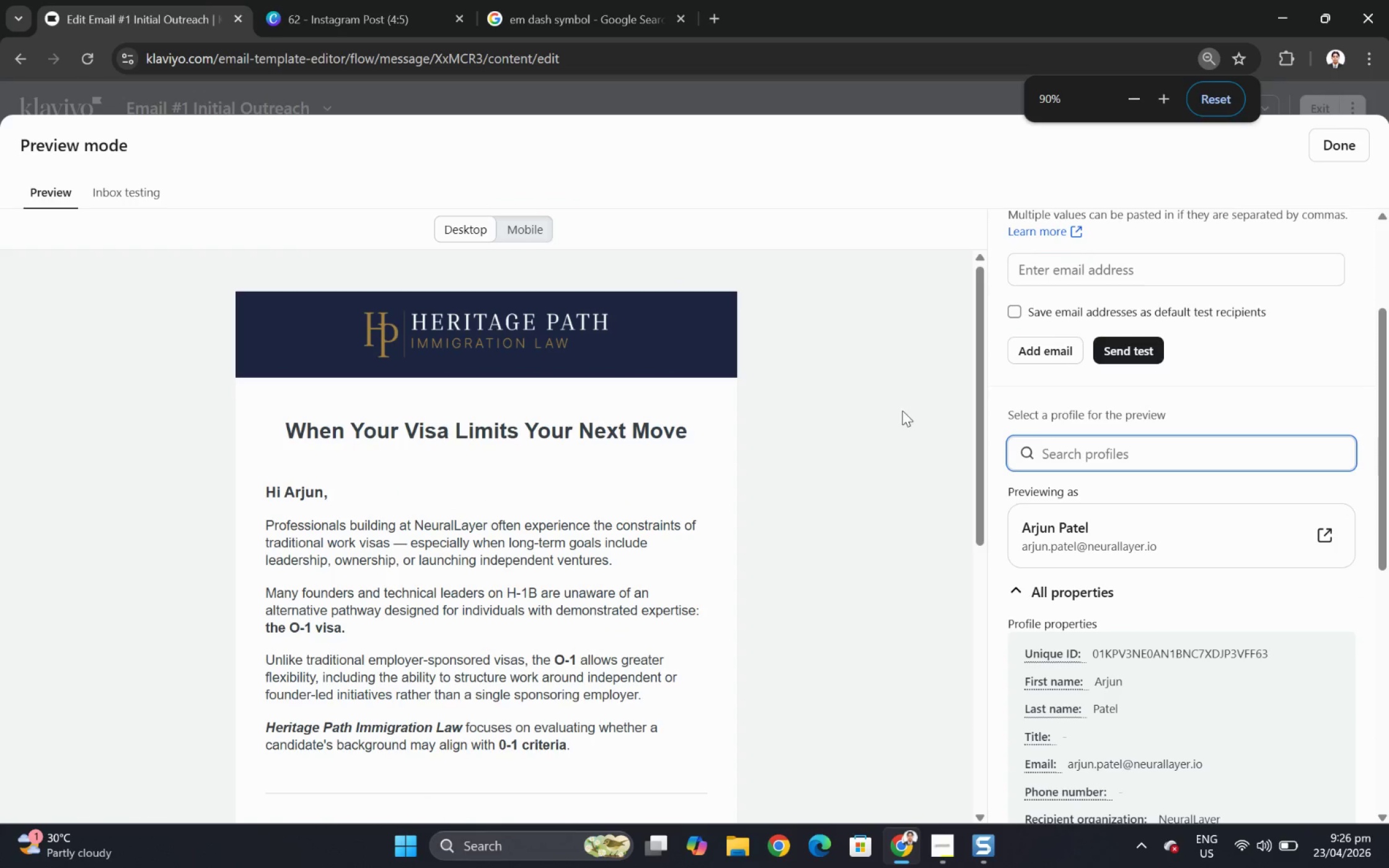 
left_click([897, 402])
 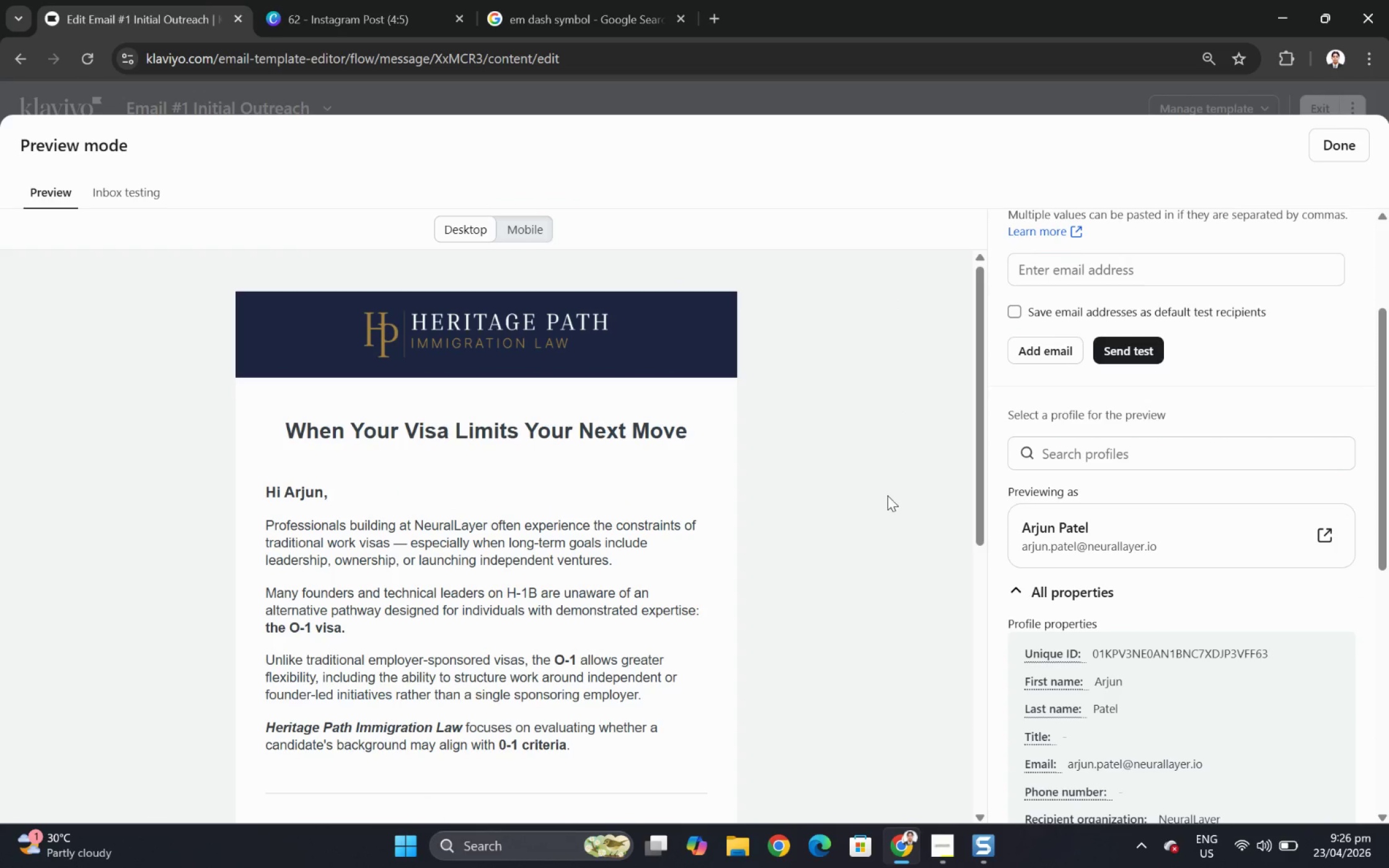 
key(Control+F12)
 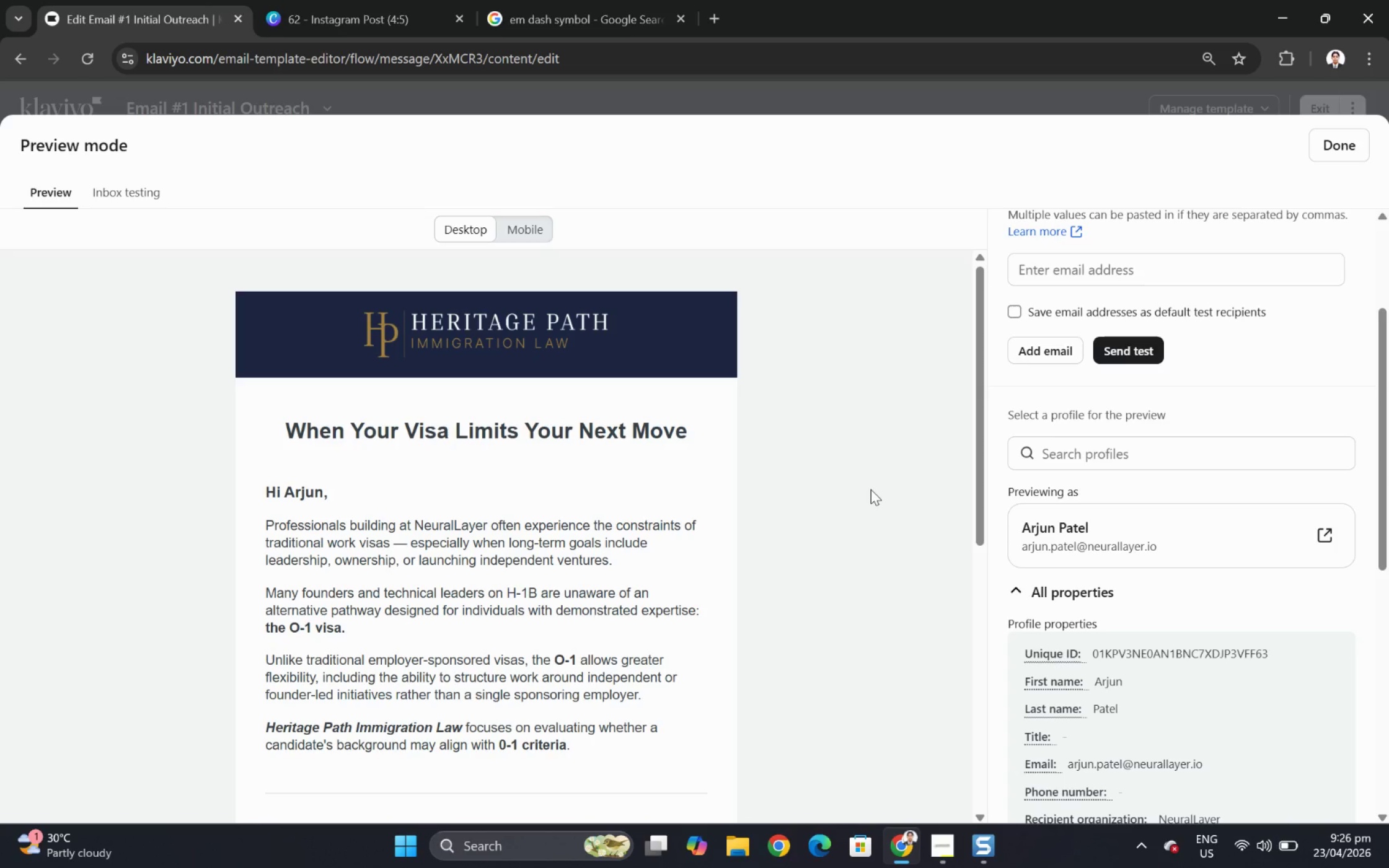 
key(Control+F12)
 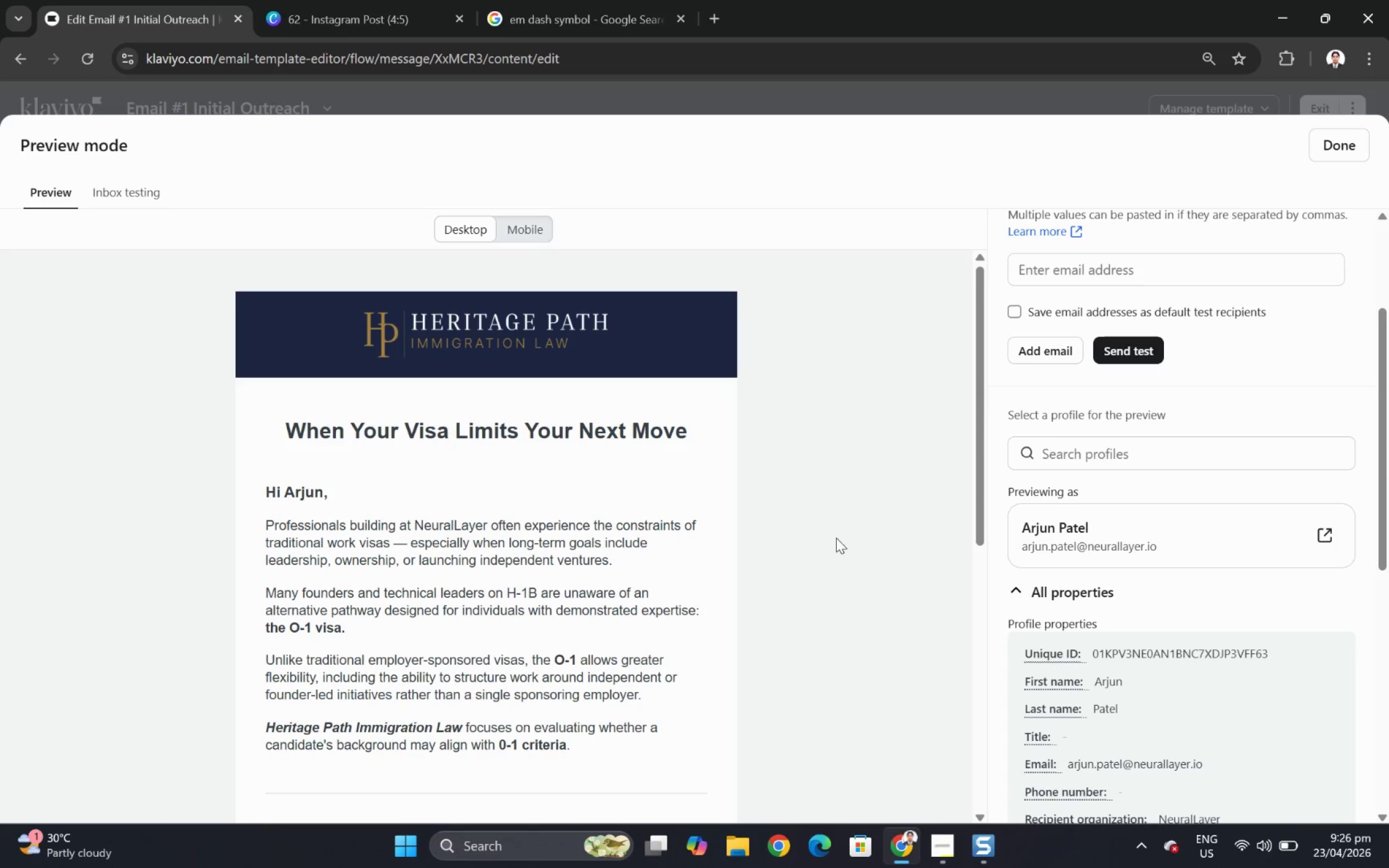 
left_click([799, 405])
 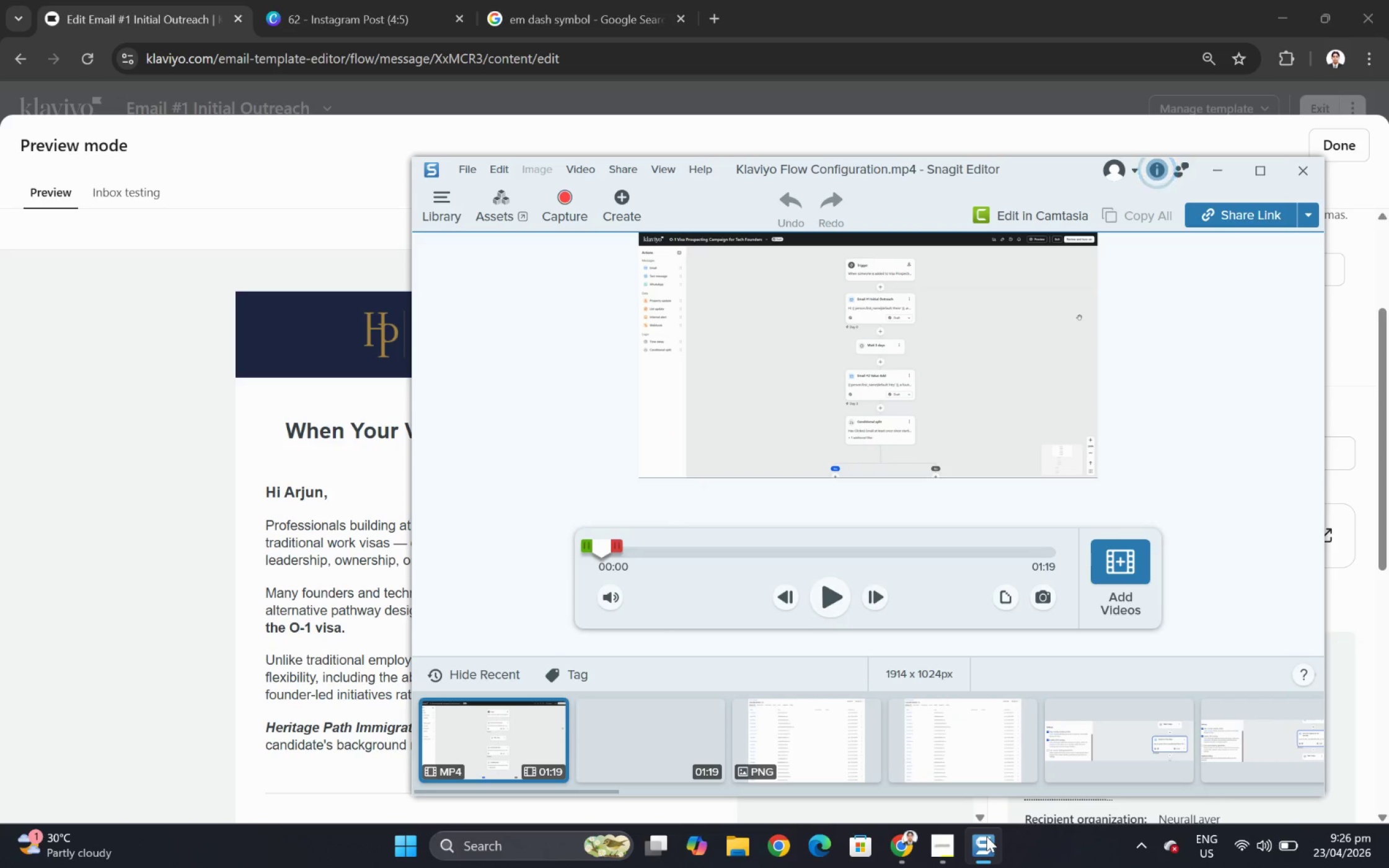 
left_click([552, 193])
 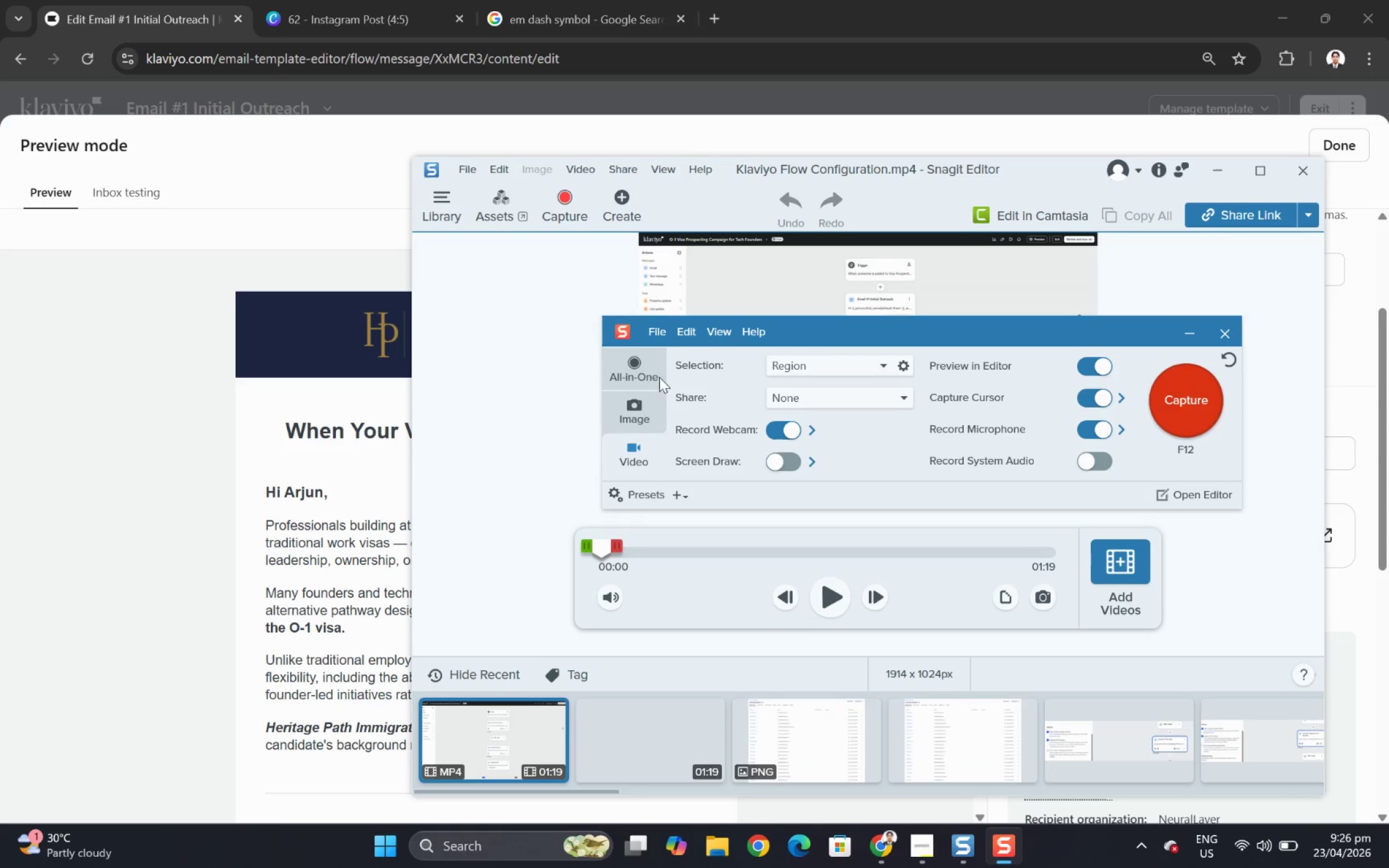 
left_click([635, 409])
 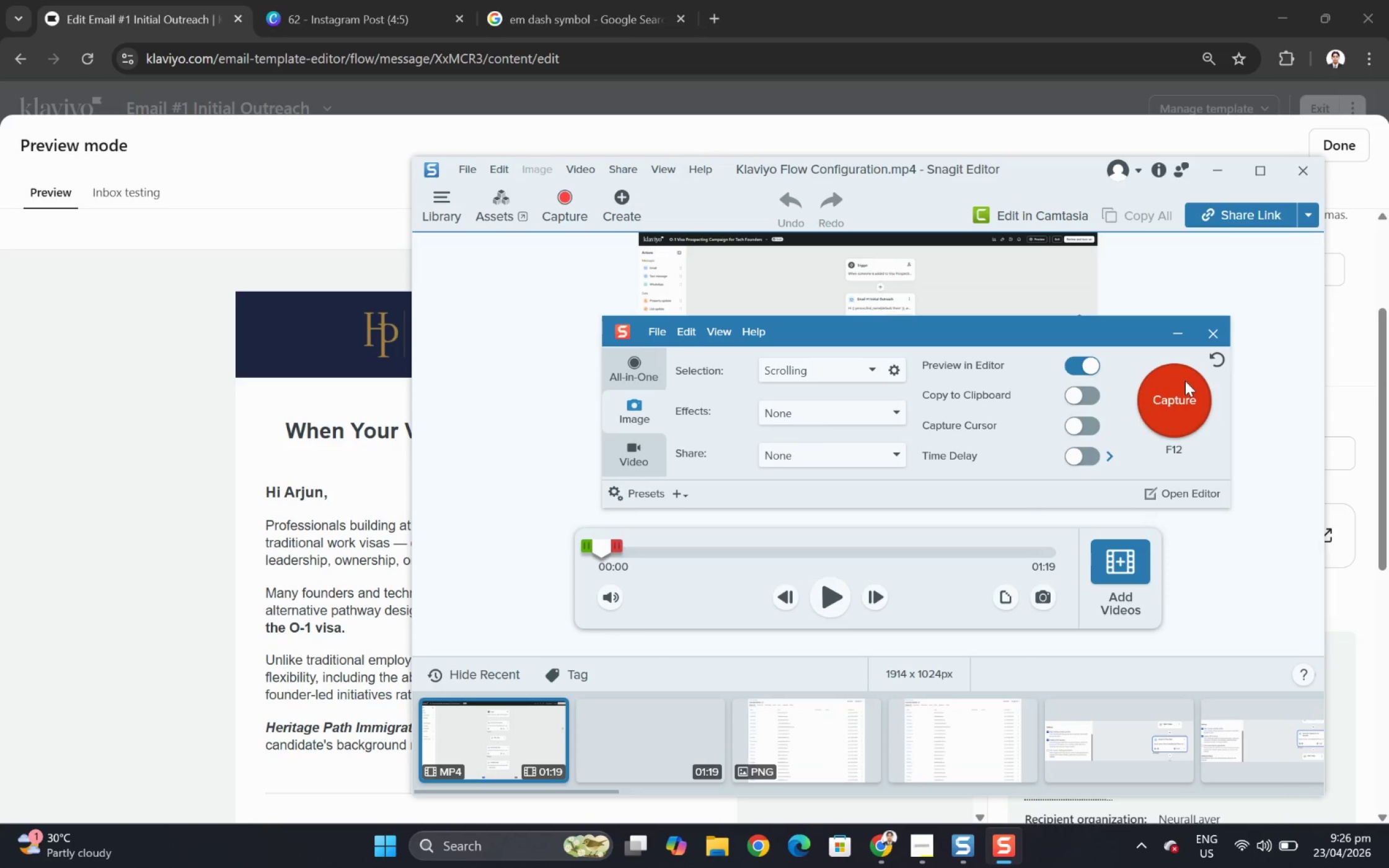 
left_click([1183, 382])
 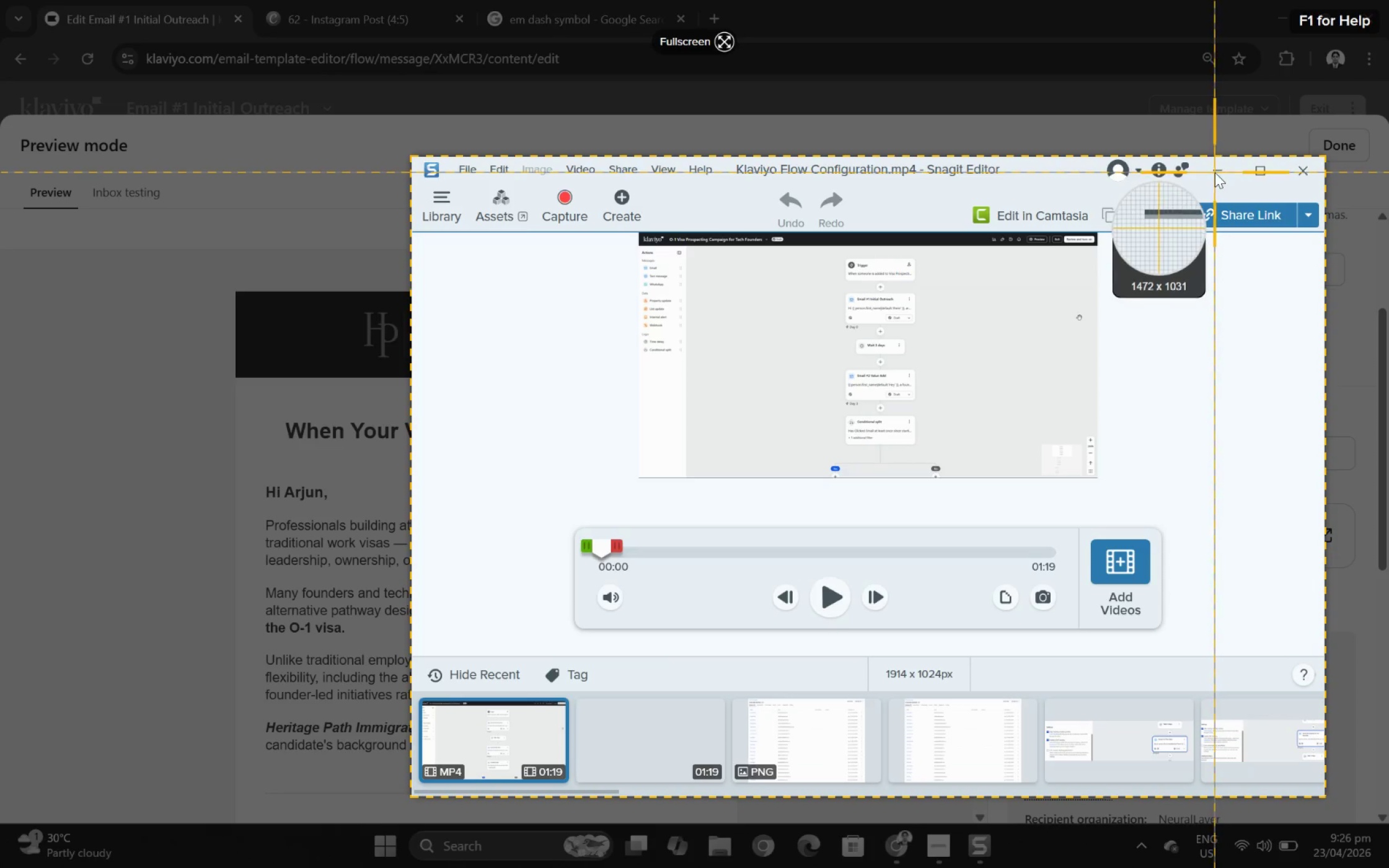 
key(Control+Escape)
 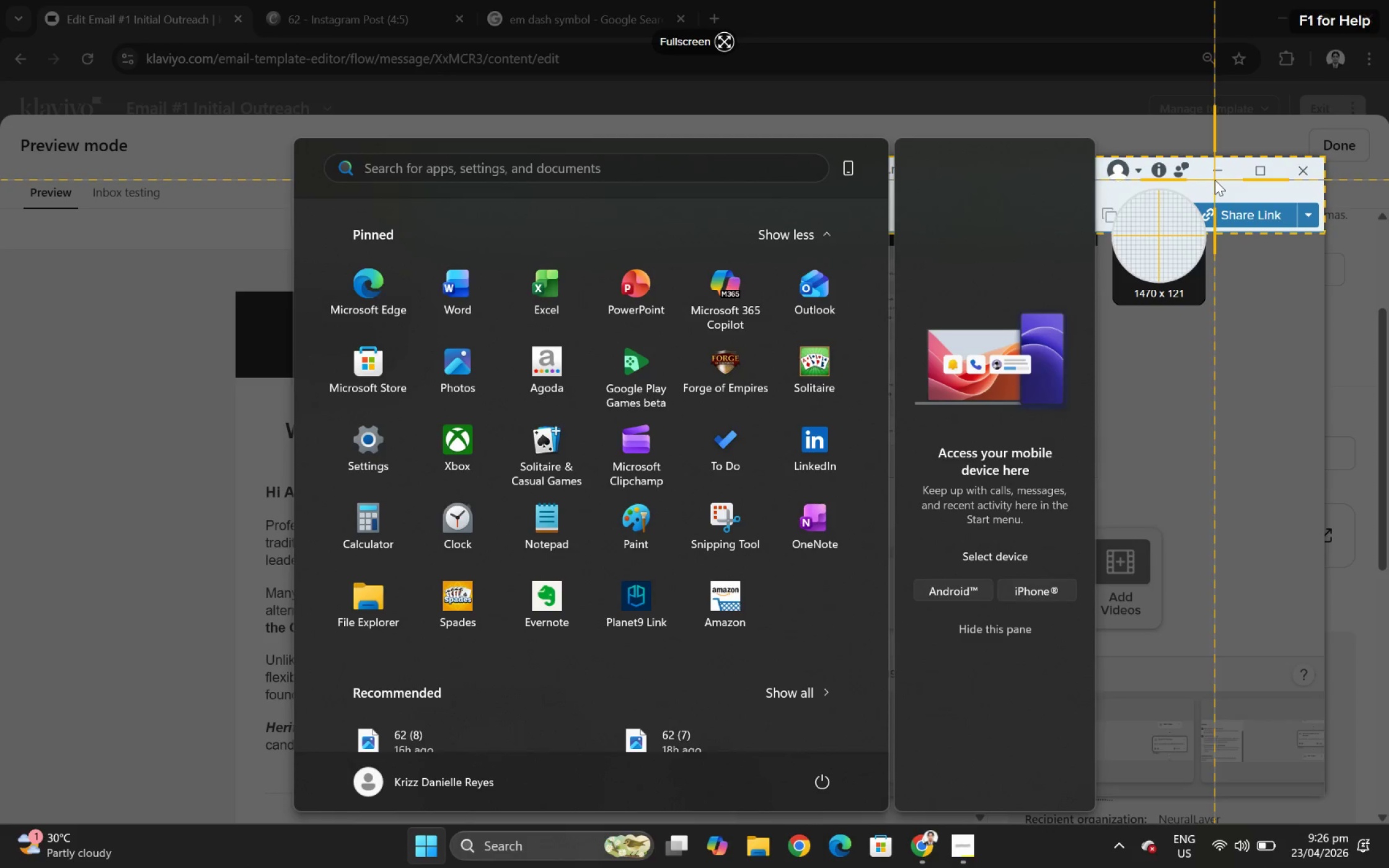 
key(Control+Escape)
 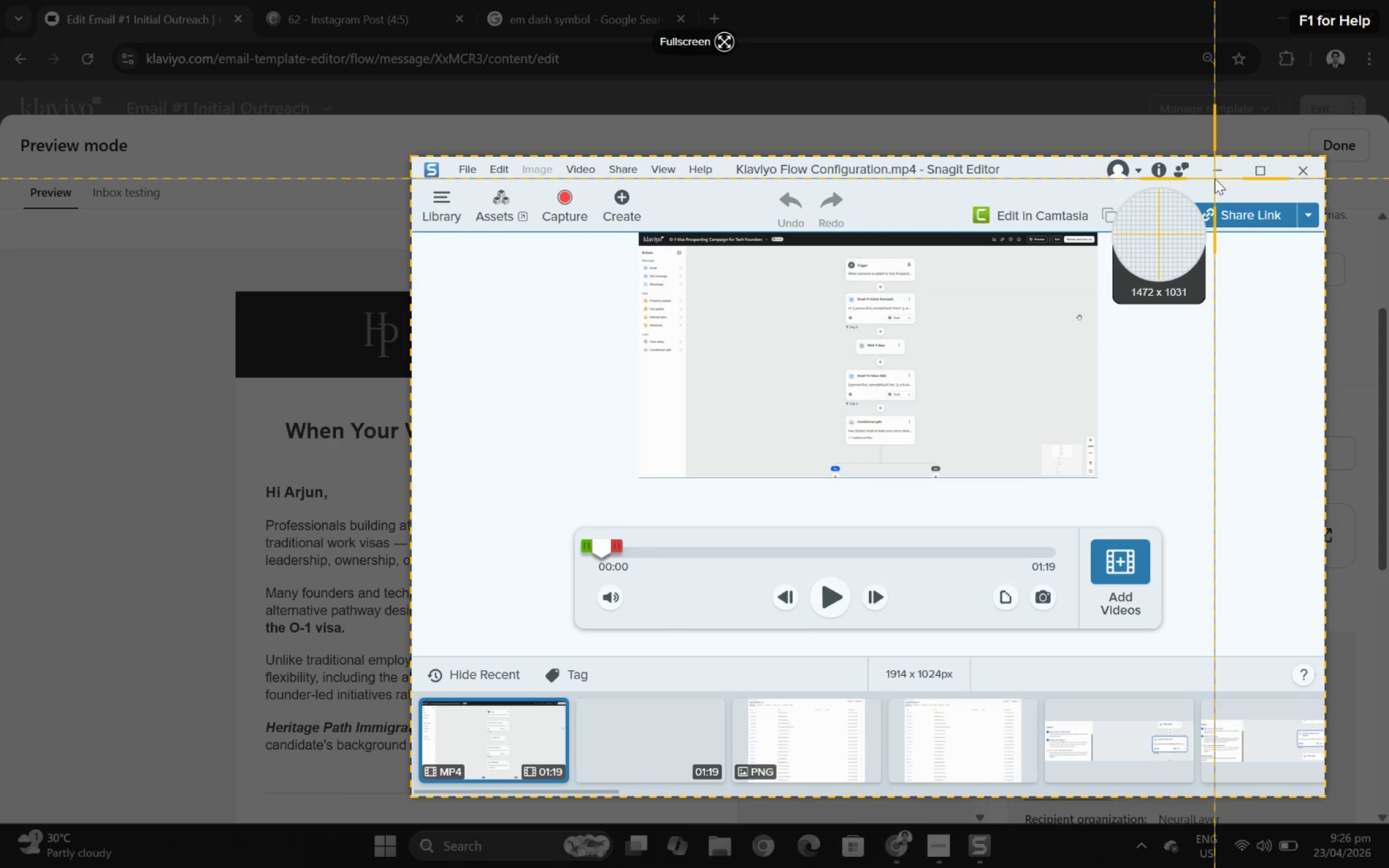 
key(Control+Escape)
 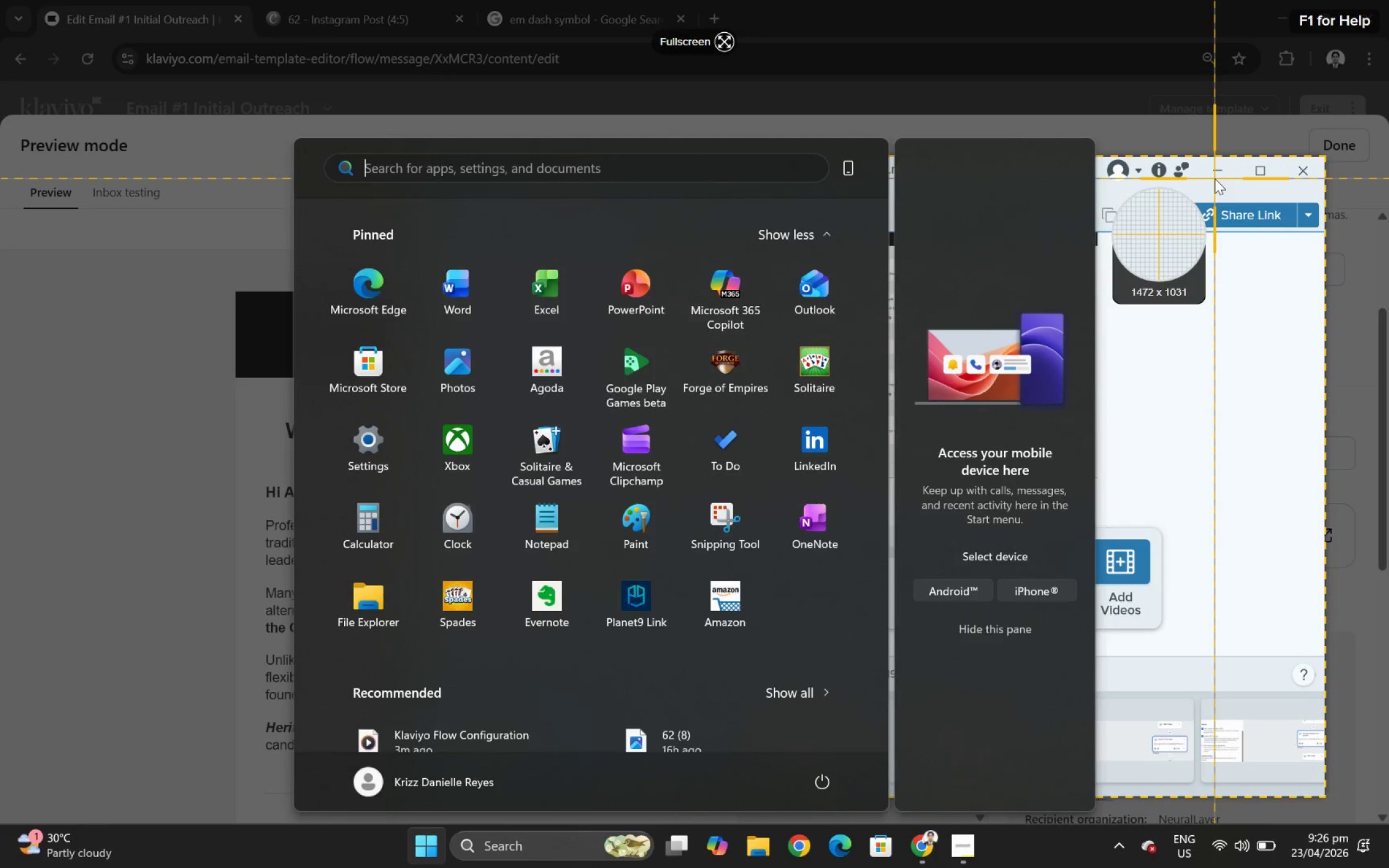 
key(Control+Escape)
 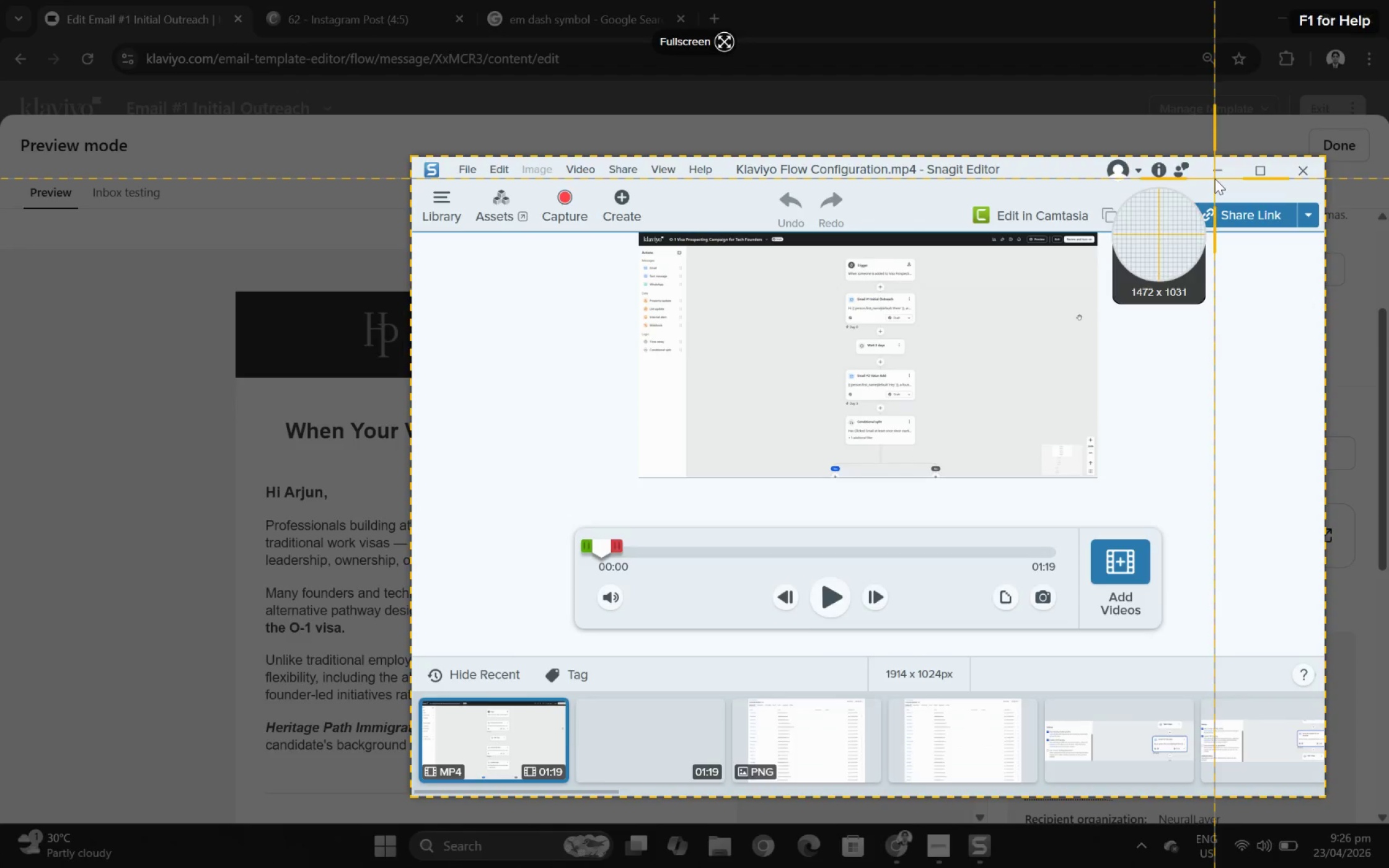 
right_click([1214, 178])
 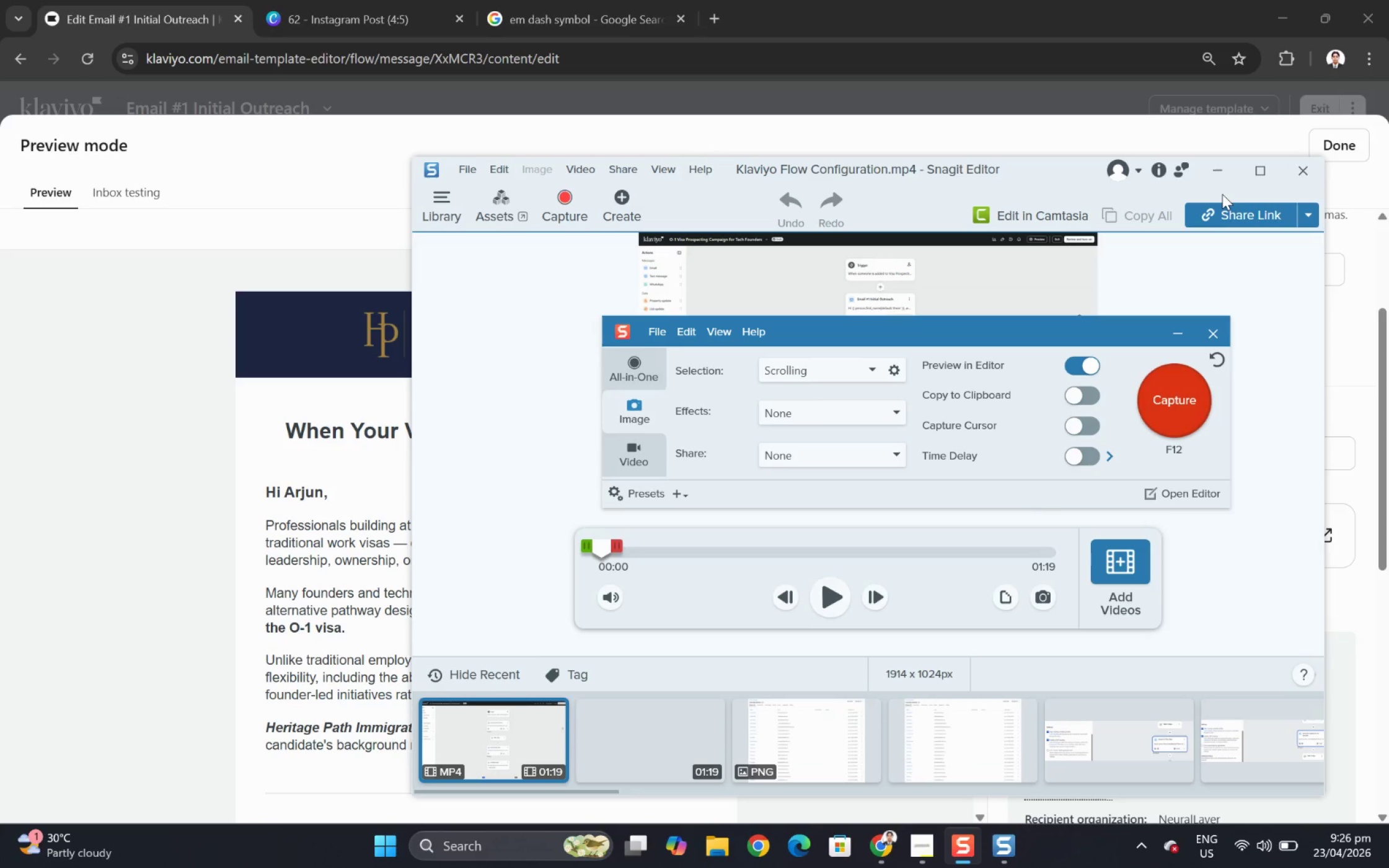 
mouse_move([1219, 186])
 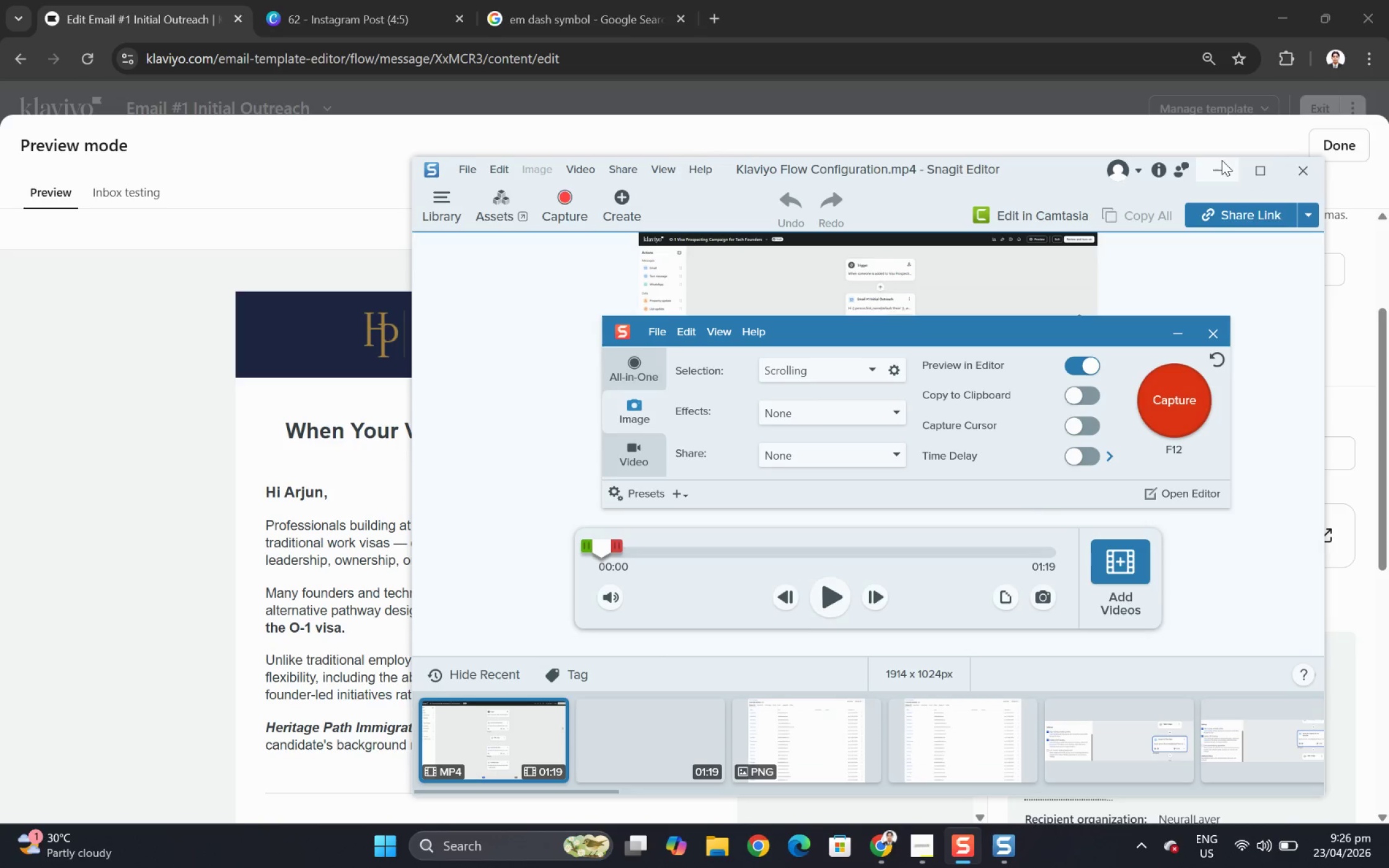 
left_click([1221, 160])
 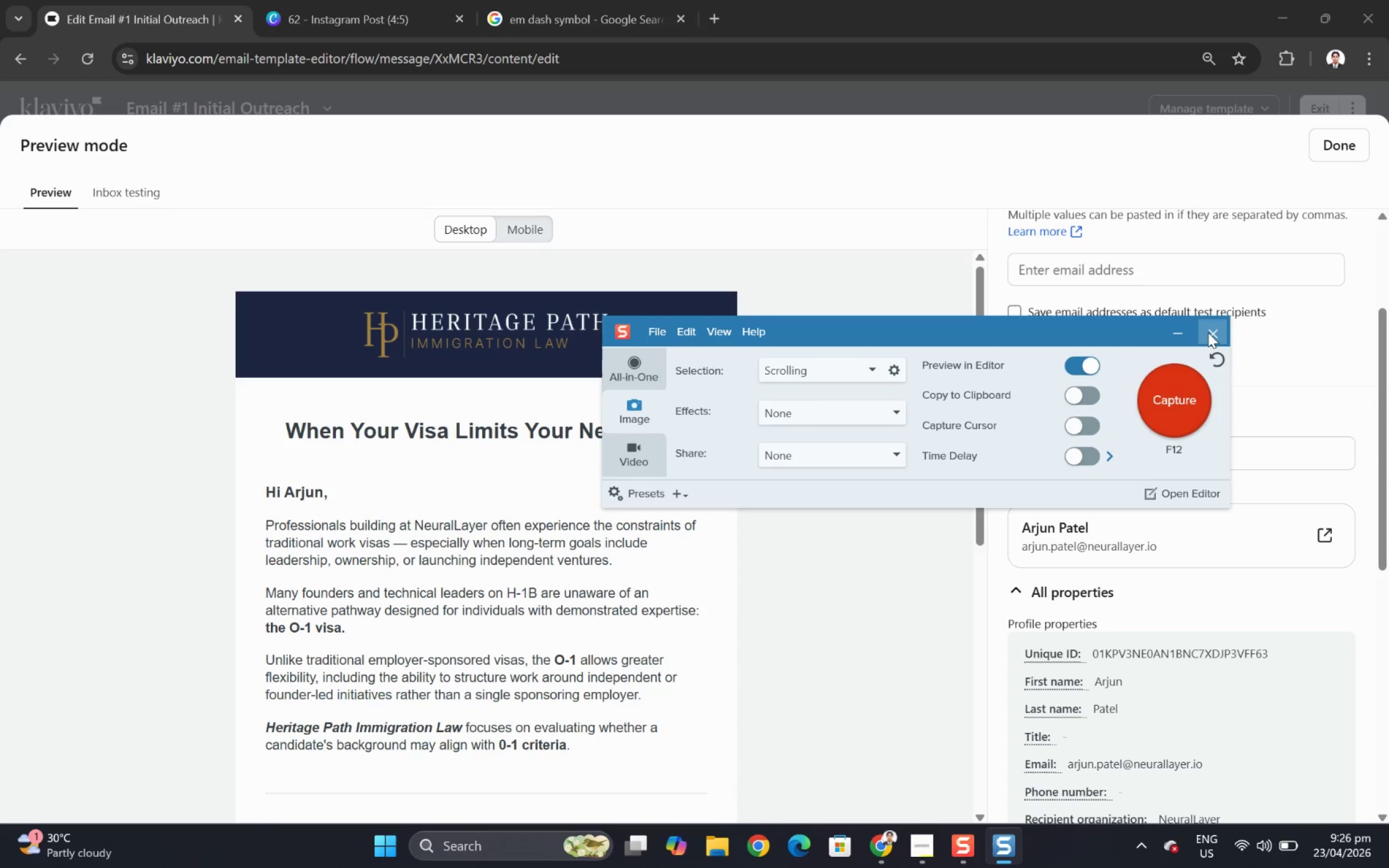 
left_click([1207, 332])
 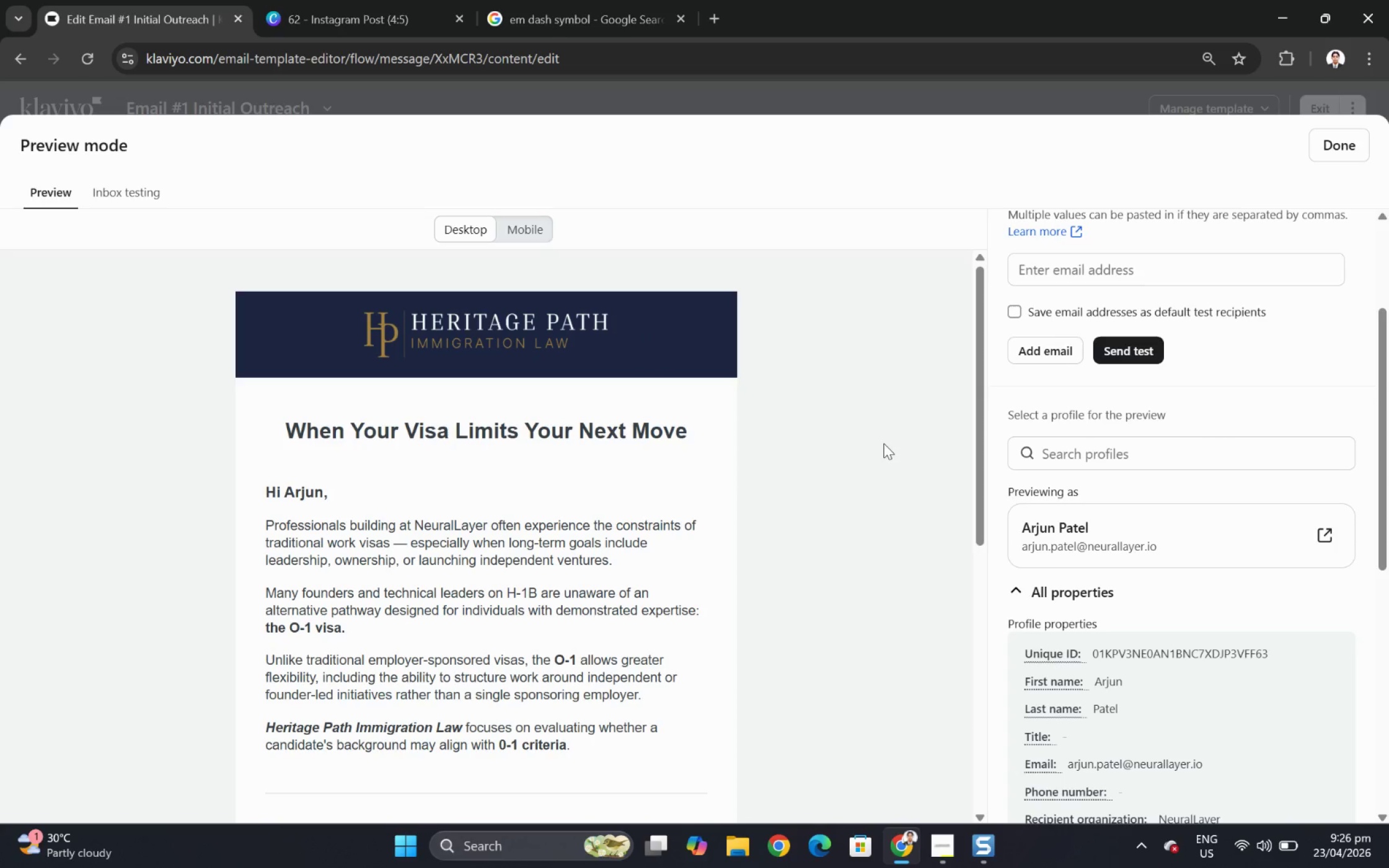 
key(Control+F12)
 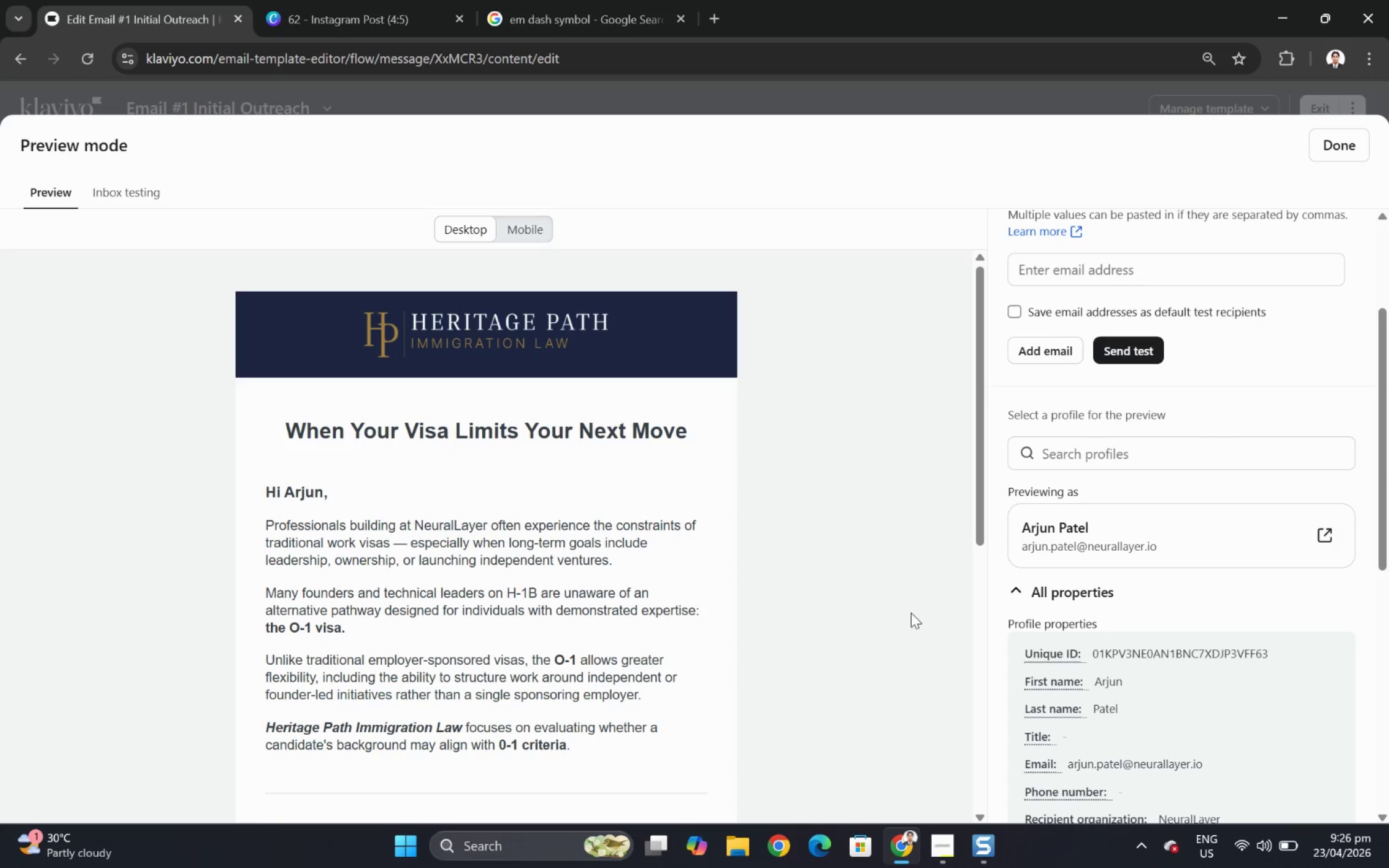 
scroll: coordinate [909, 514], scroll_direction: down, amount: 1.0
 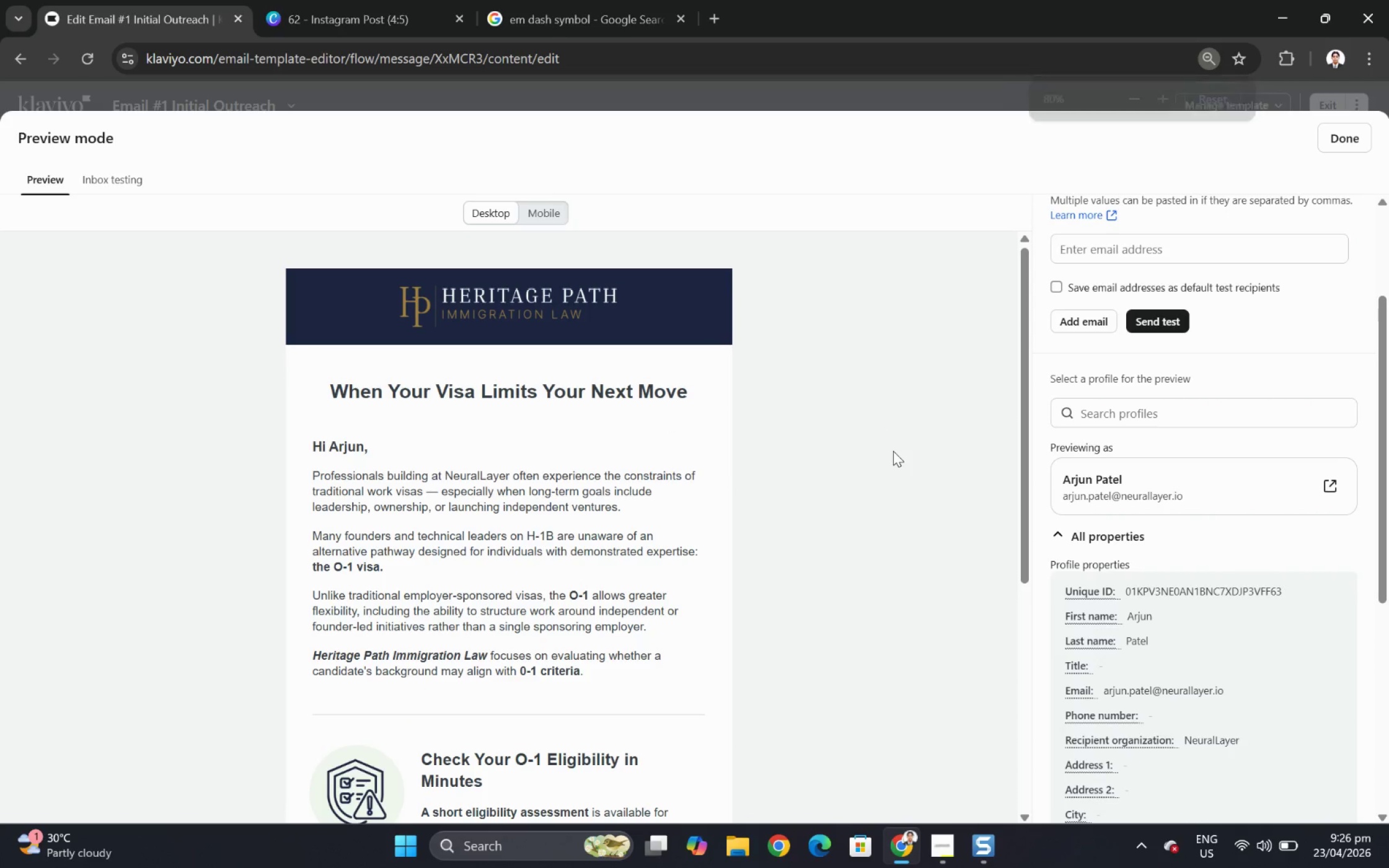 
scroll: coordinate [893, 452], scroll_direction: up, amount: 1.0
 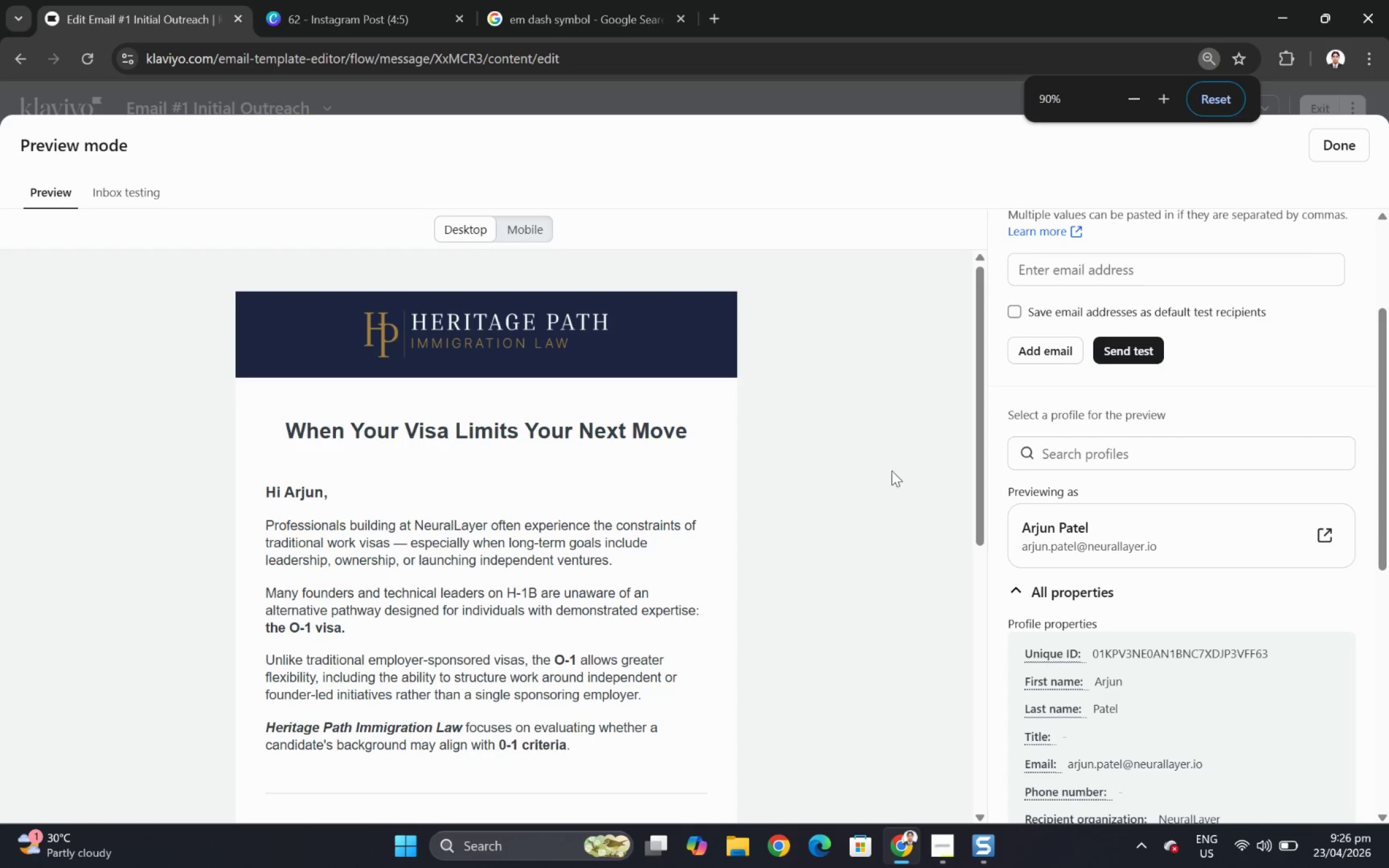 
left_click([891, 471])
 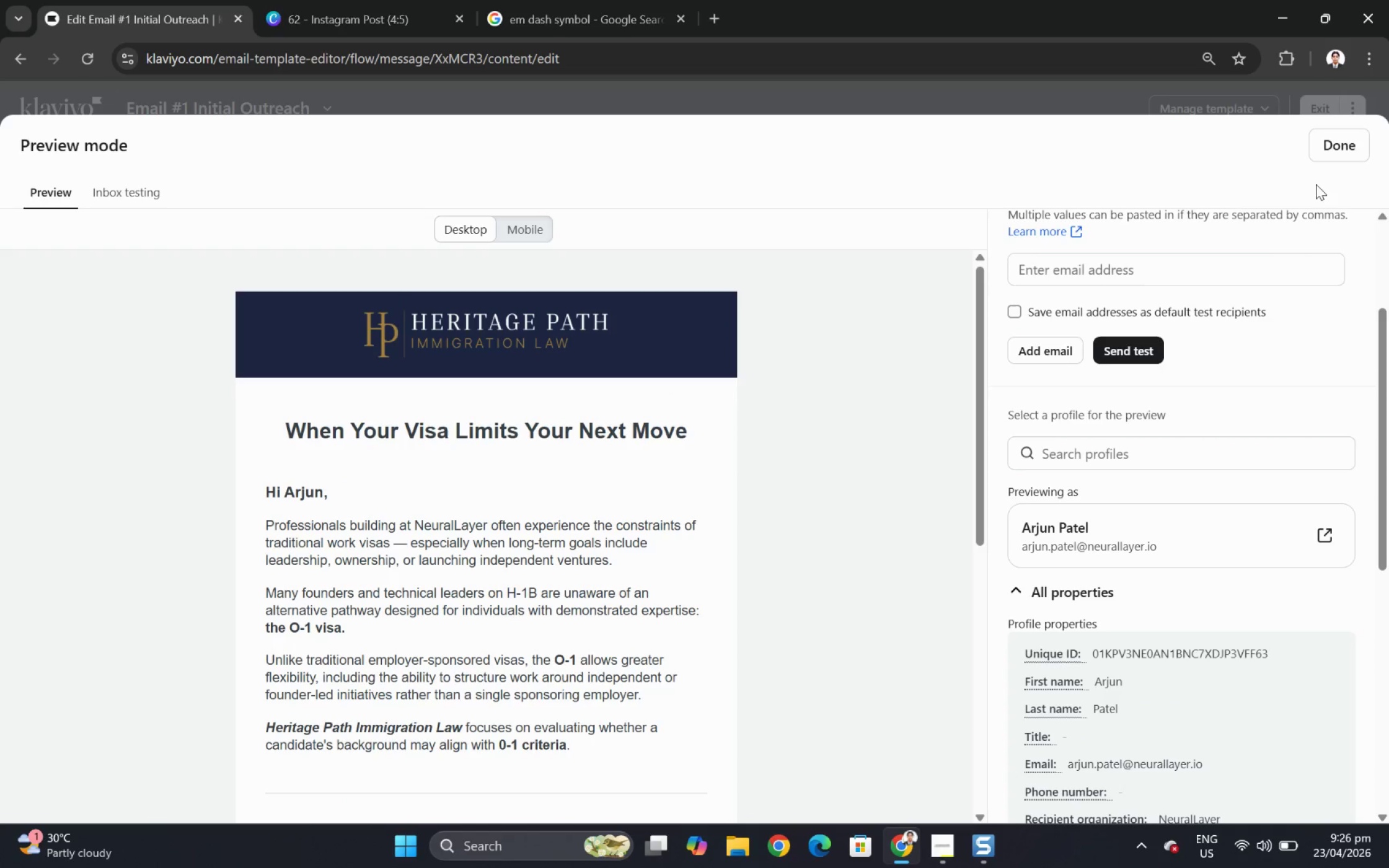 
left_click([1328, 150])
 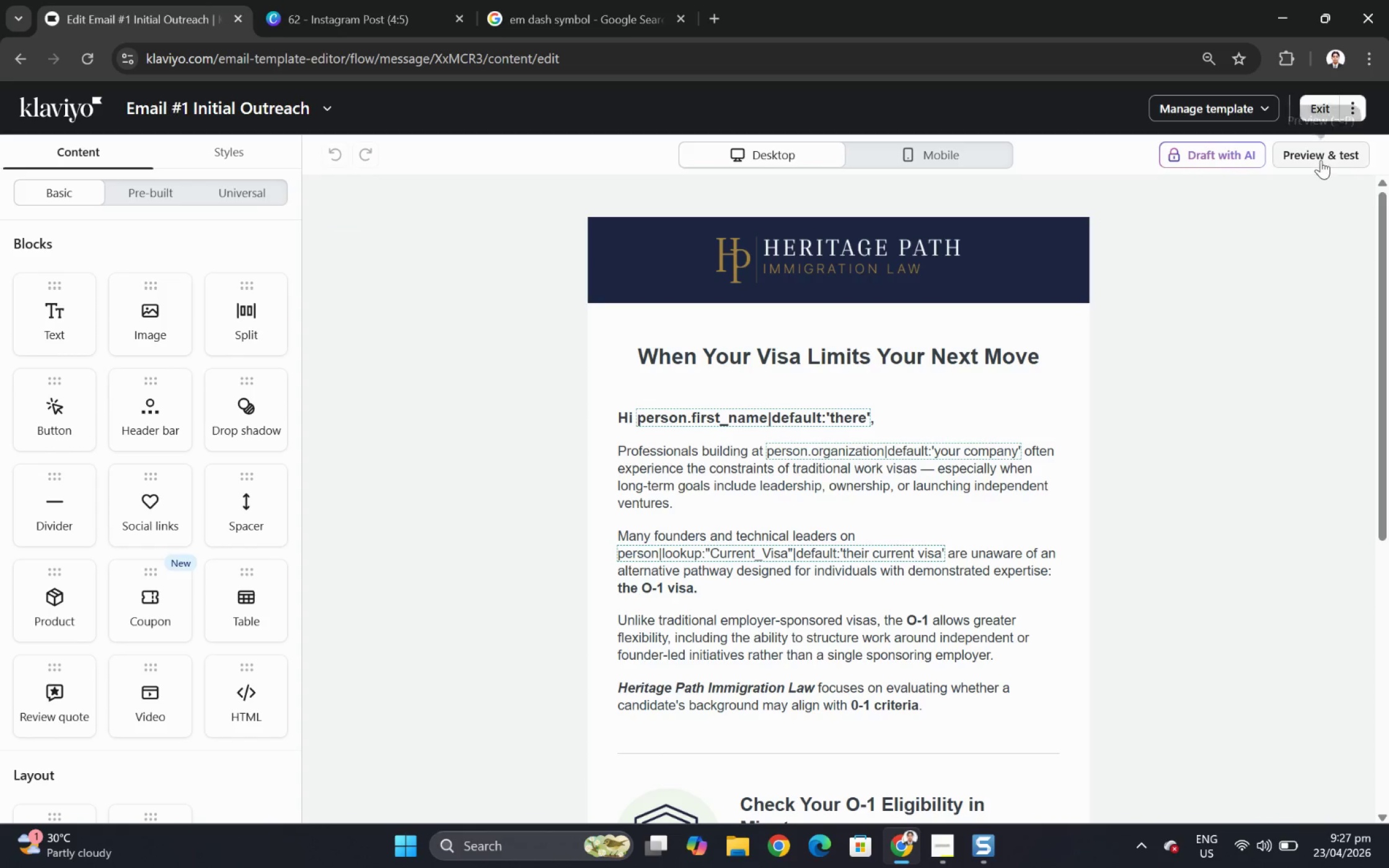 
left_click([1320, 160])
 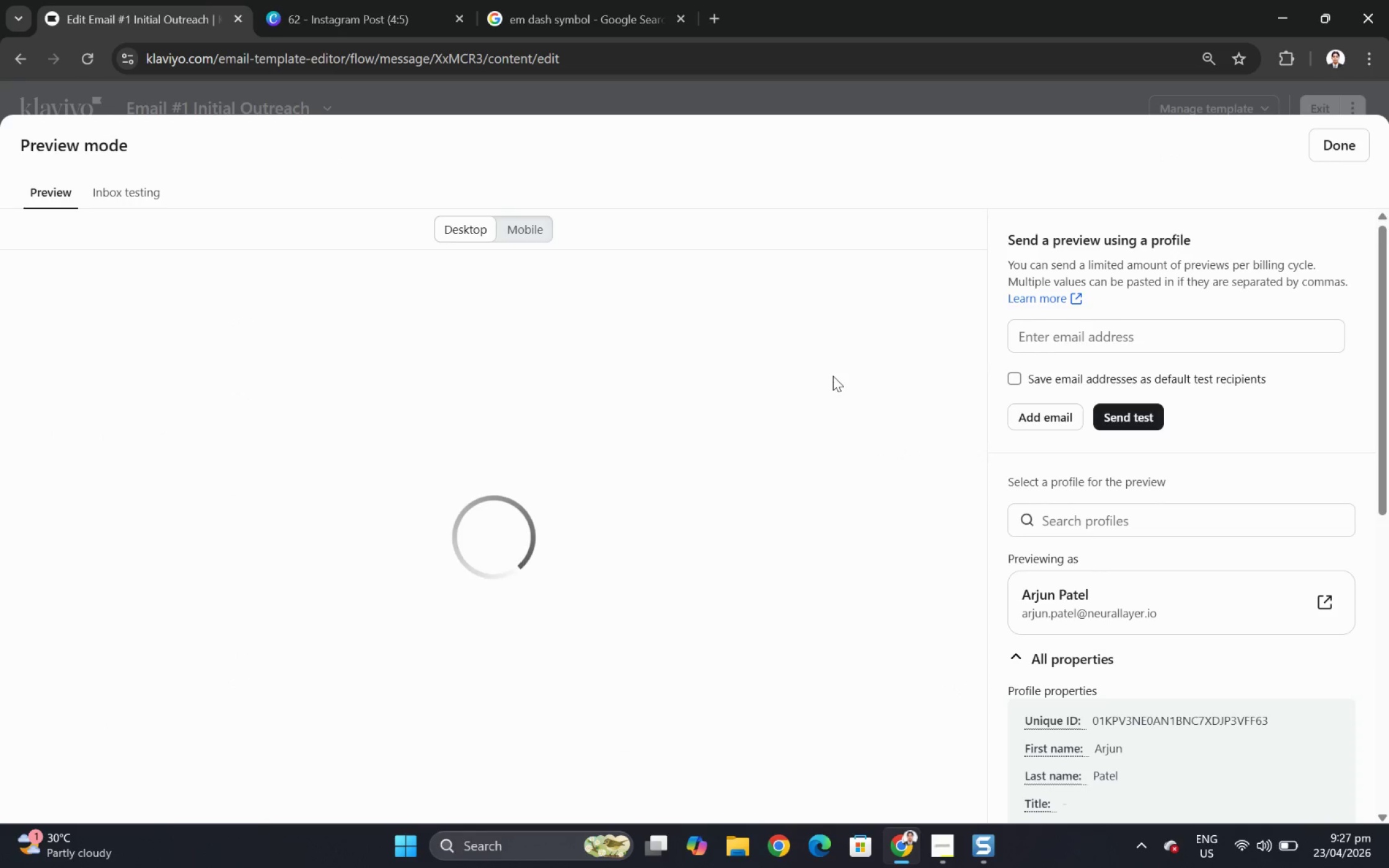 
wait(9.34)
 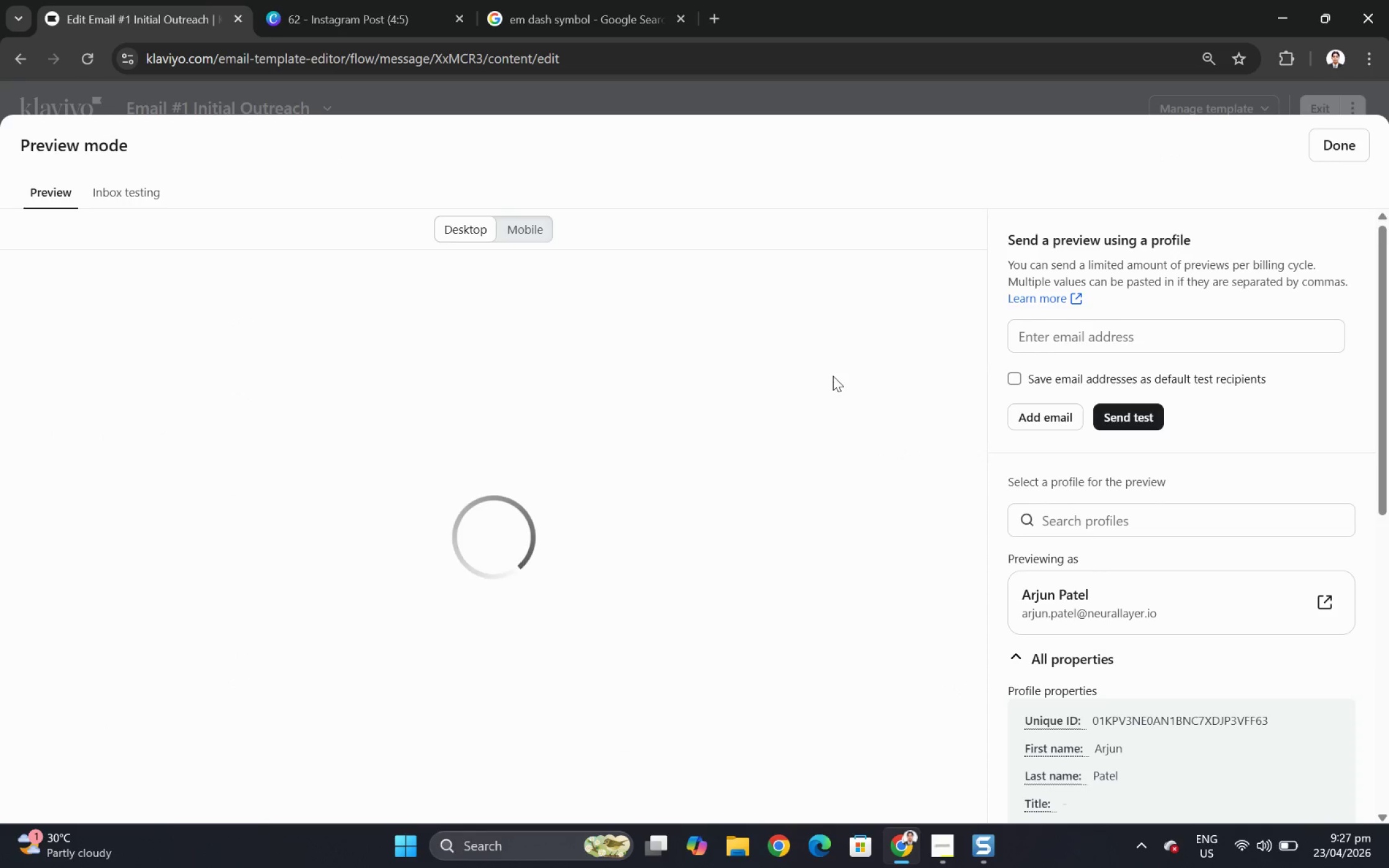 
key(F12)
 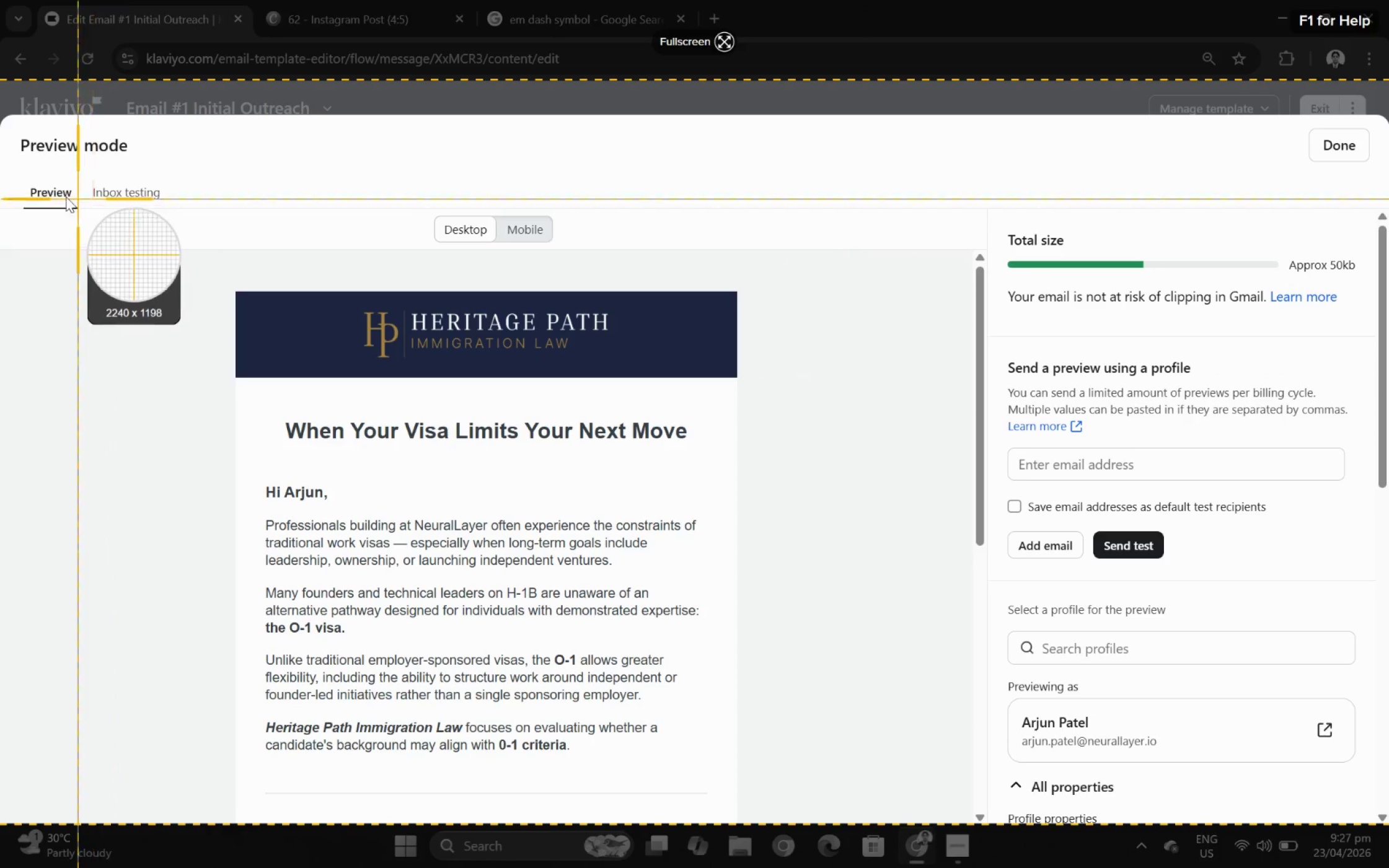 
left_click_drag(start_coordinate=[35, 171], to_coordinate=[746, 590])
 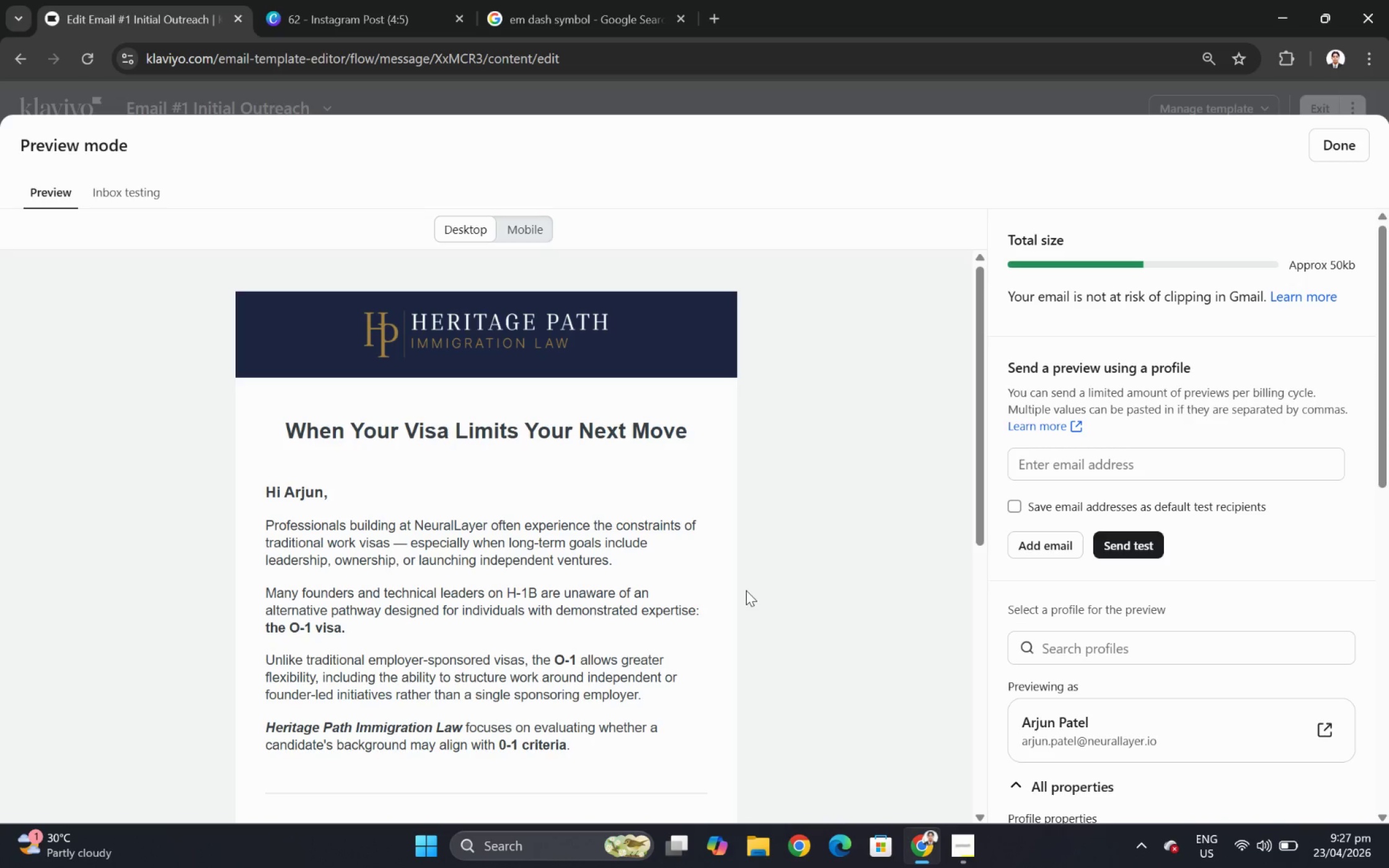 
key(Escape)
 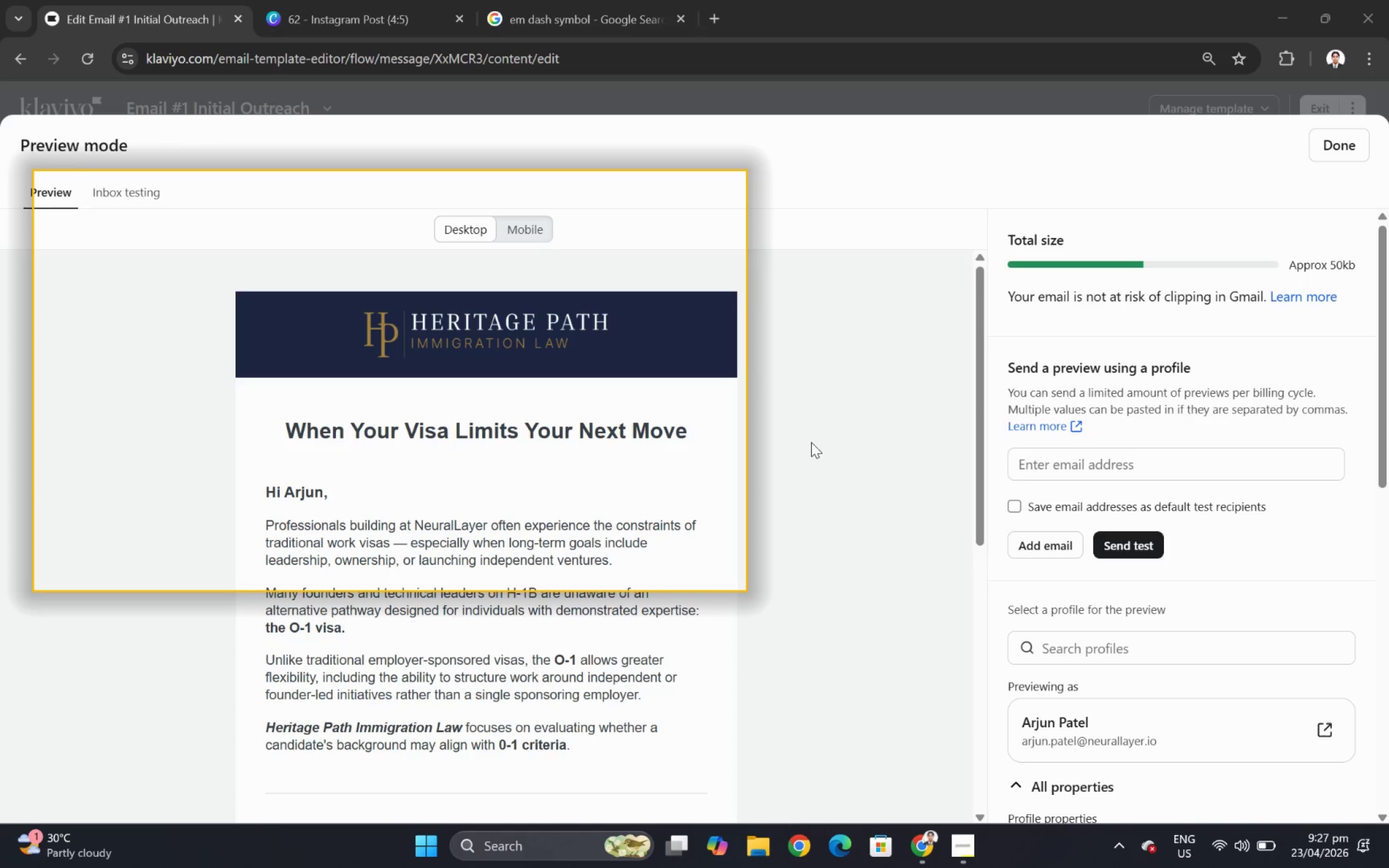 
key(Escape)
 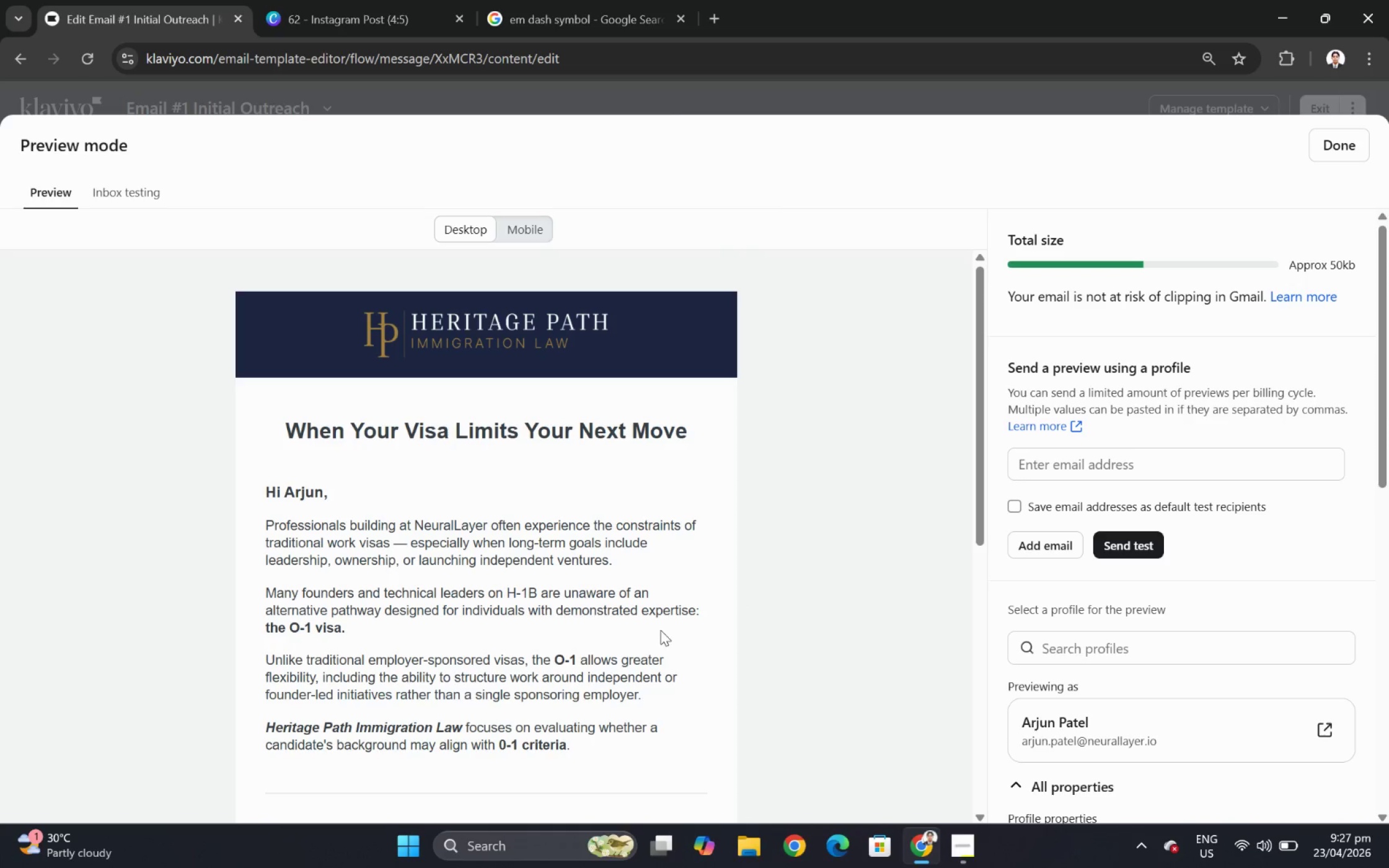 
key(F12)
 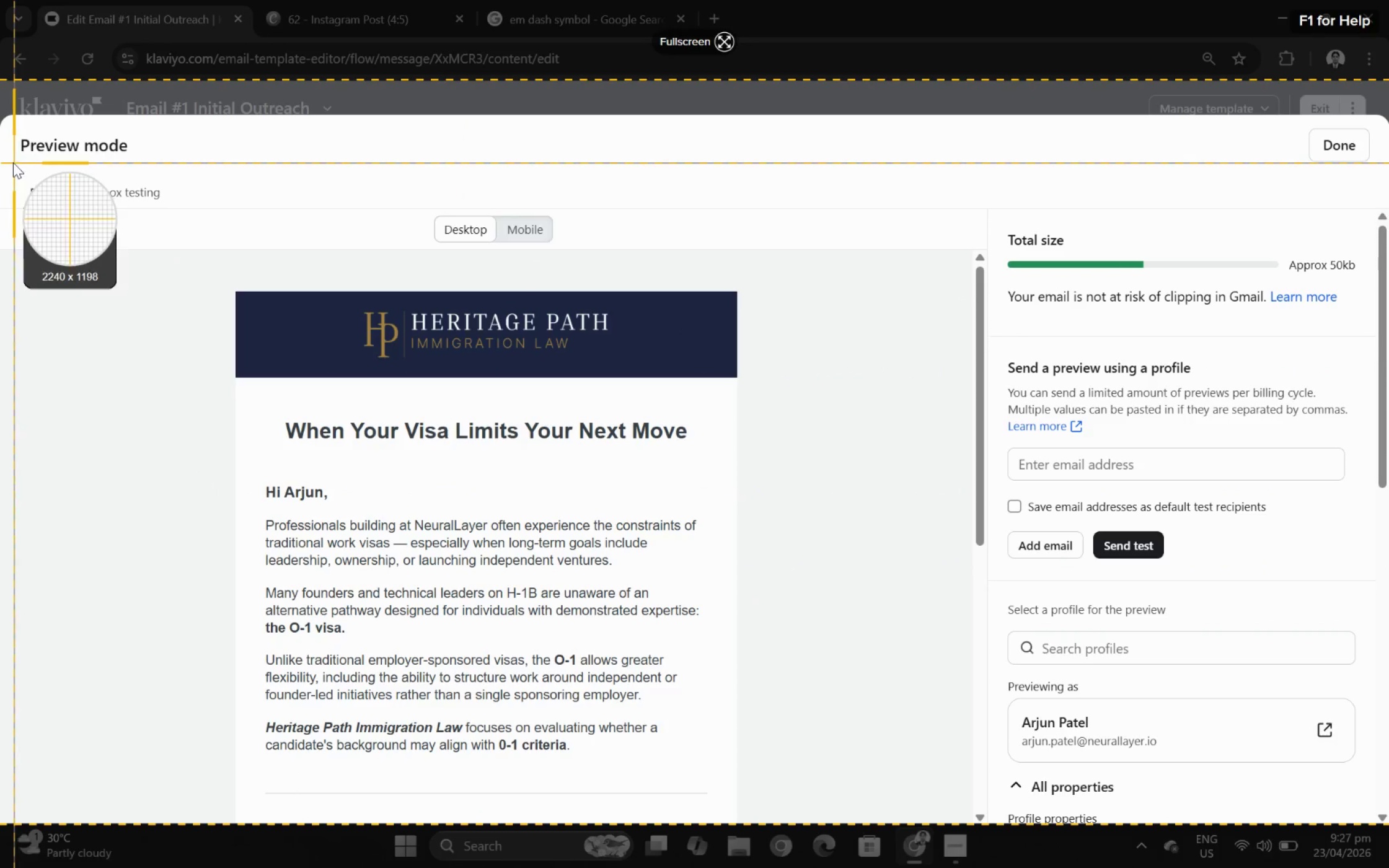 
left_click_drag(start_coordinate=[23, 162], to_coordinate=[963, 789])
 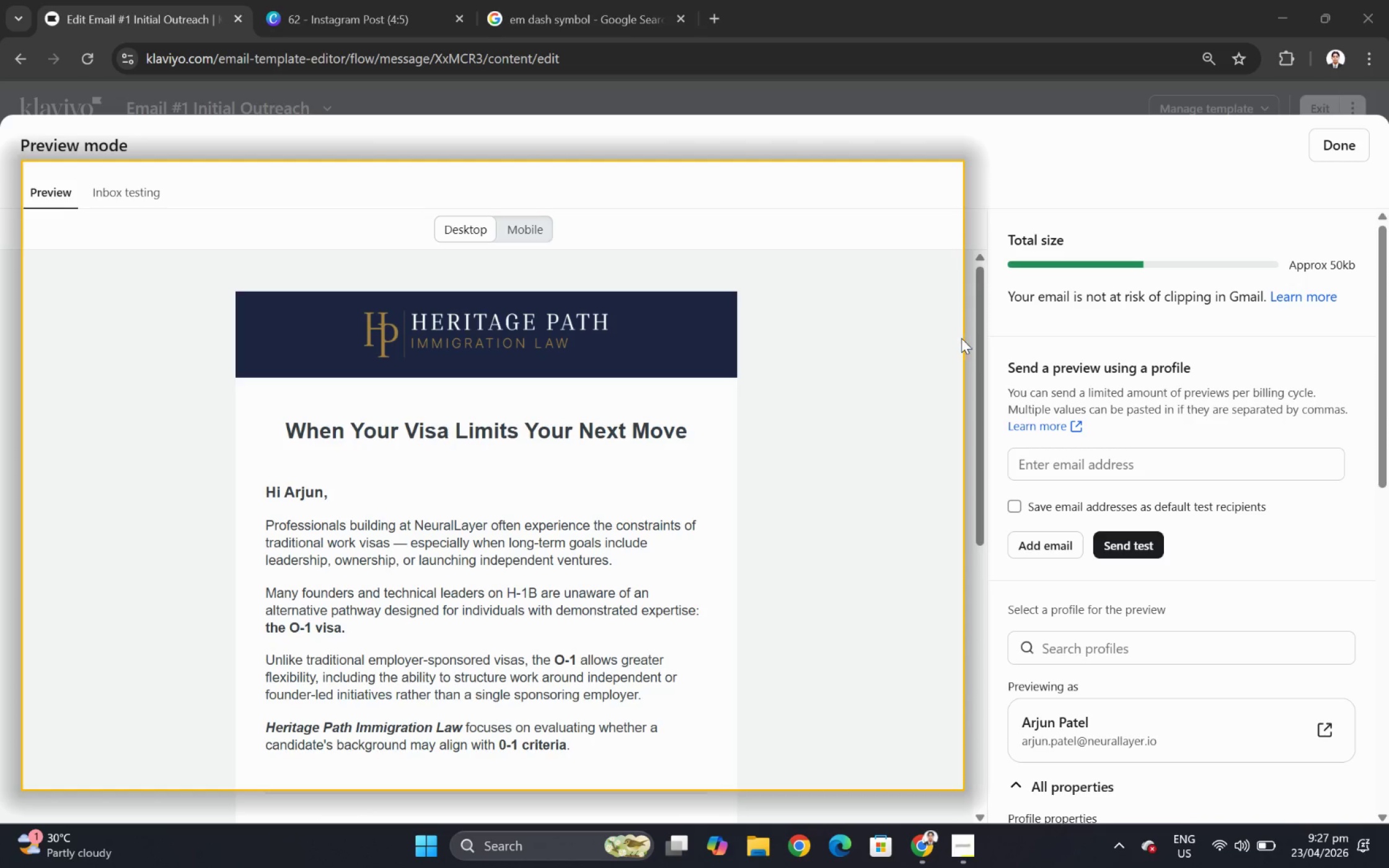 
left_click_drag(start_coordinate=[980, 330], to_coordinate=[977, 535])
 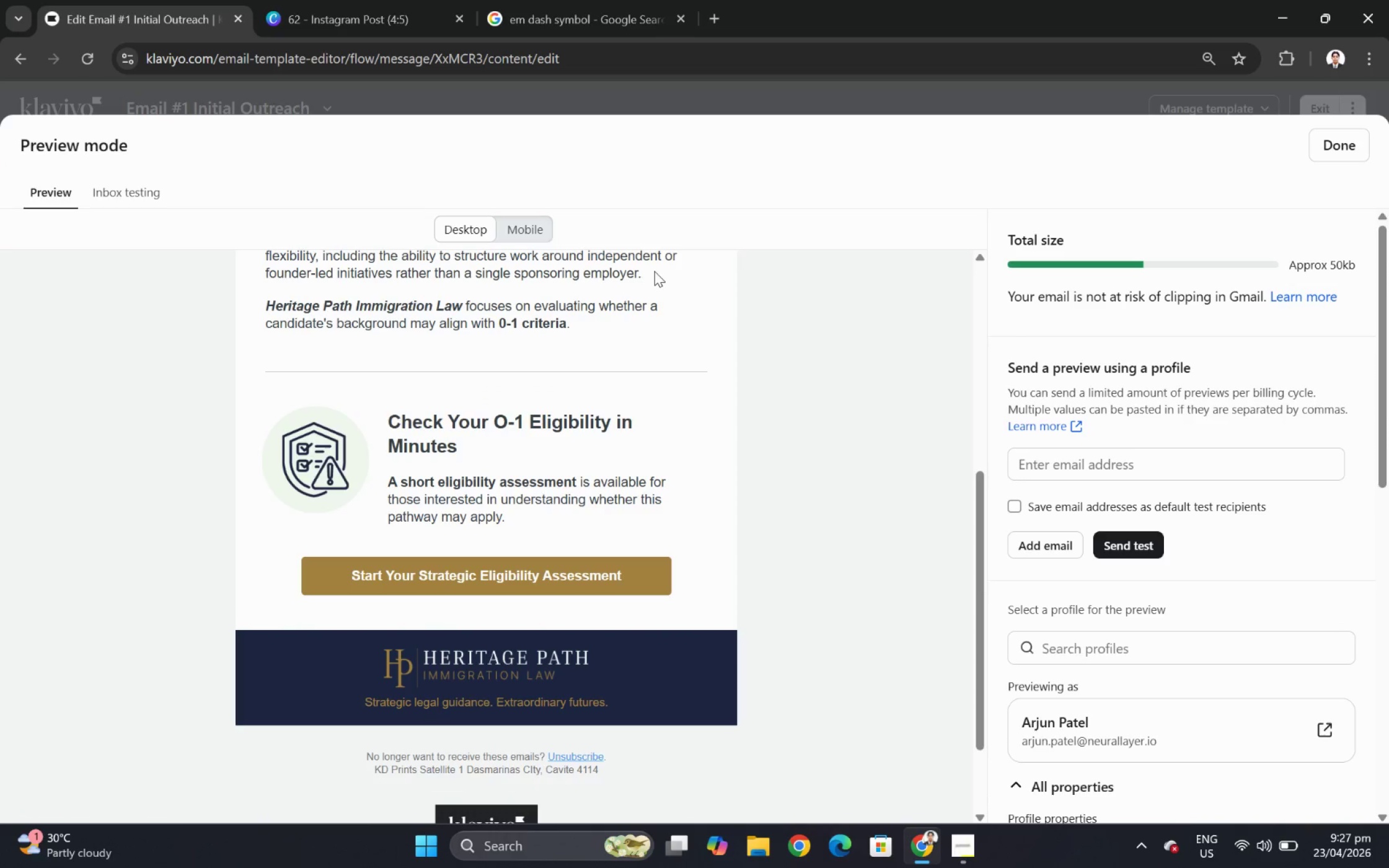 
wait(7.67)
 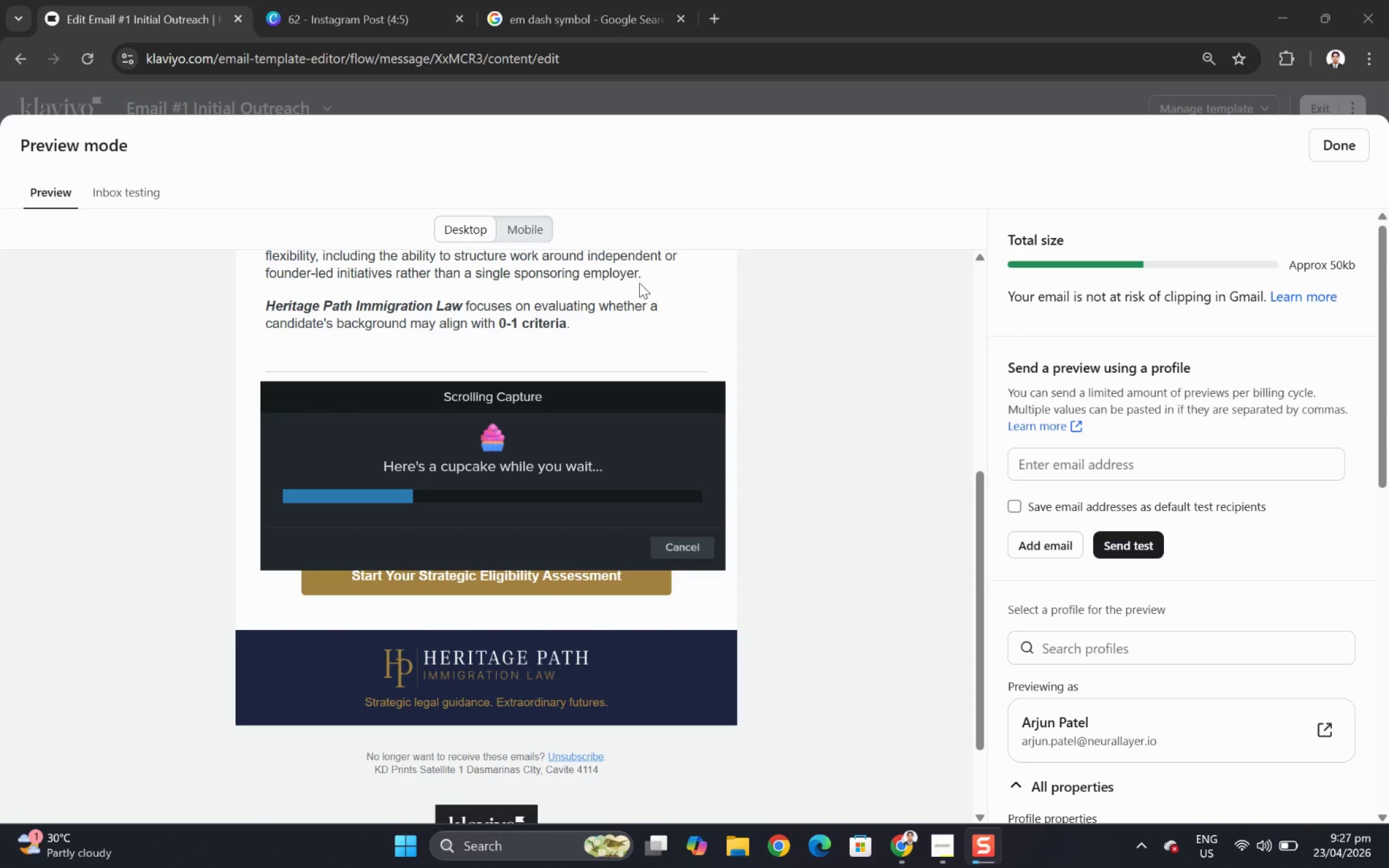 
key(Control+C)
 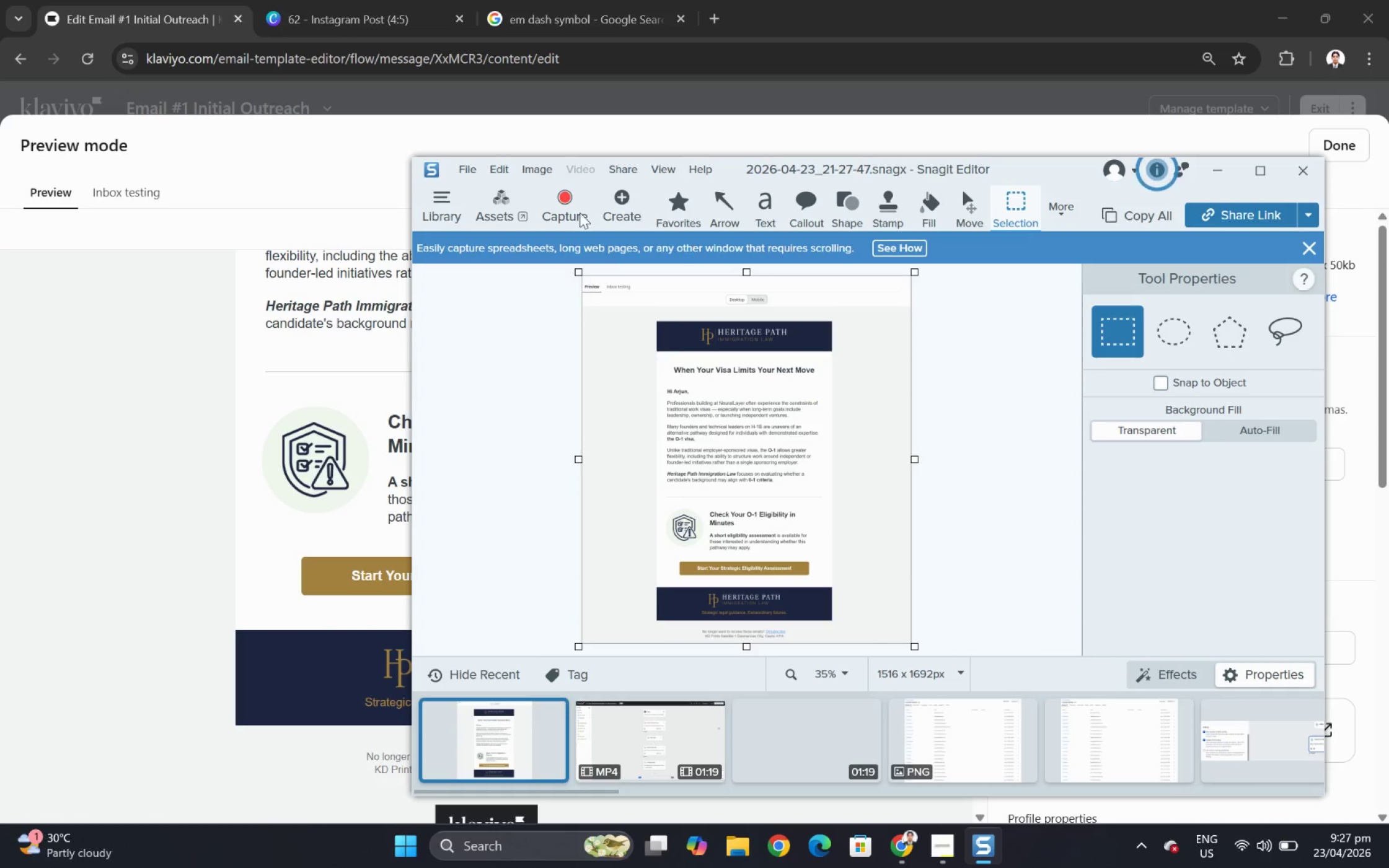 
mouse_move([183, 4])
 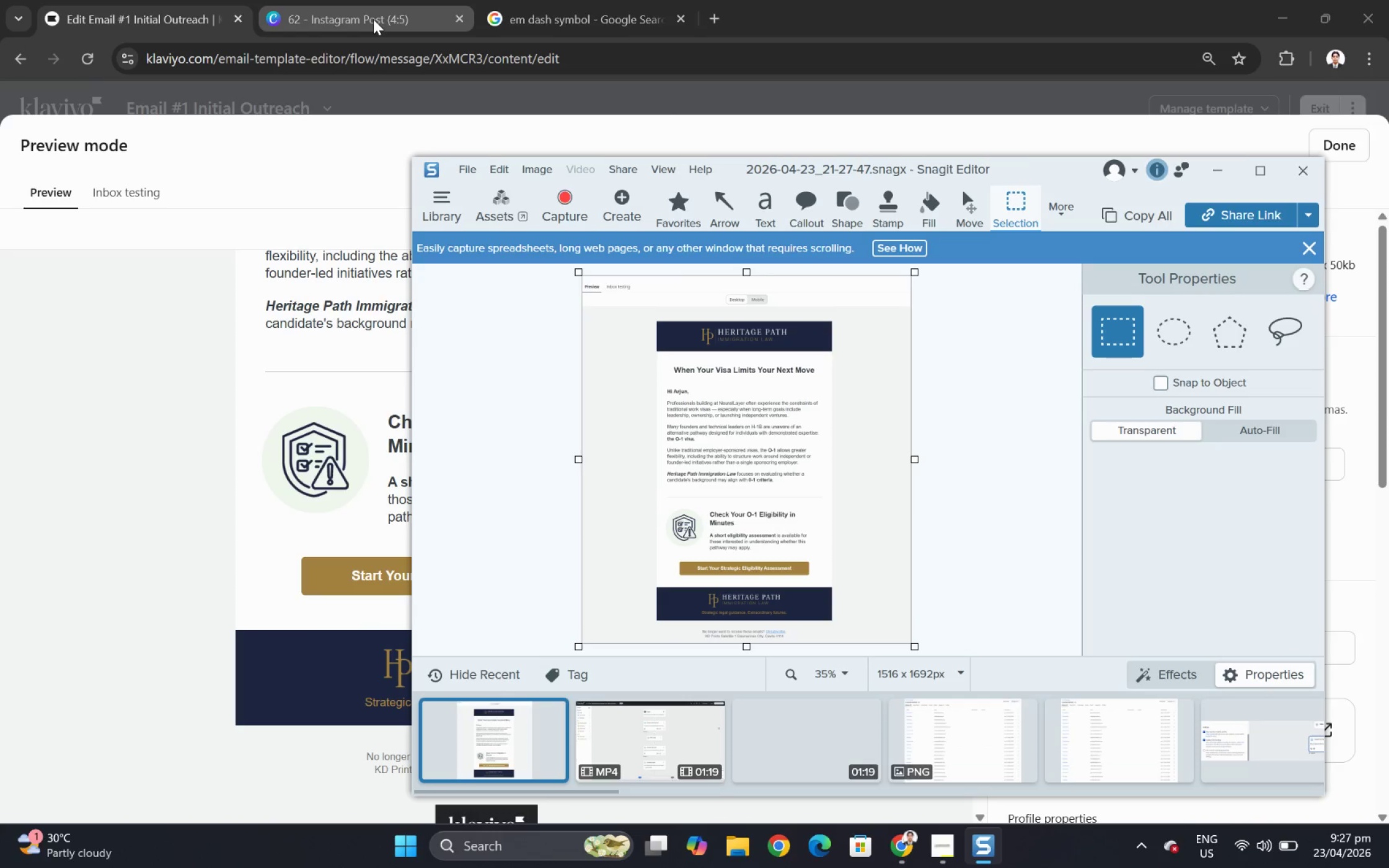 
key(Alt+Tab)
 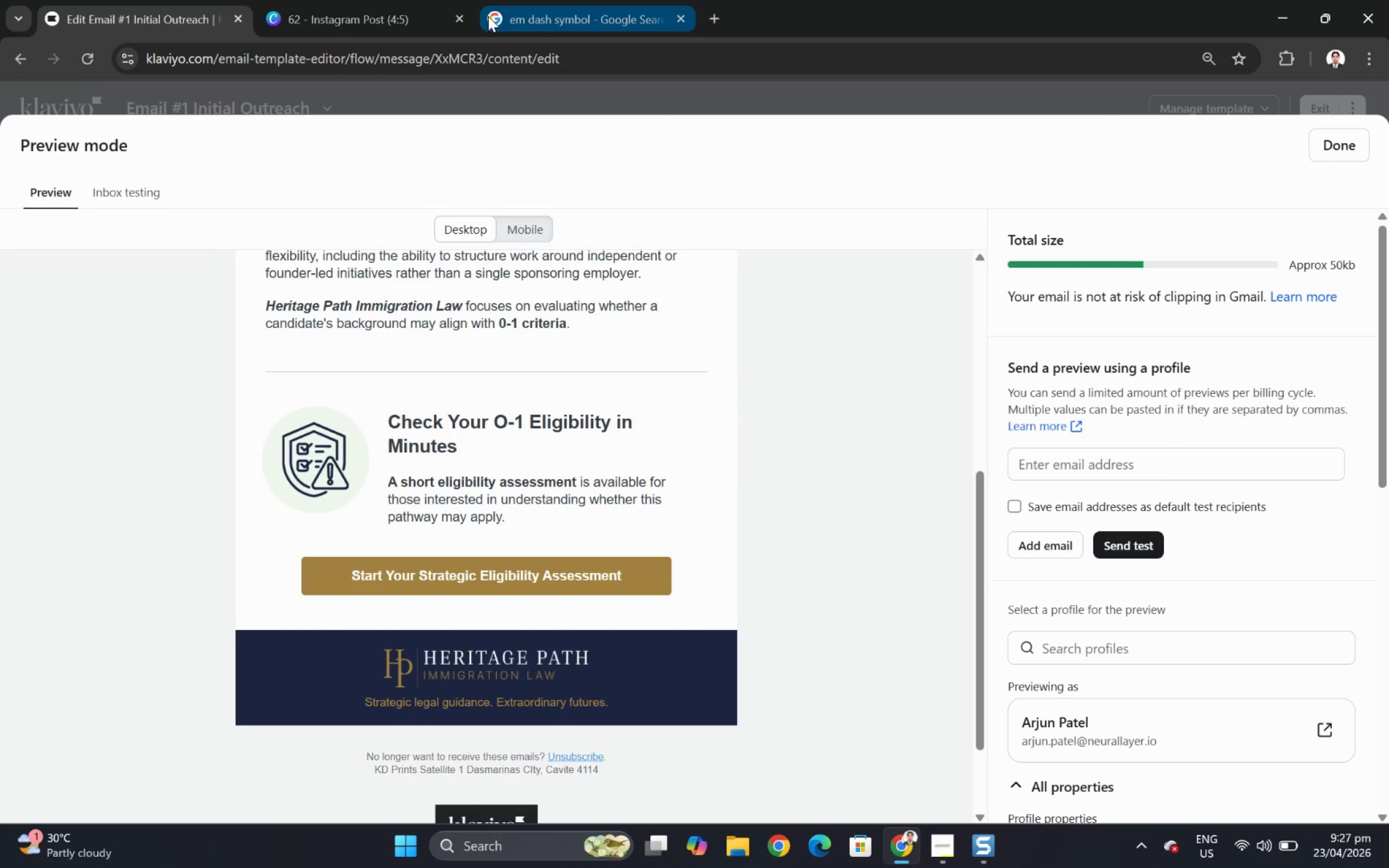 
left_click([710, 15])
 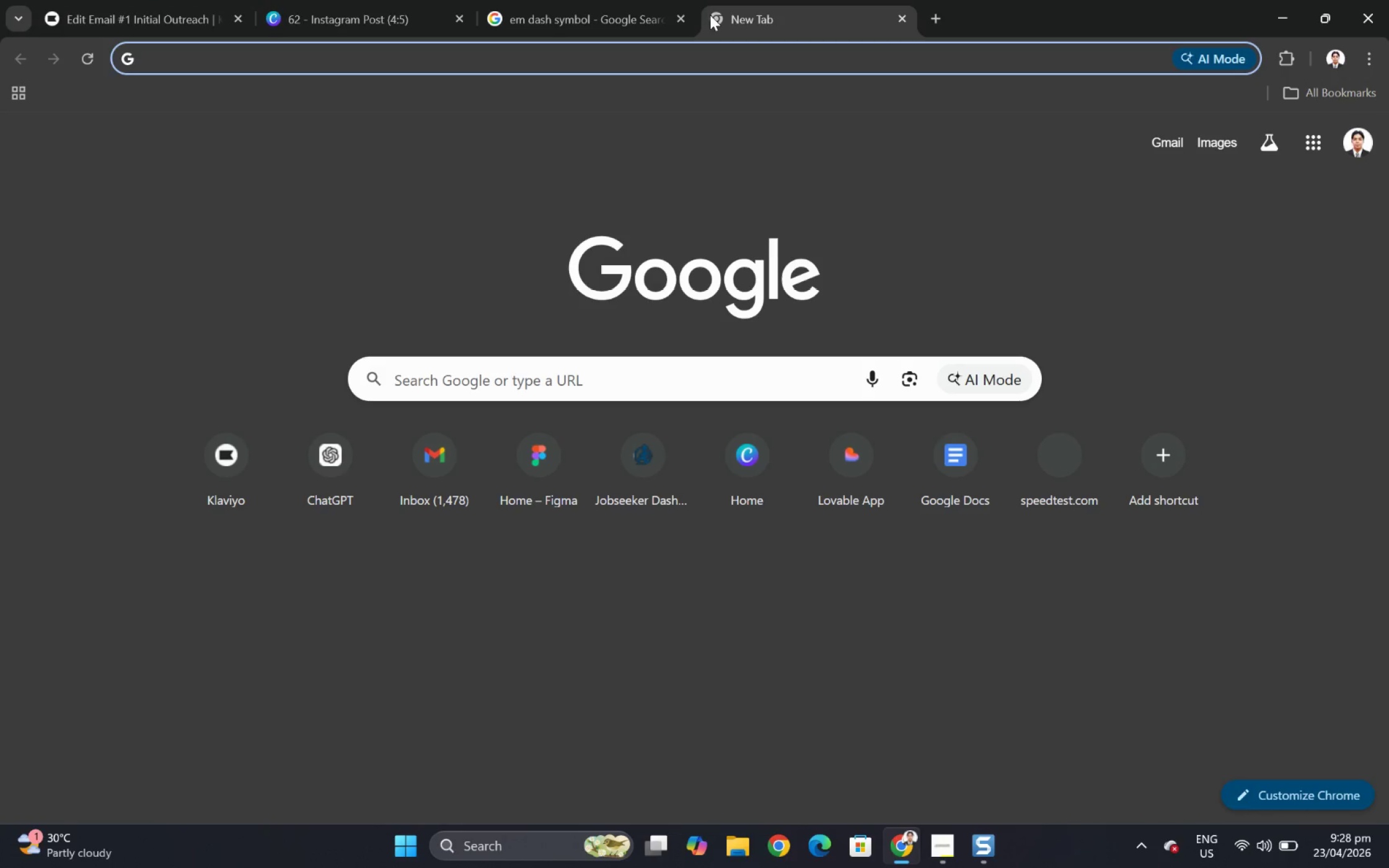 
type(figma)
 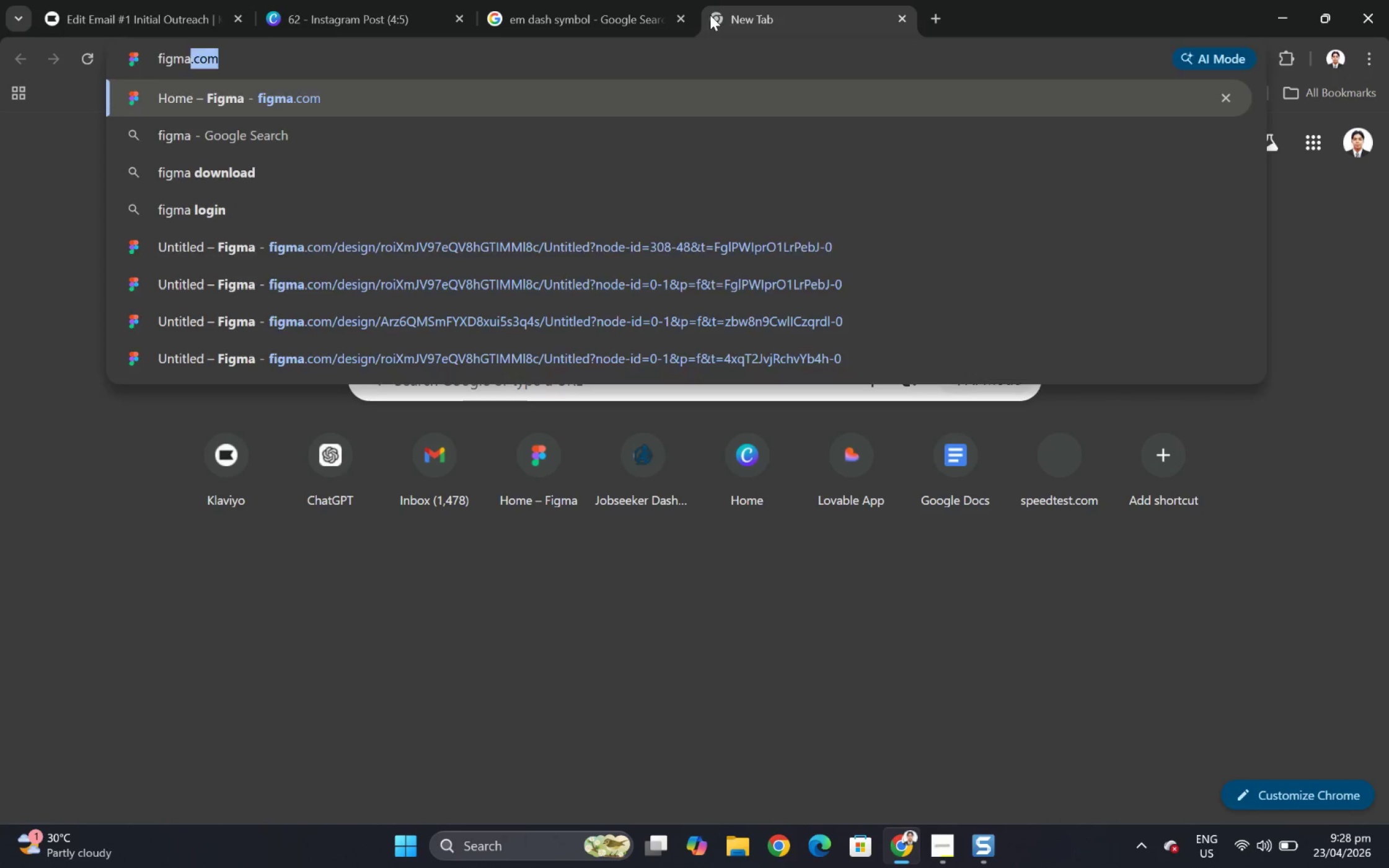 
key(Enter)
 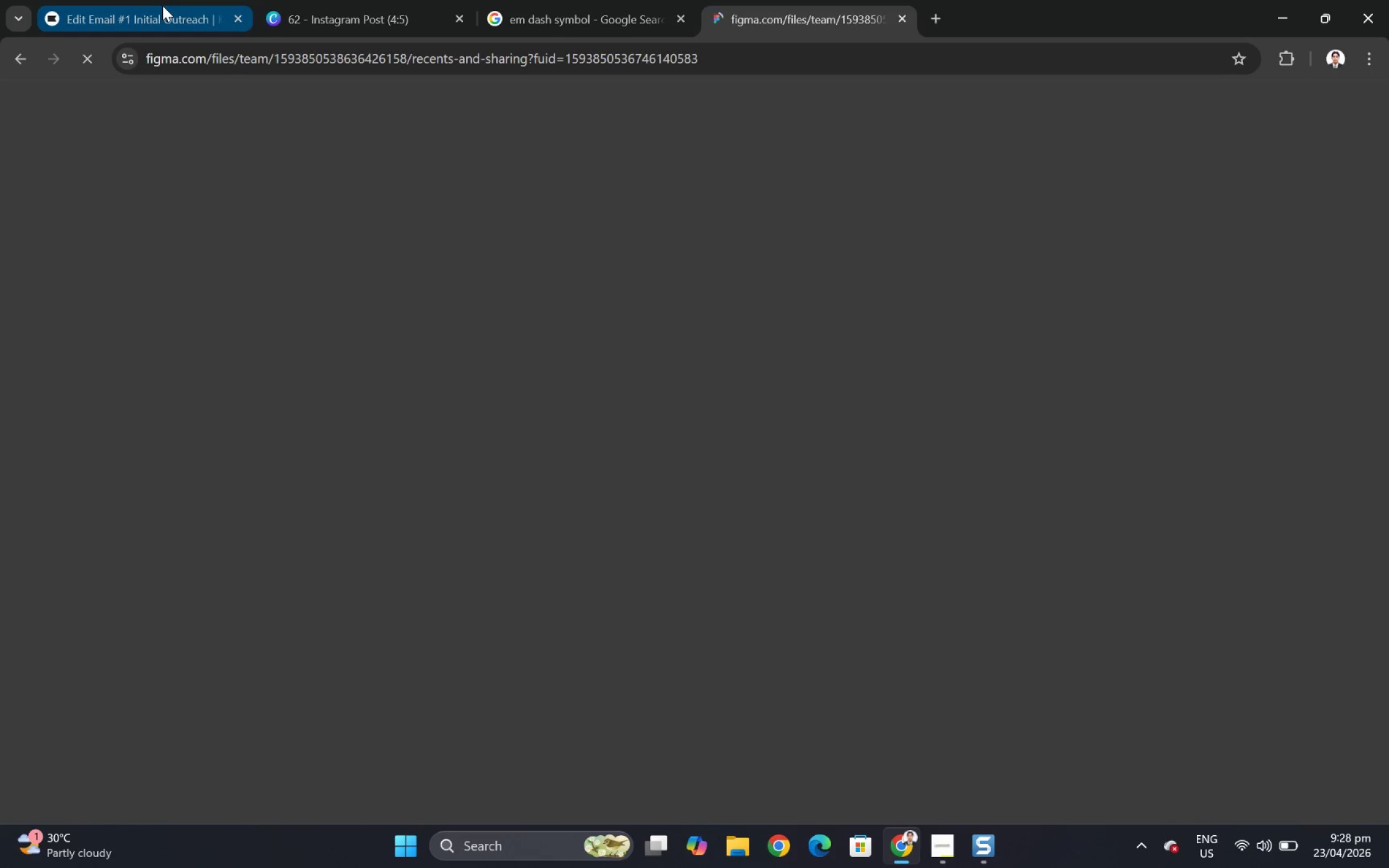 
wait(6.69)
 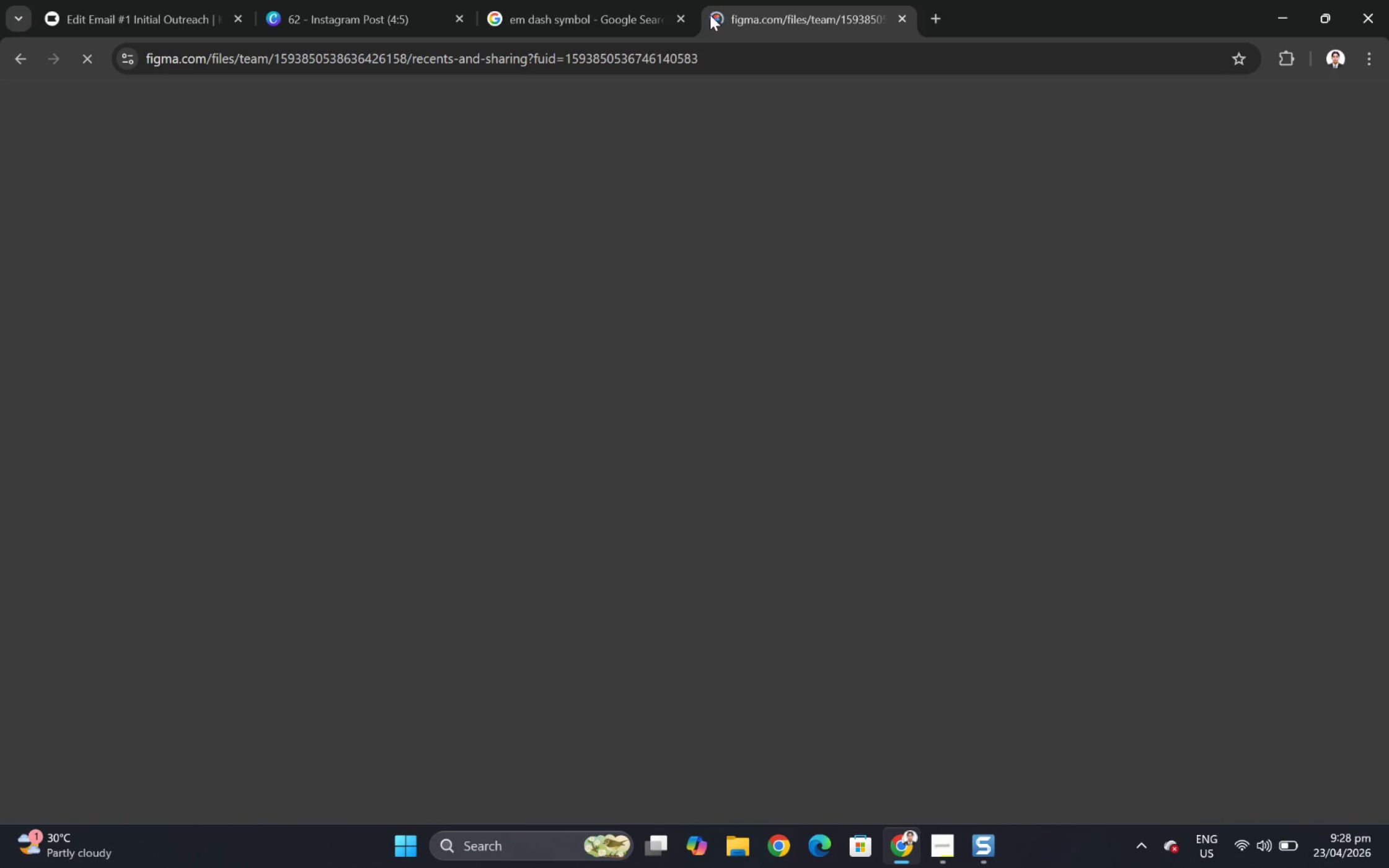 
left_click([162, 6])
 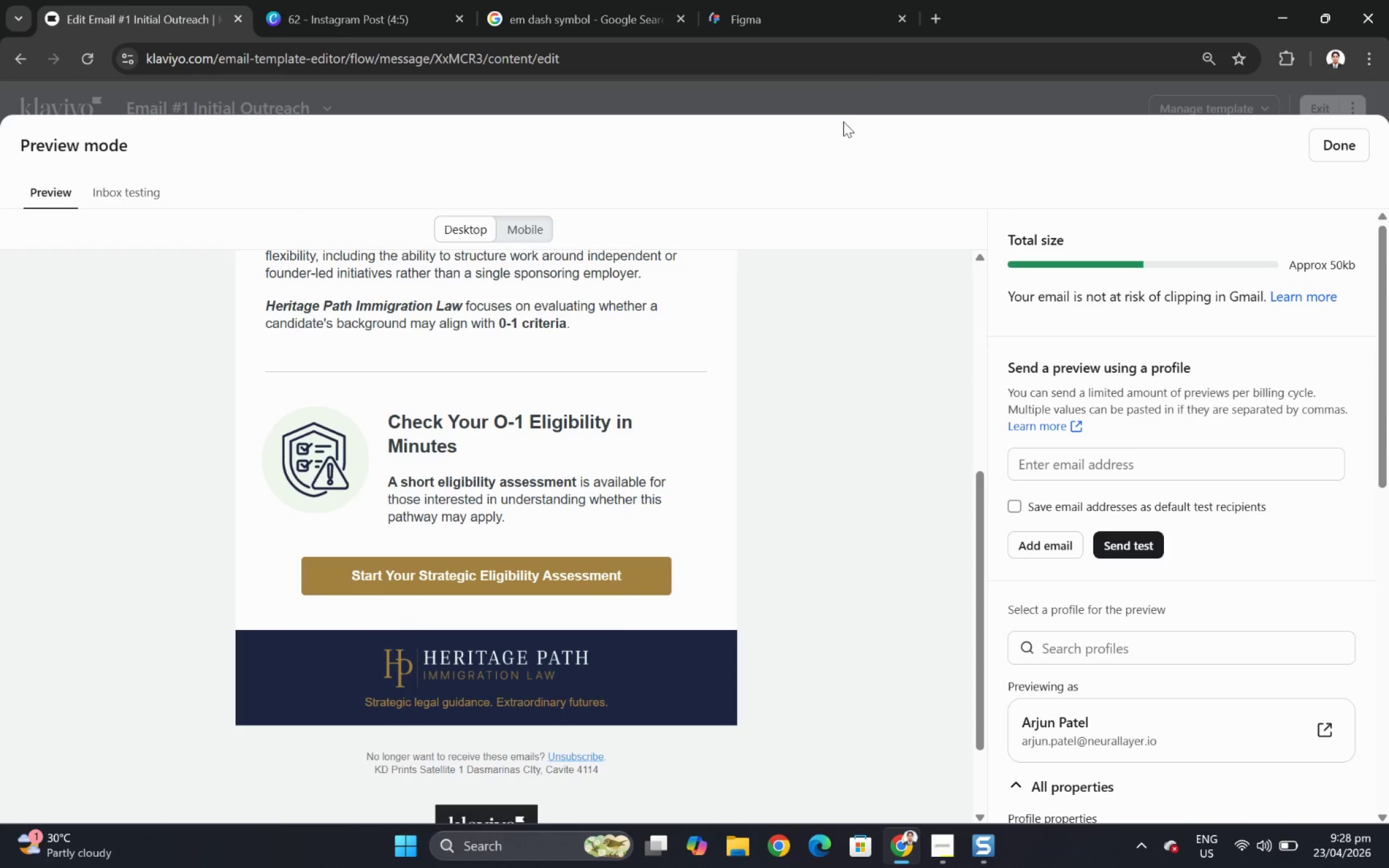 
scroll: coordinate [726, 302], scroll_direction: up, amount: 6.0
 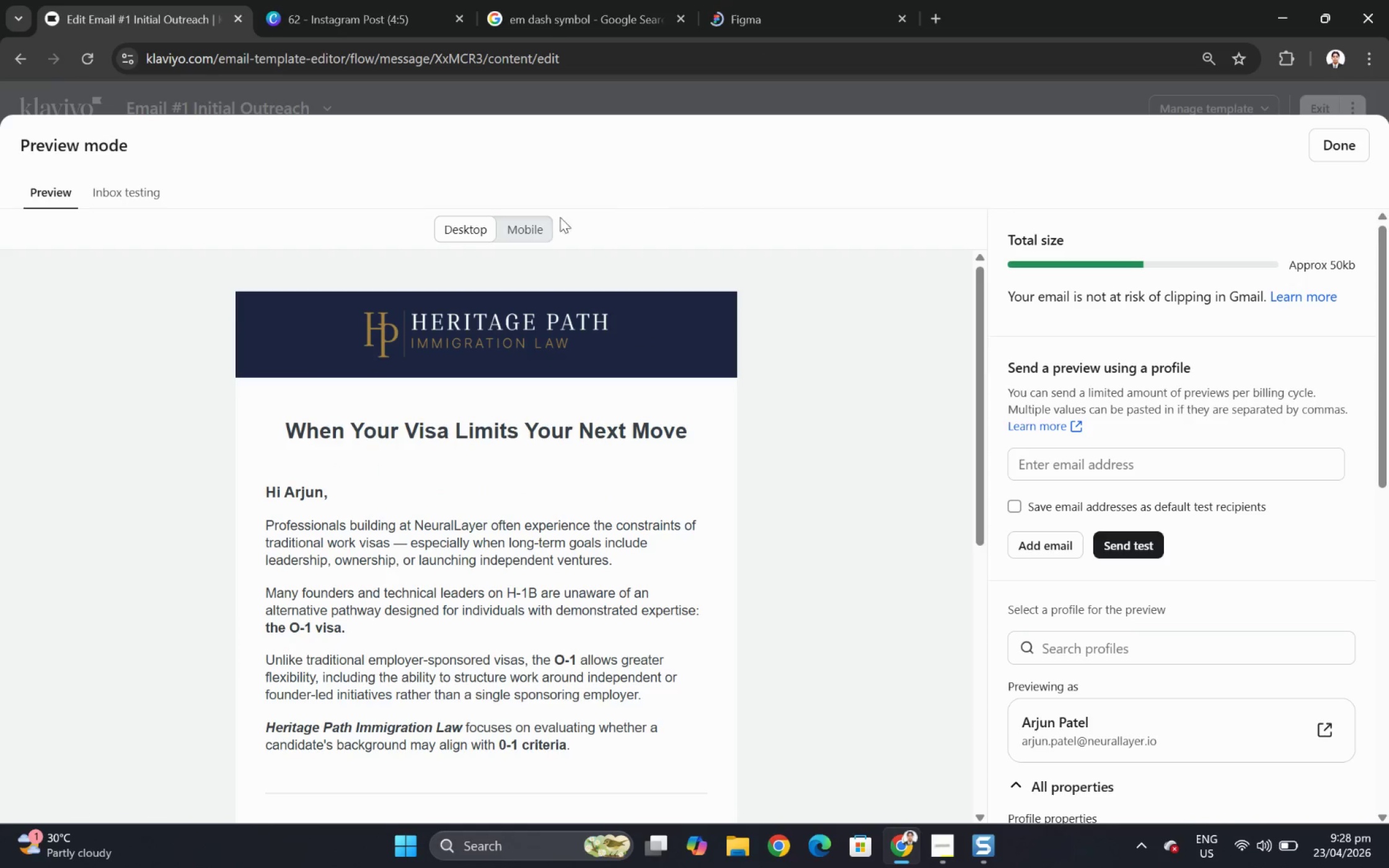 
left_click([542, 222])
 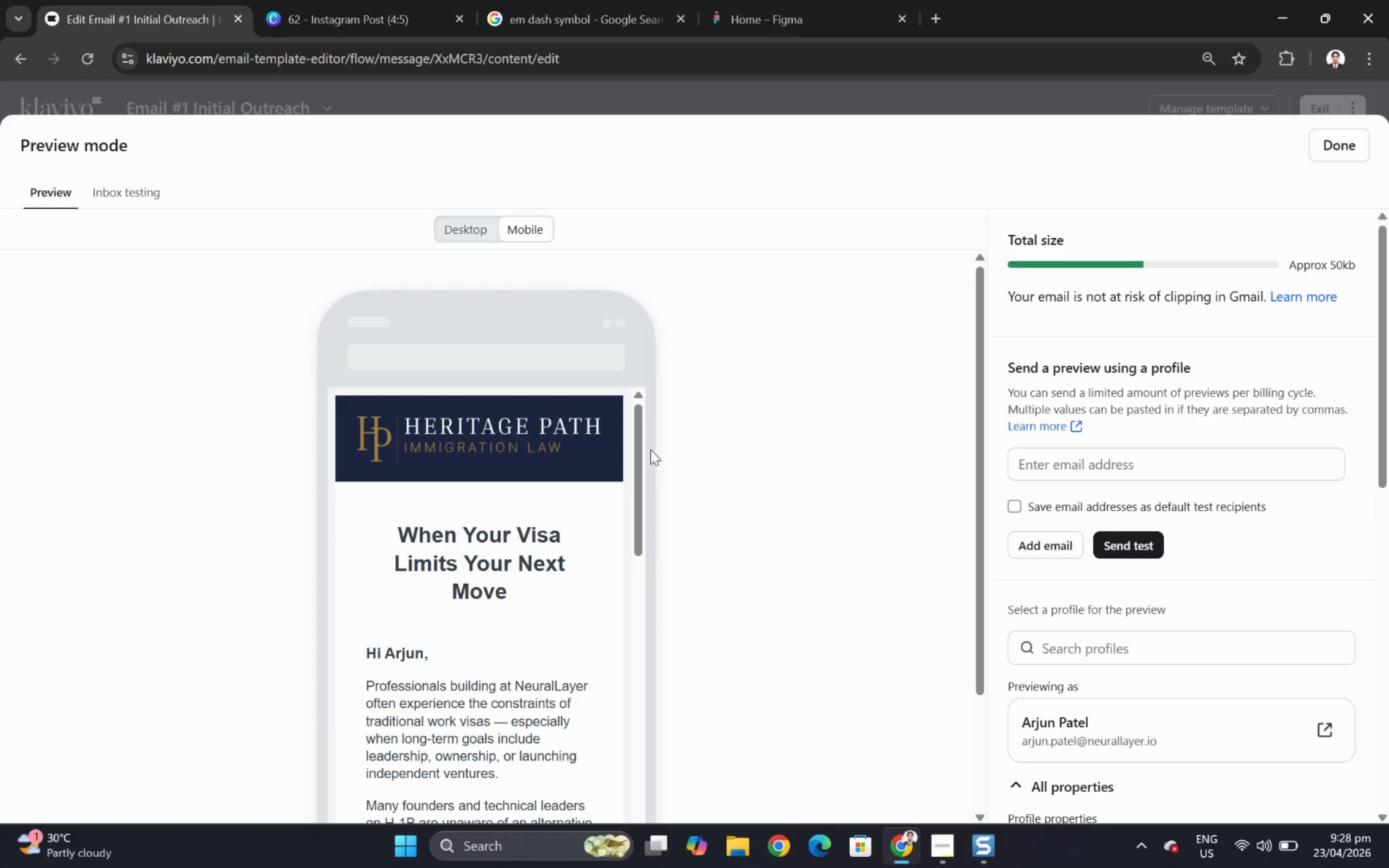 
left_click_drag(start_coordinate=[637, 435], to_coordinate=[648, 446])
 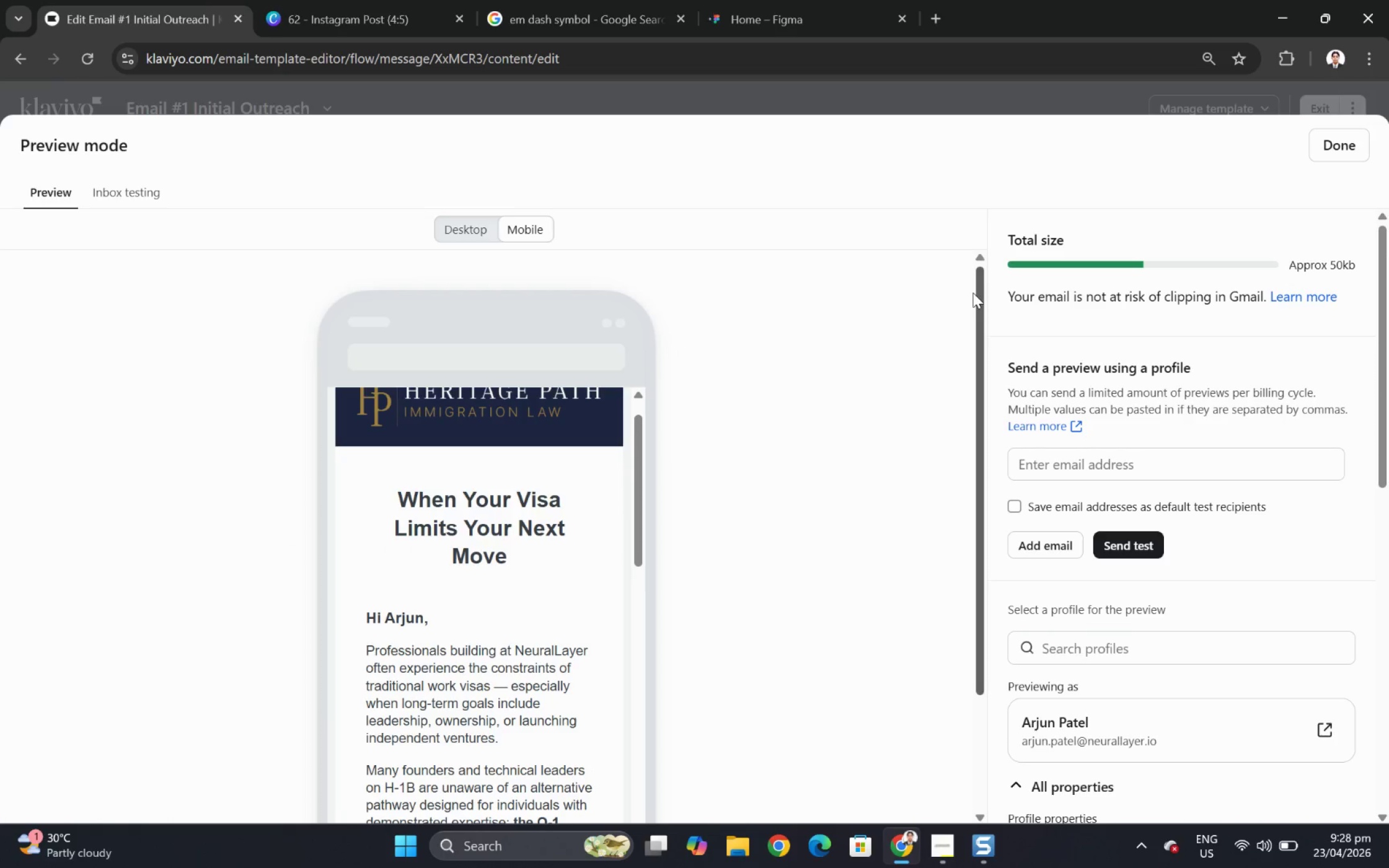 
left_click_drag(start_coordinate=[979, 292], to_coordinate=[979, 316])
 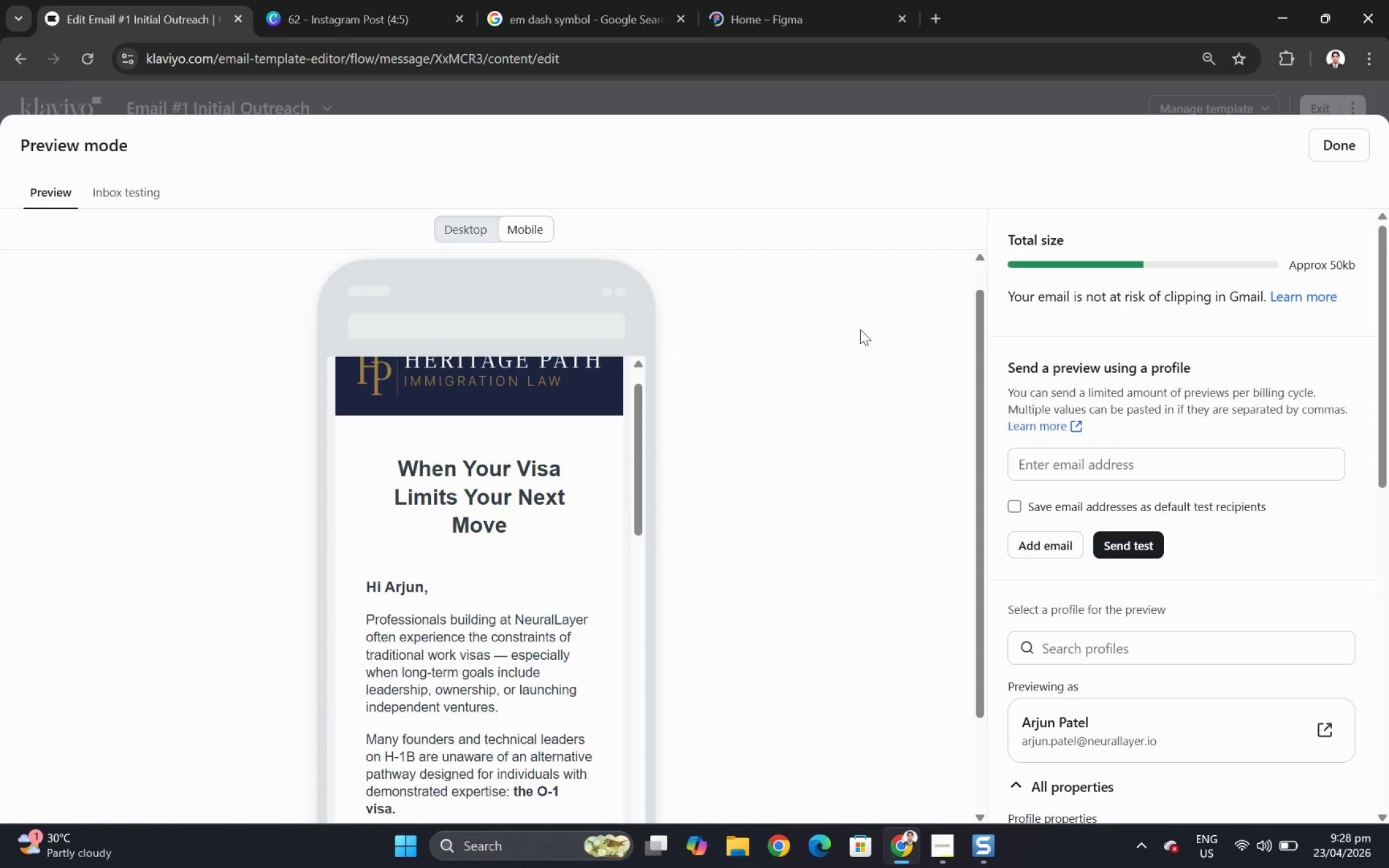 
hold_key(key=ControlLeft, duration=0.36)
scroll: coordinate [852, 320], scroll_direction: down, amount: 1.0
 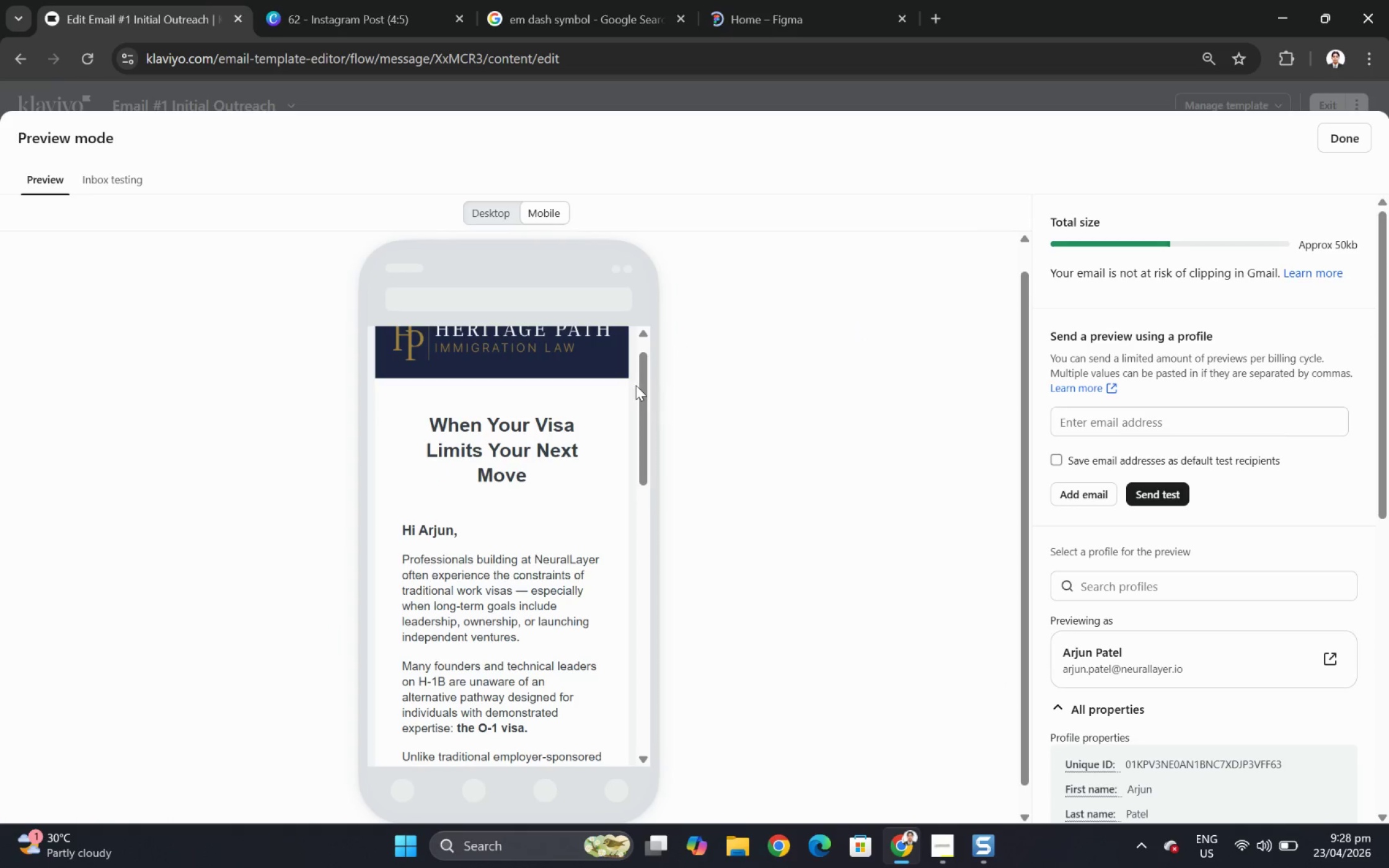 
left_click_drag(start_coordinate=[642, 382], to_coordinate=[643, 348])
 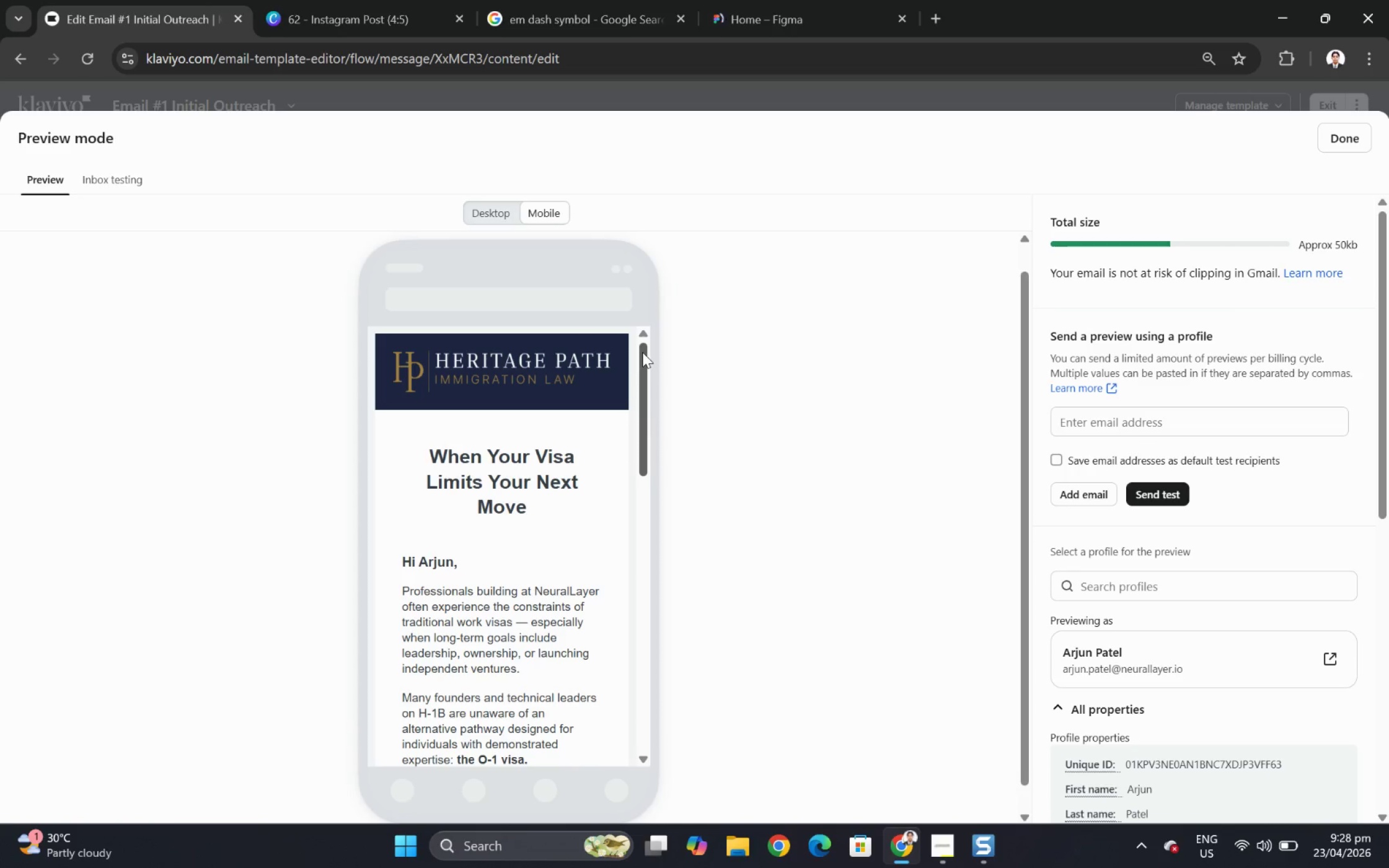 
wait(9.03)
 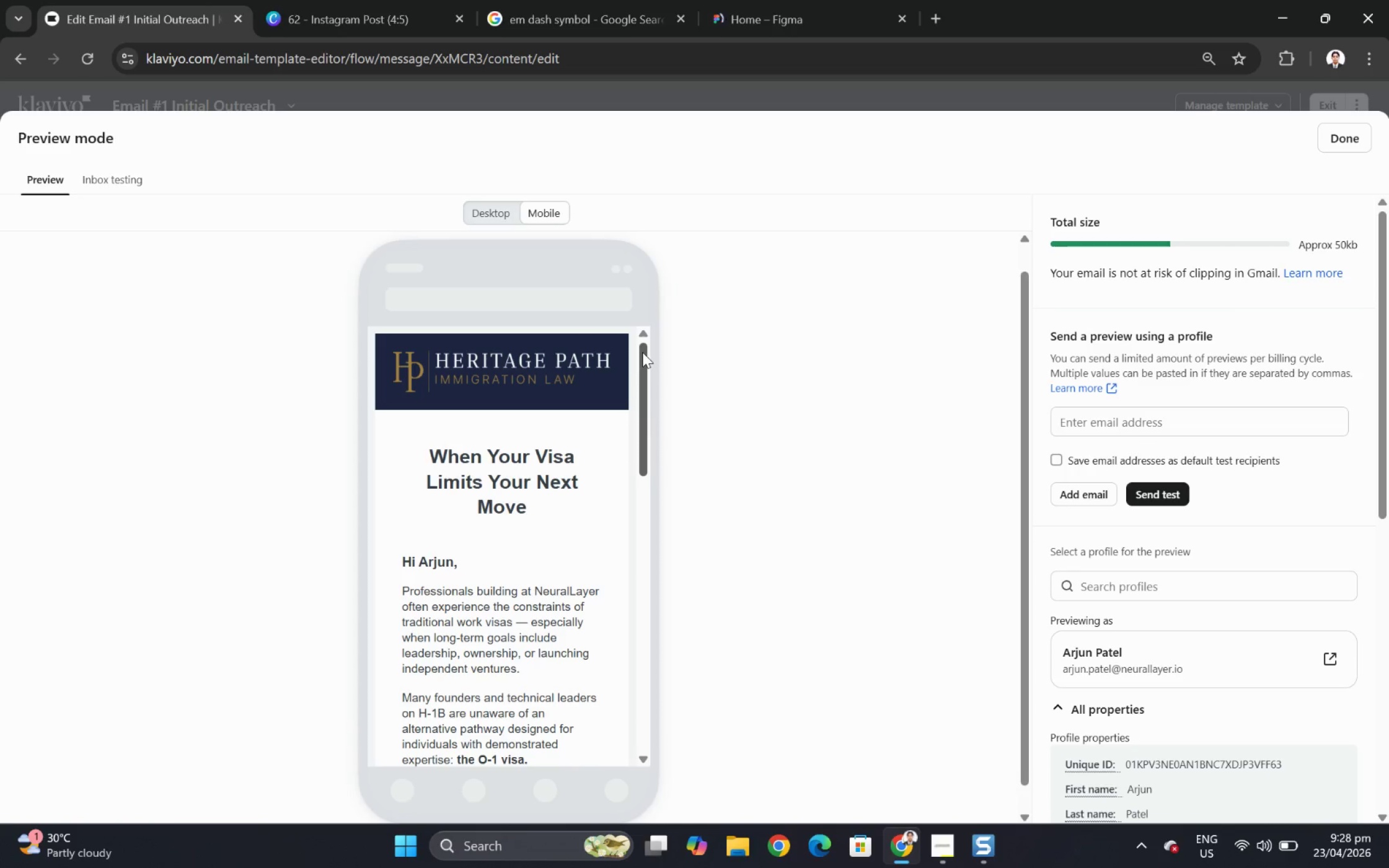 
scroll: coordinate [614, 458], scroll_direction: down, amount: 2.0
 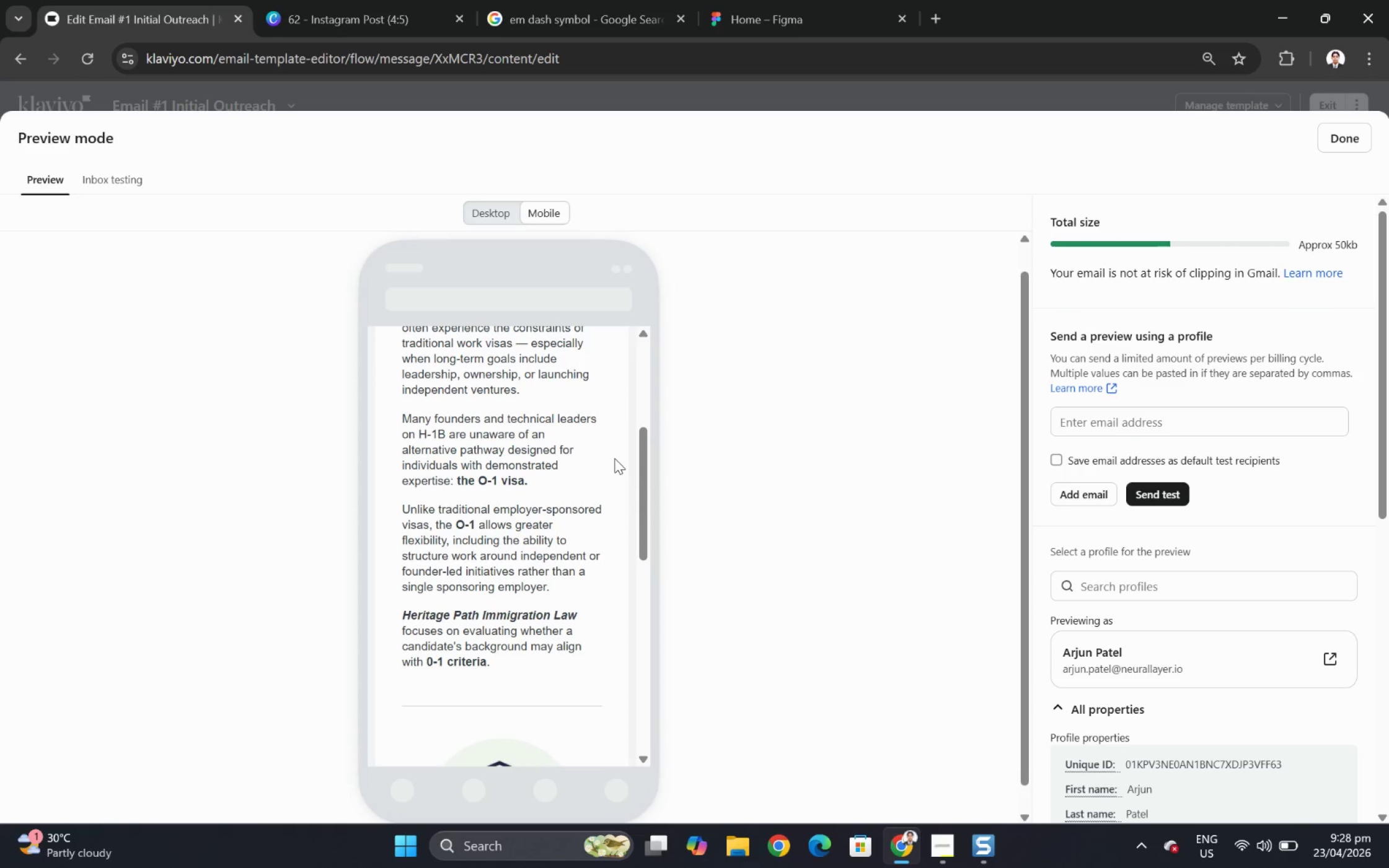 
scroll: coordinate [614, 458], scroll_direction: up, amount: 2.0
 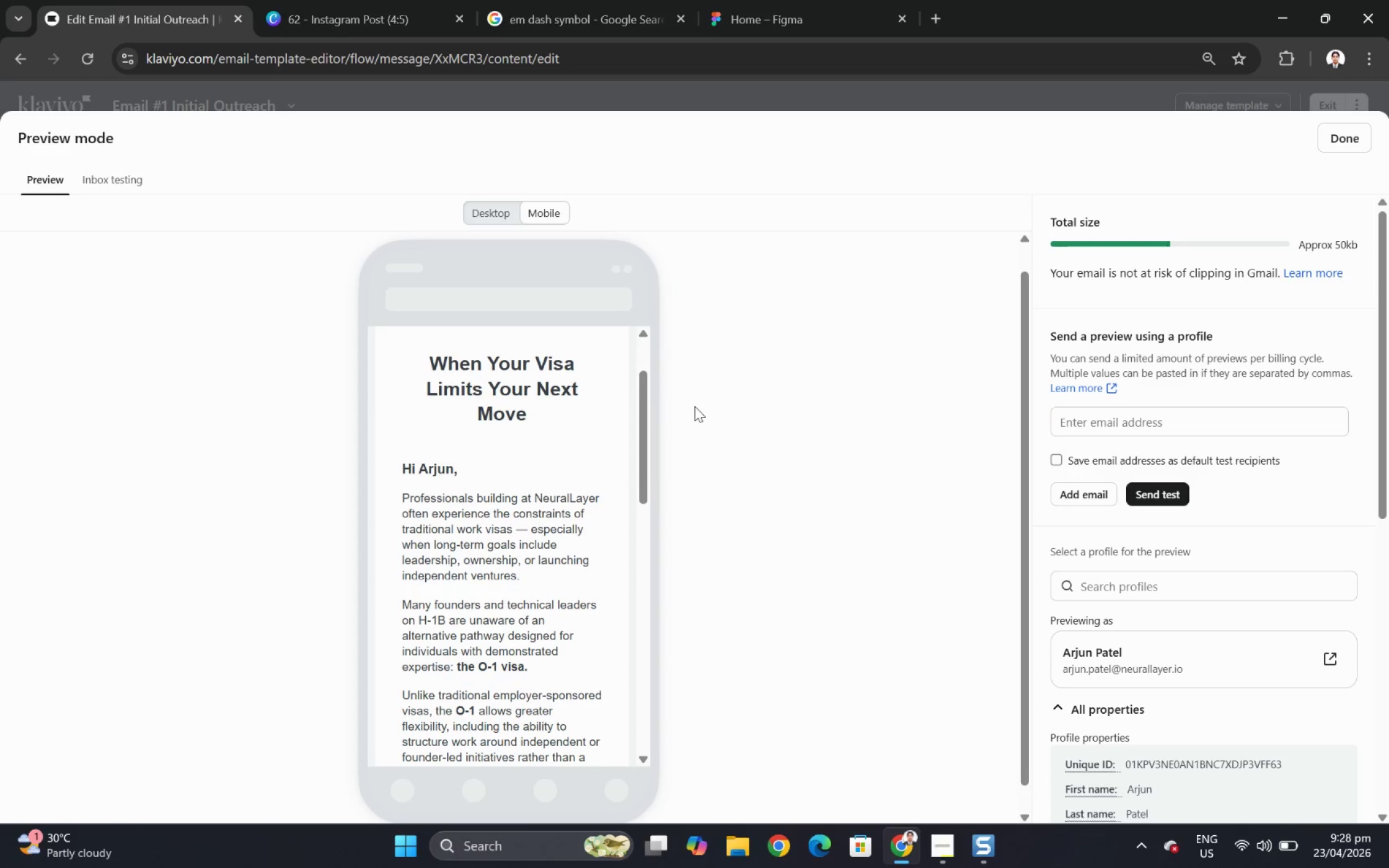 
left_click_drag(start_coordinate=[645, 422], to_coordinate=[646, 373])
 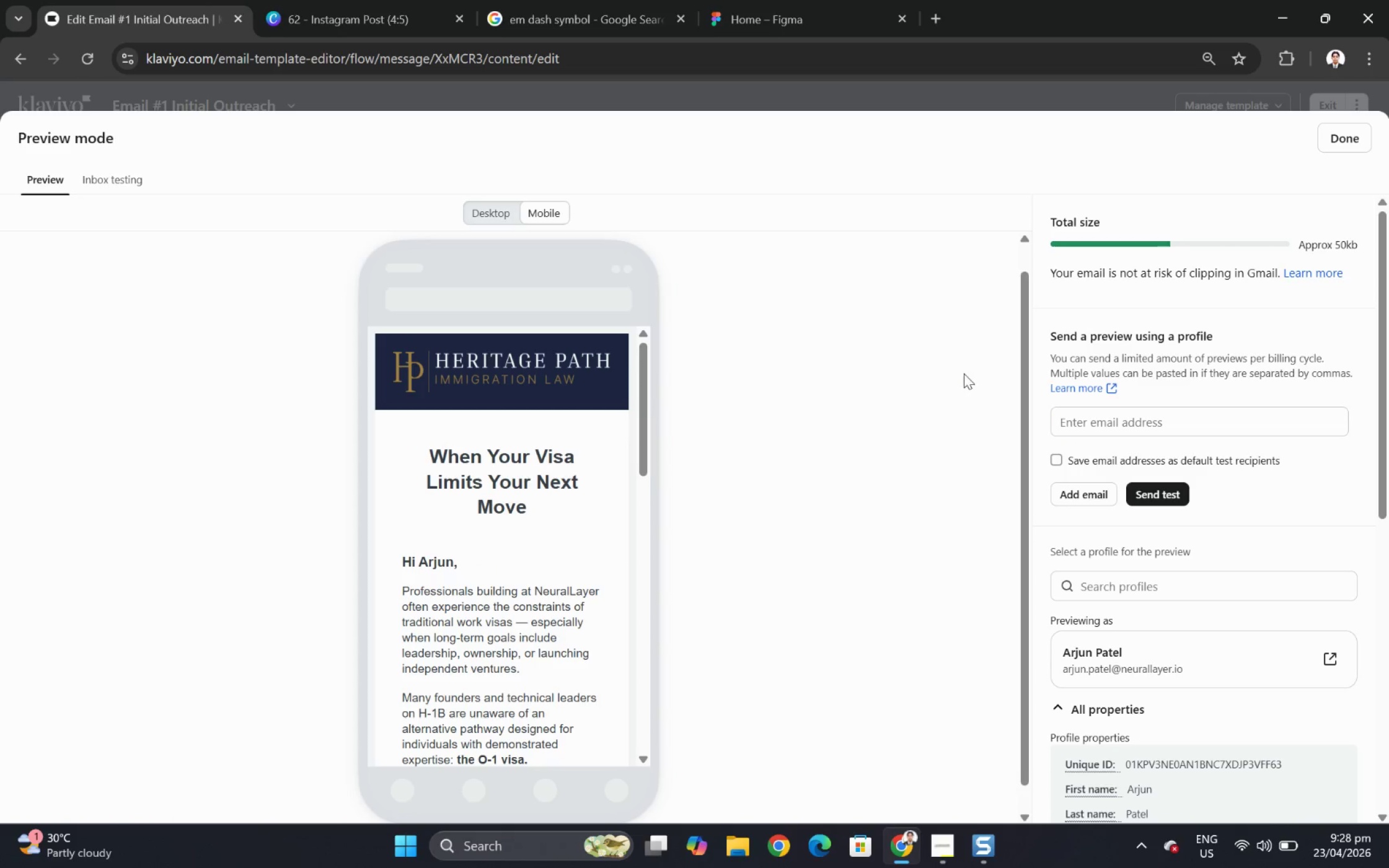 
left_click([799, 4])
 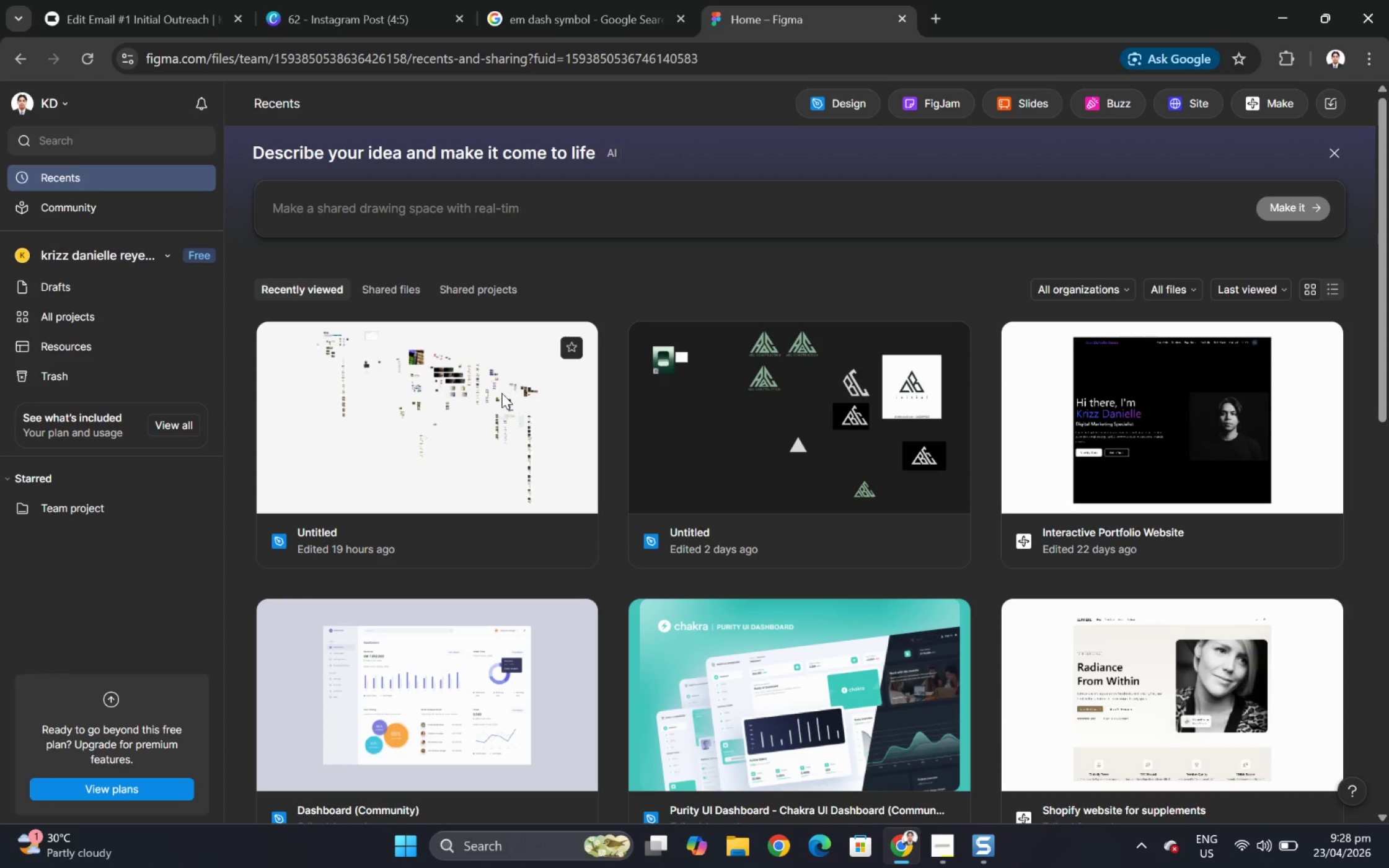 
right_click([503, 387])
 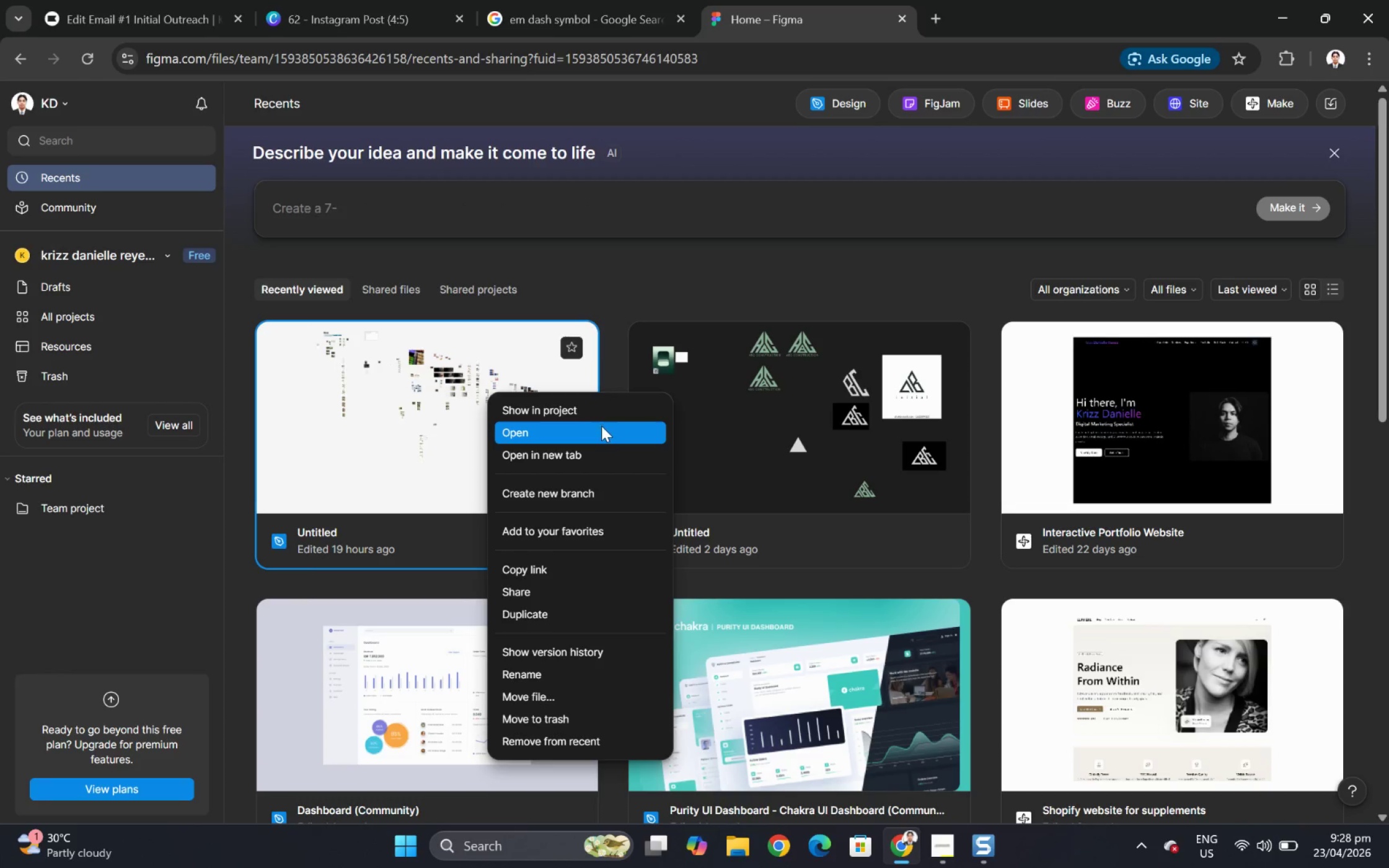 
left_click([610, 448])
 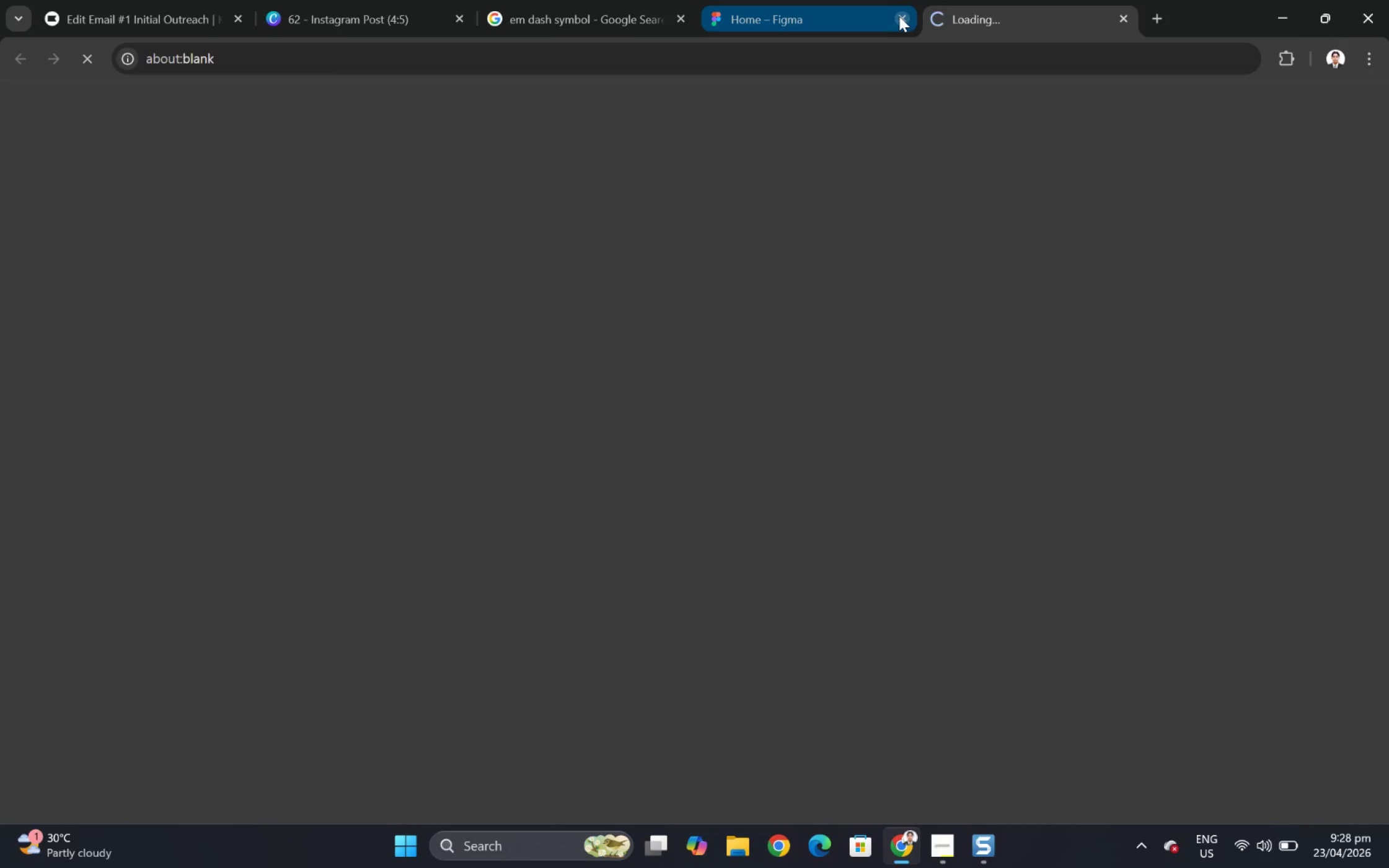 
left_click([899, 18])
 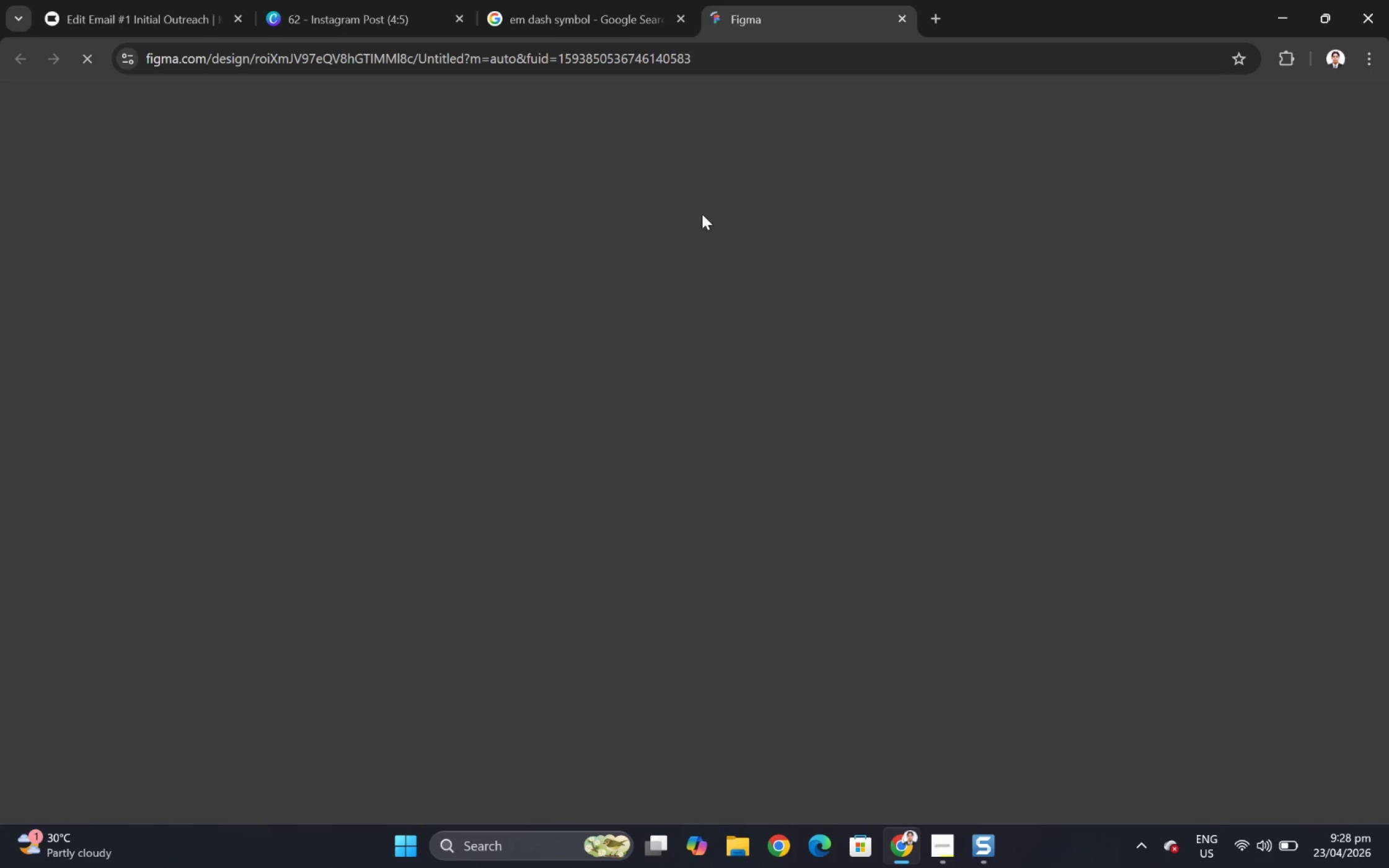 
left_click([187, 3])
 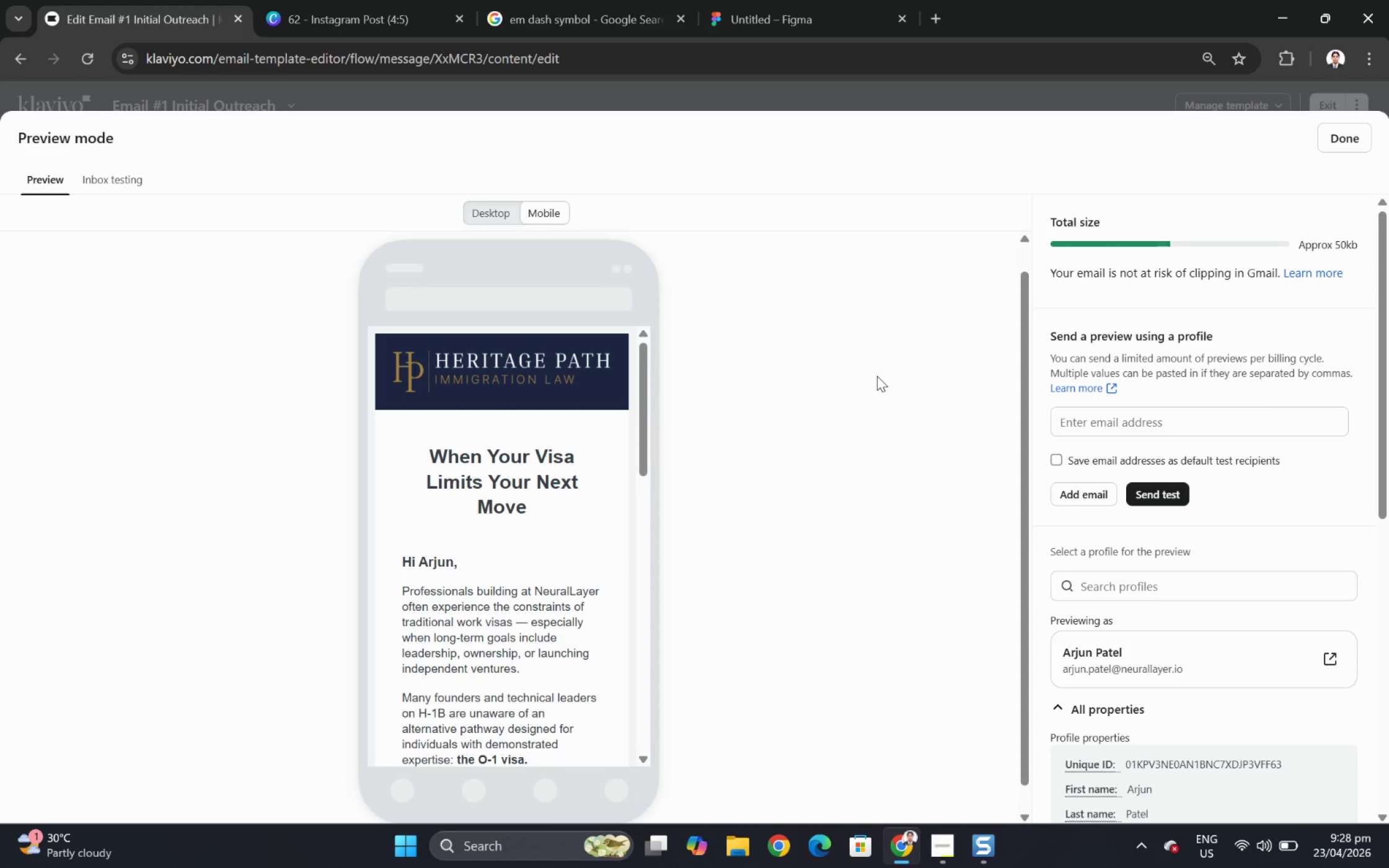 
key(F12)
 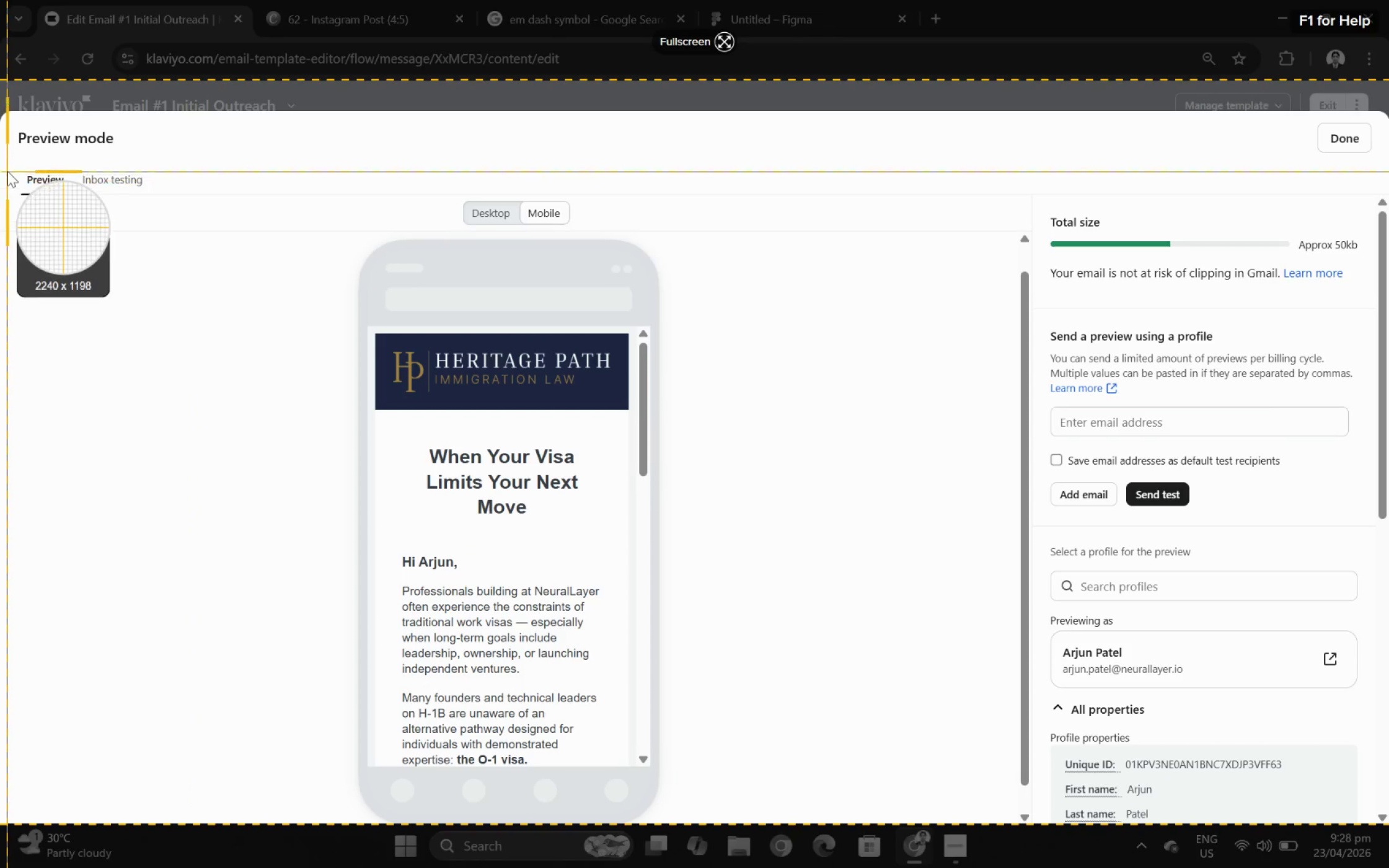 
left_click_drag(start_coordinate=[12, 163], to_coordinate=[986, 807])
 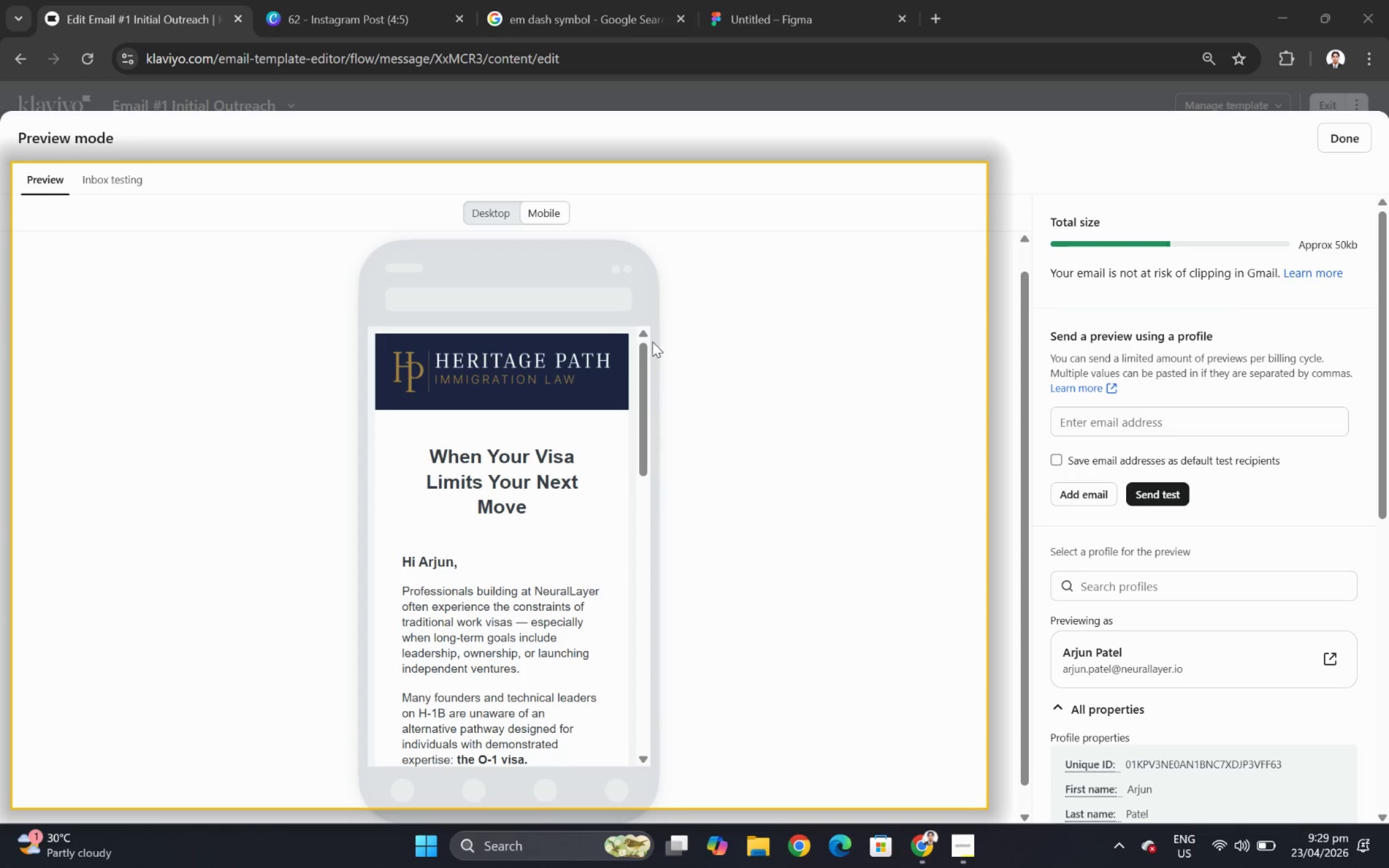 
left_click_drag(start_coordinate=[643, 349], to_coordinate=[650, 583])
 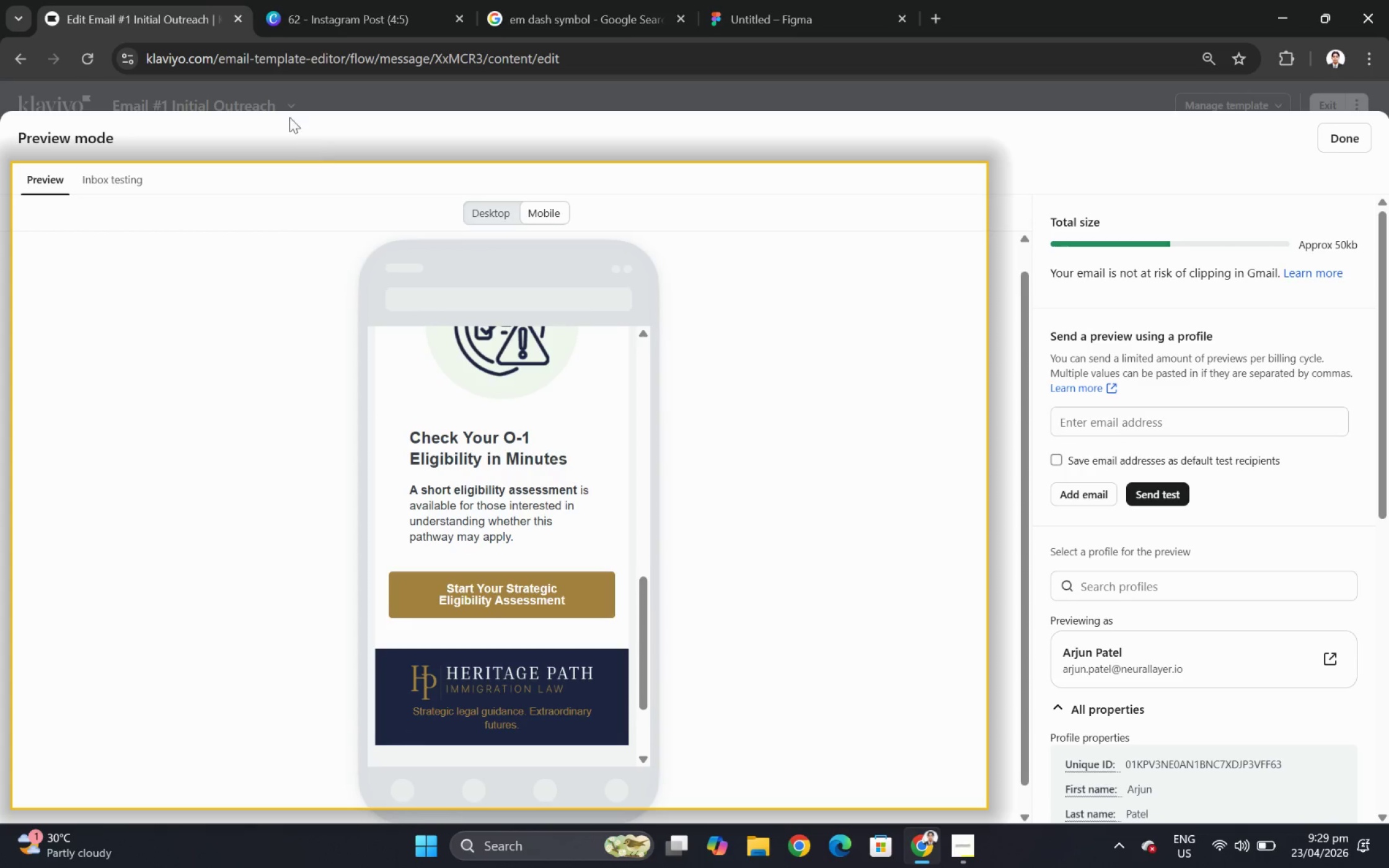 
left_click([285, 110])
 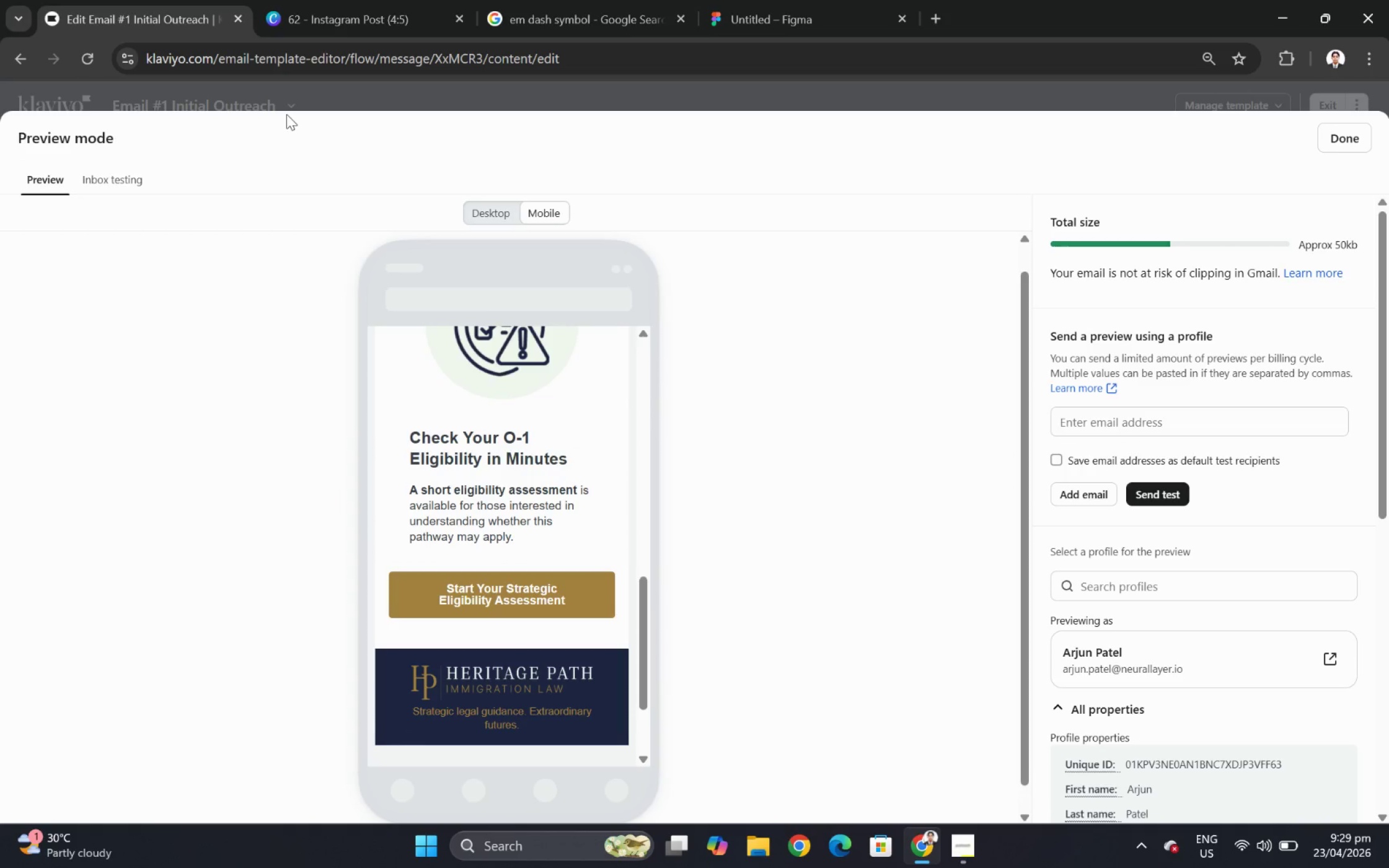 
wait(5.5)
 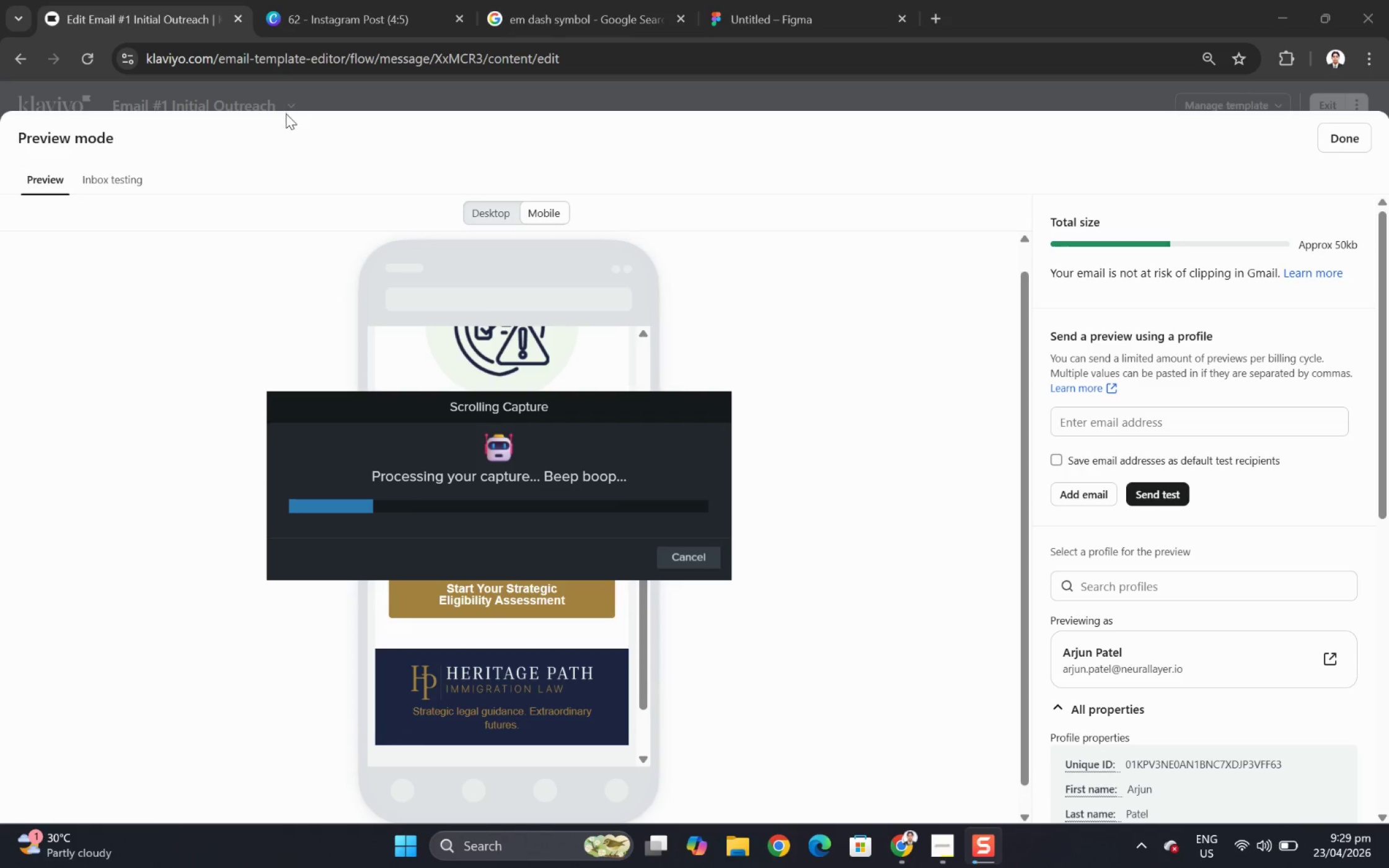 
key(Control+C)
 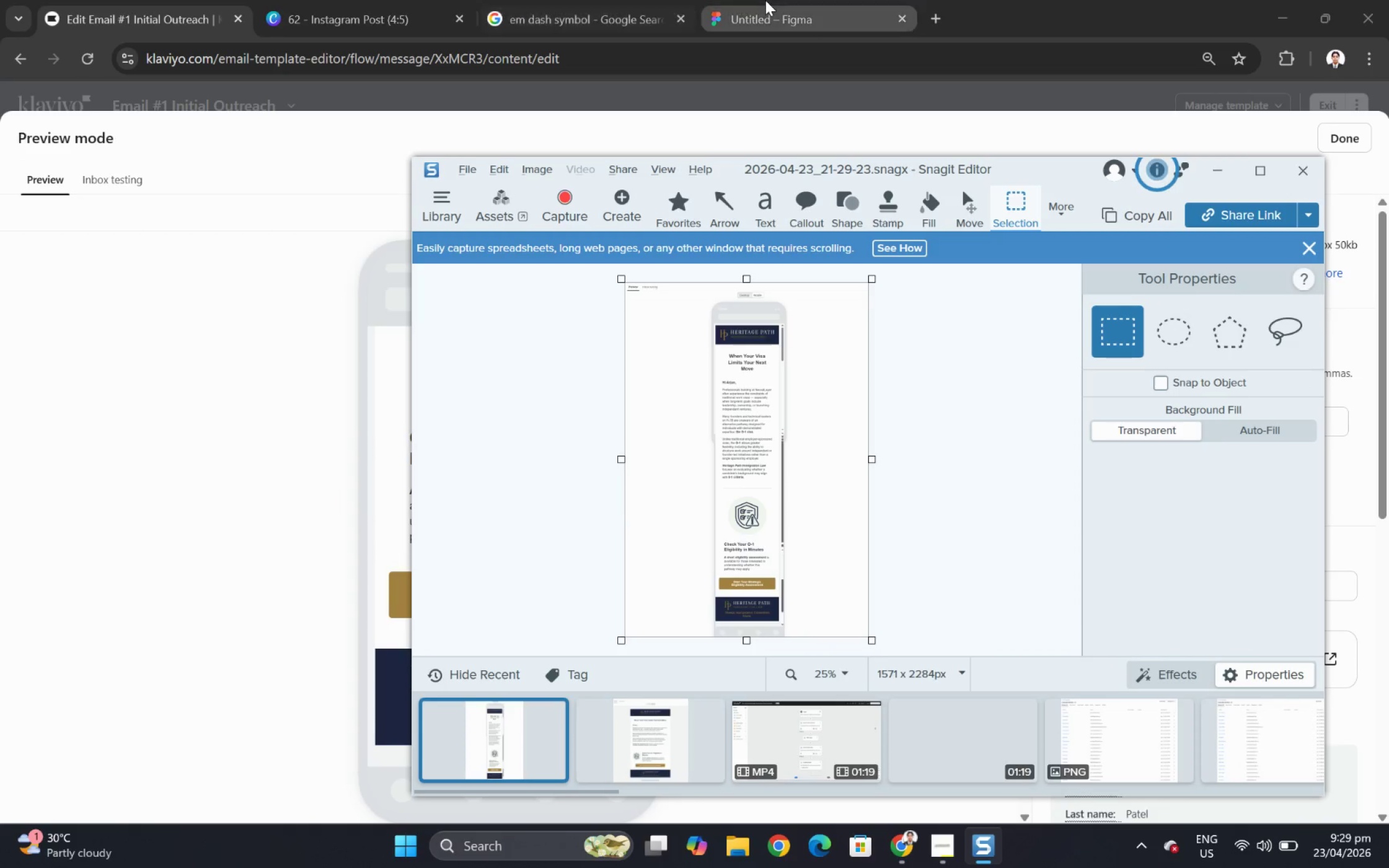 
left_click([765, 0])
 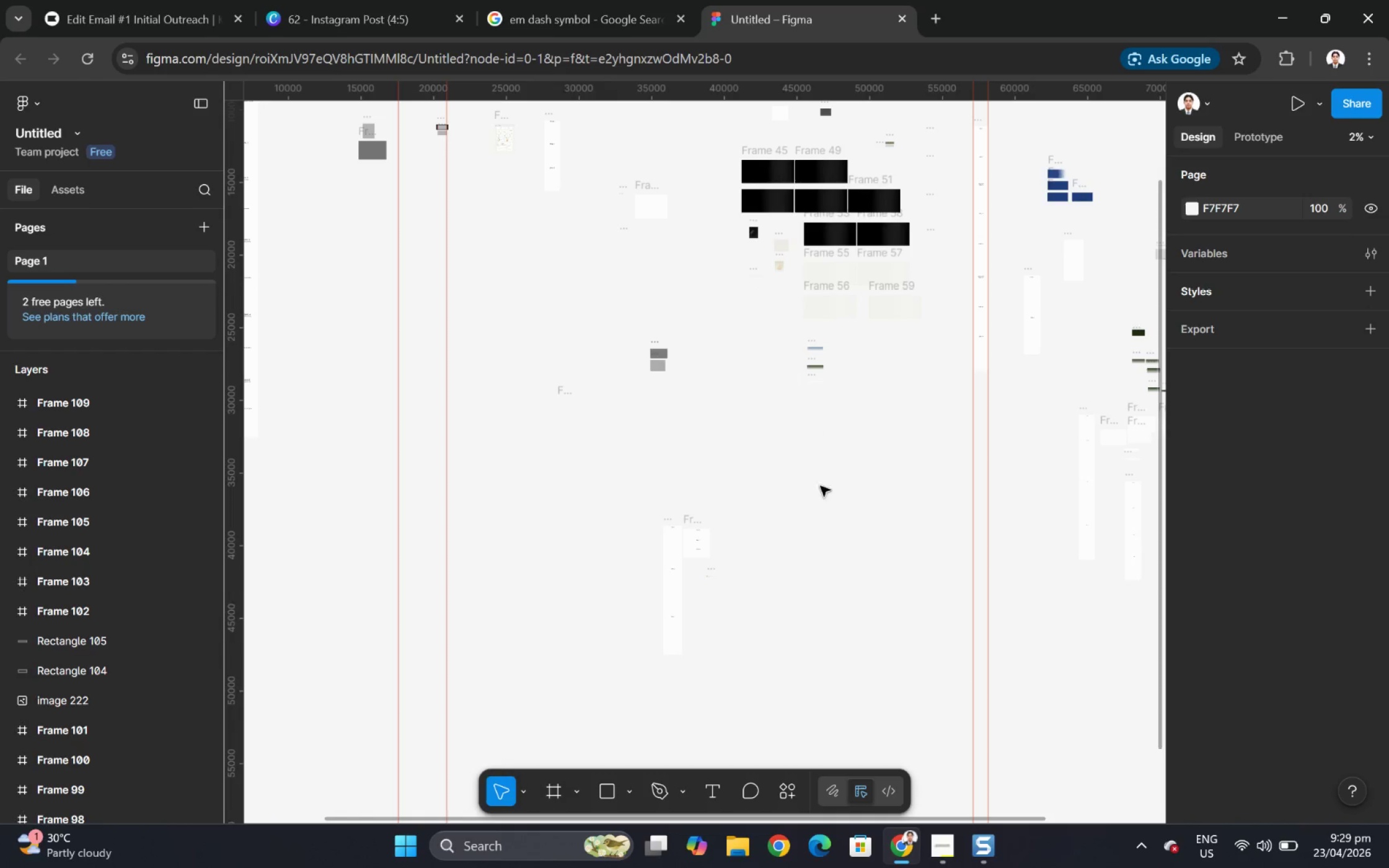 
key(Control+ControlLeft)
 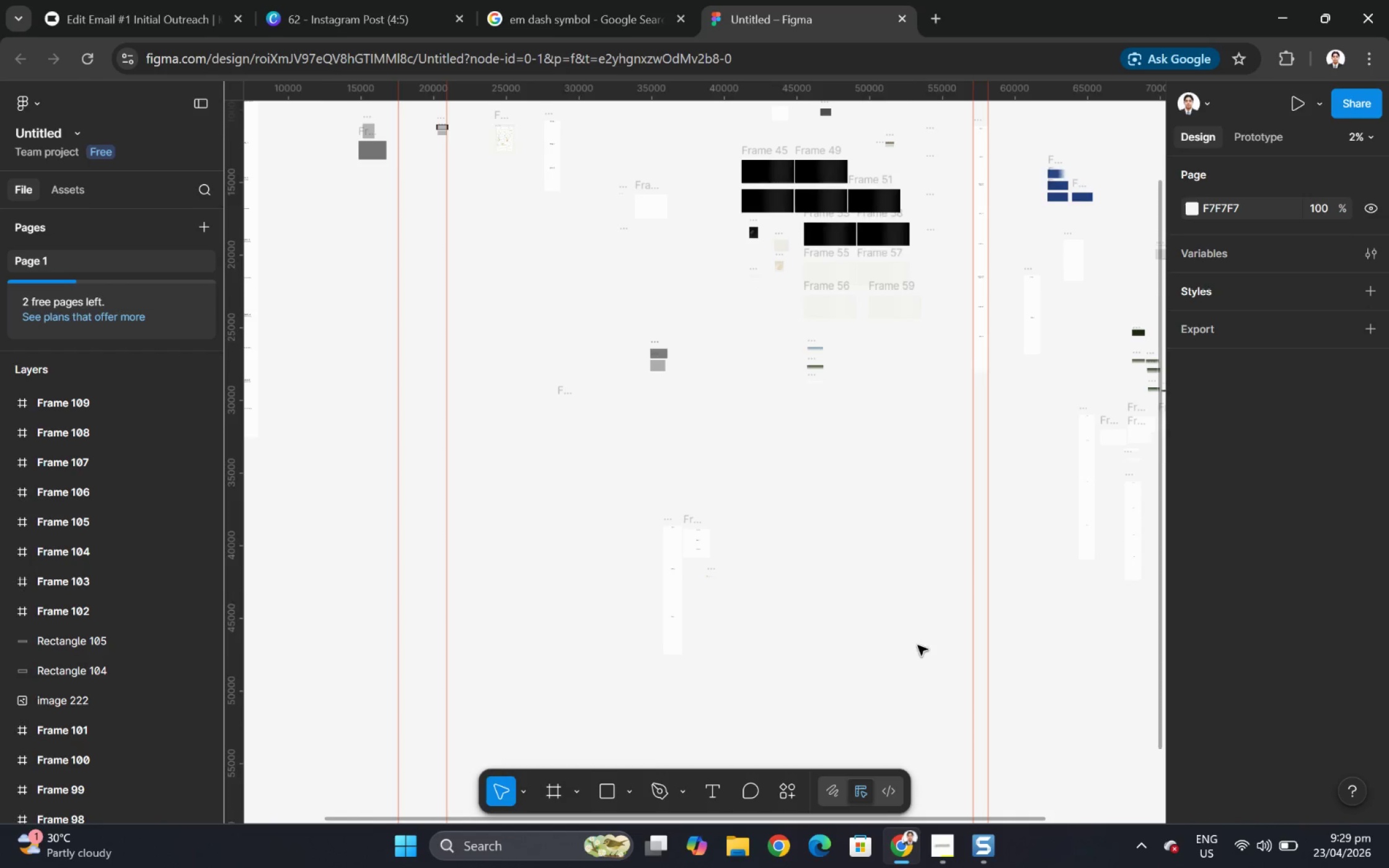 
hold_key(key=ControlLeft, duration=0.41)
scroll: coordinate [866, 252], scroll_direction: up, amount: 9.0
 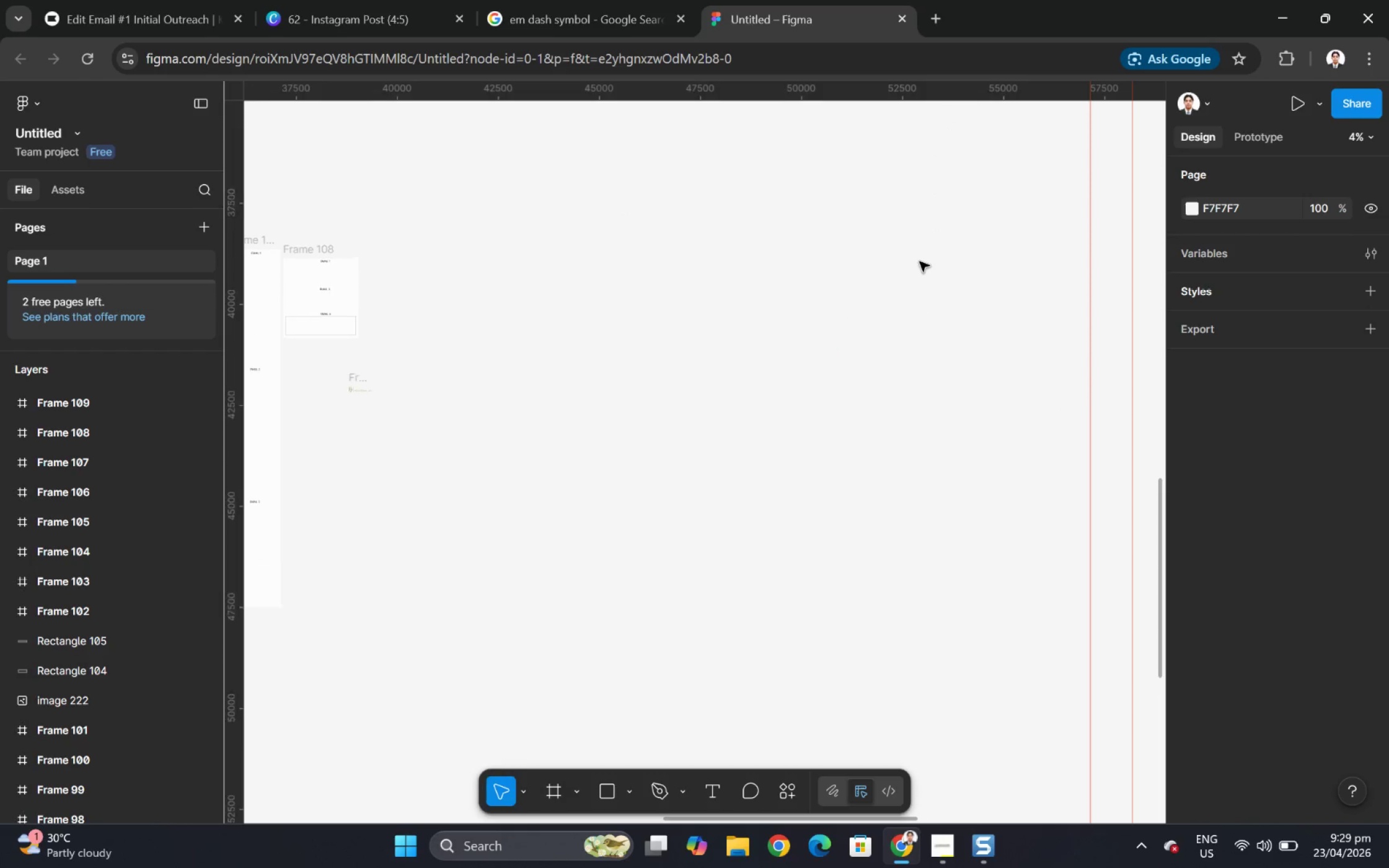 
hold_key(key=ControlLeft, duration=0.36)
scroll: coordinate [865, 302], scroll_direction: up, amount: 10.0
 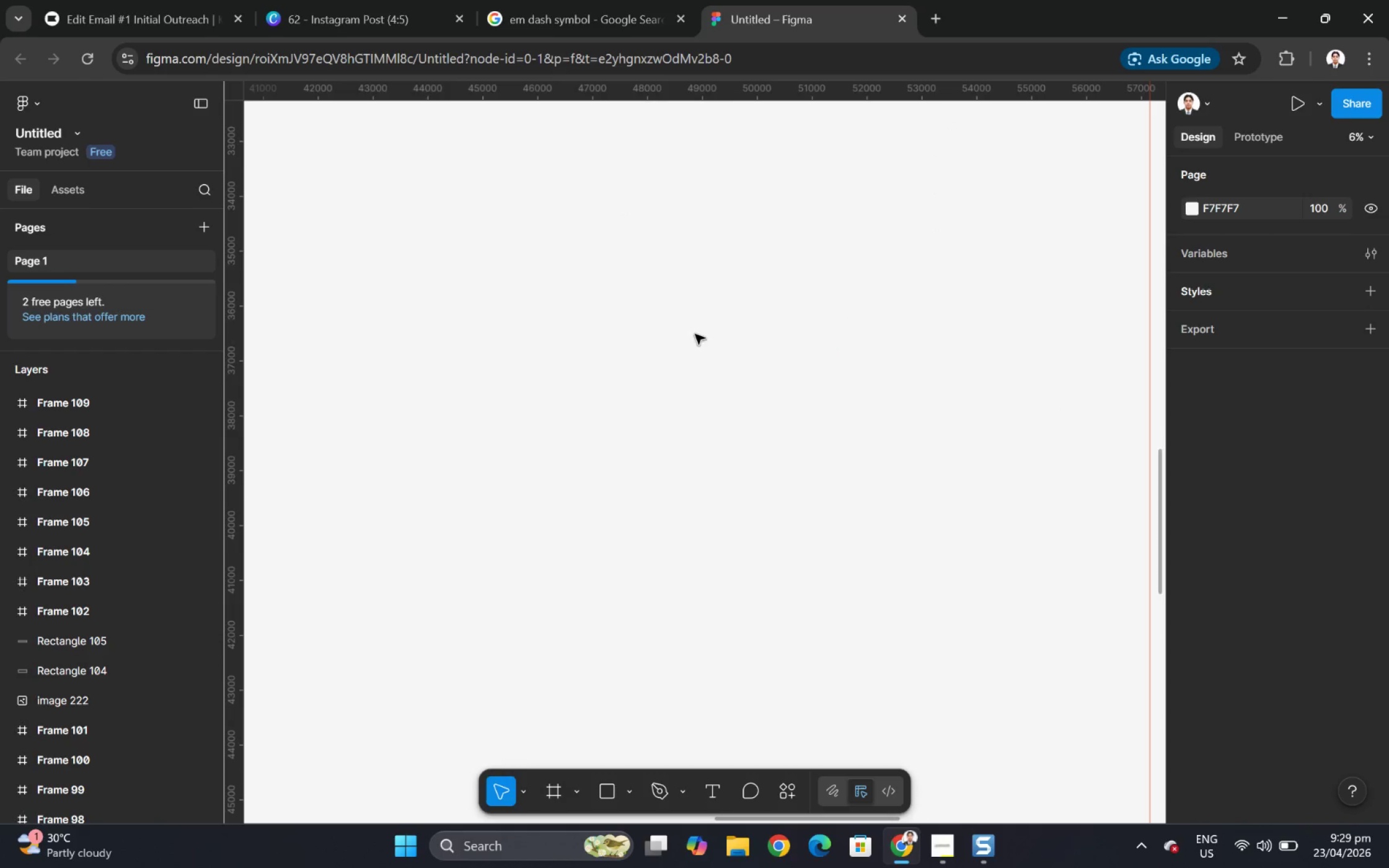 
key(Control+V)
 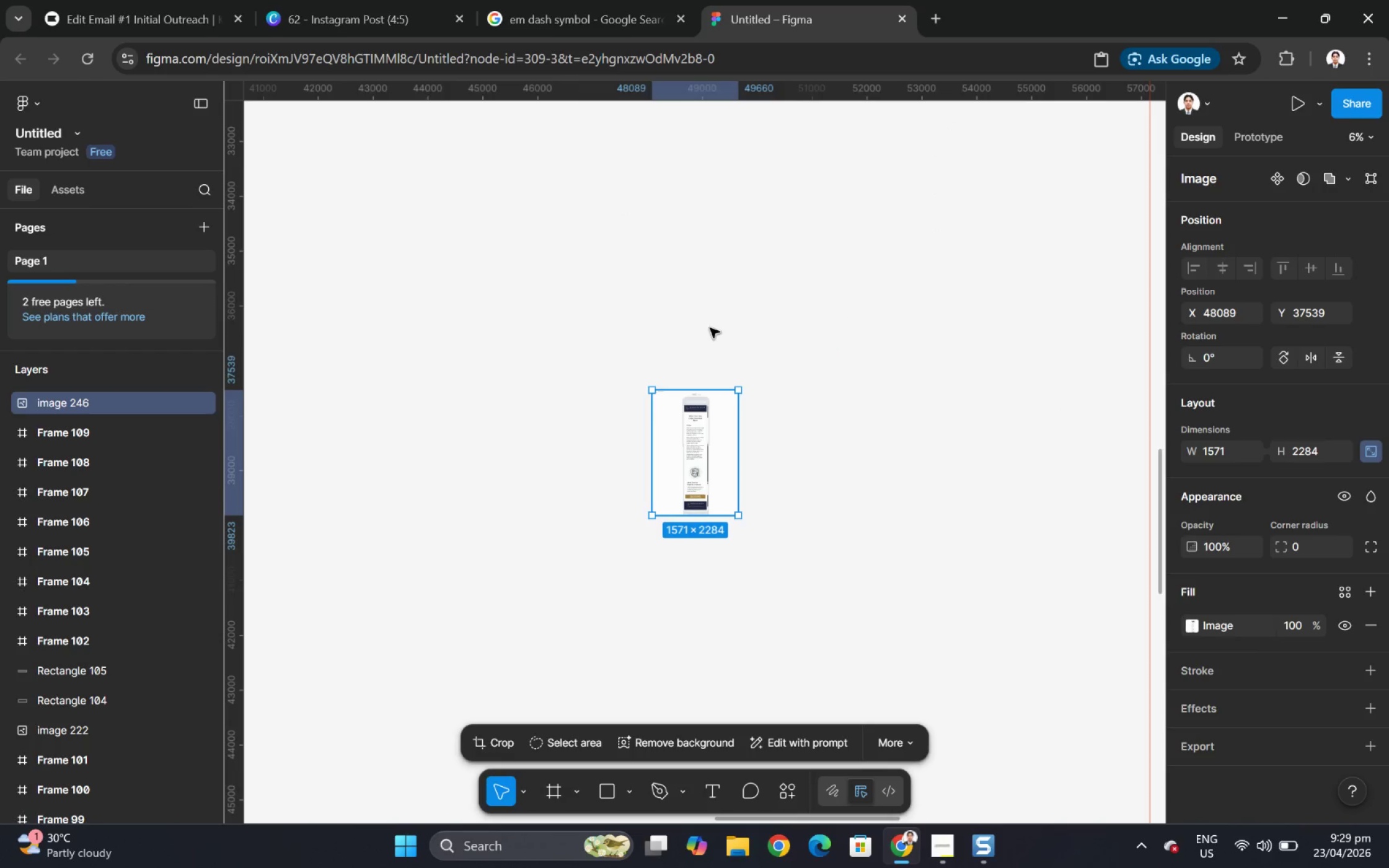 
hold_key(key=ControlLeft, duration=0.75)
 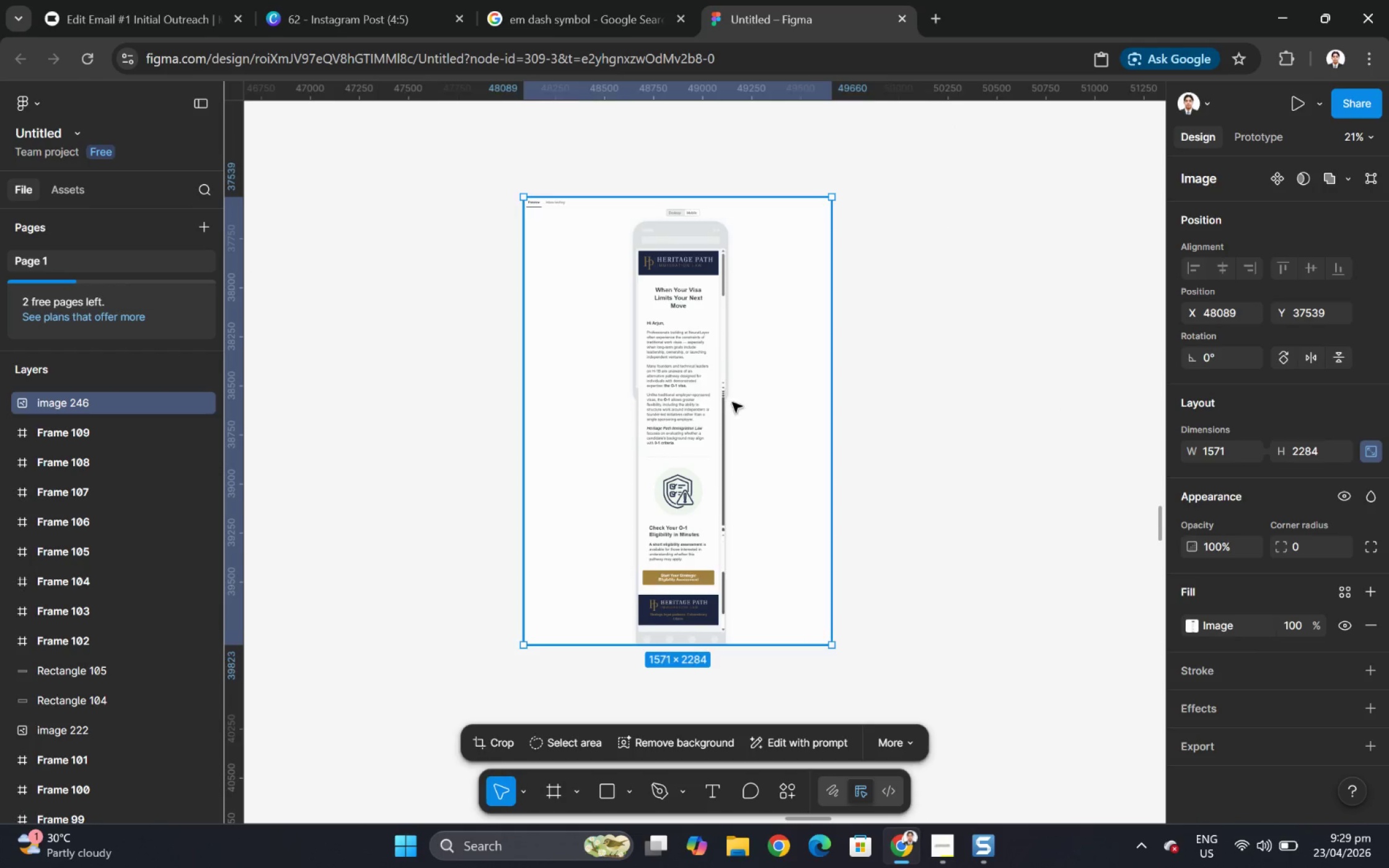 
left_click_drag(start_coordinate=[684, 405], to_coordinate=[766, 408])
 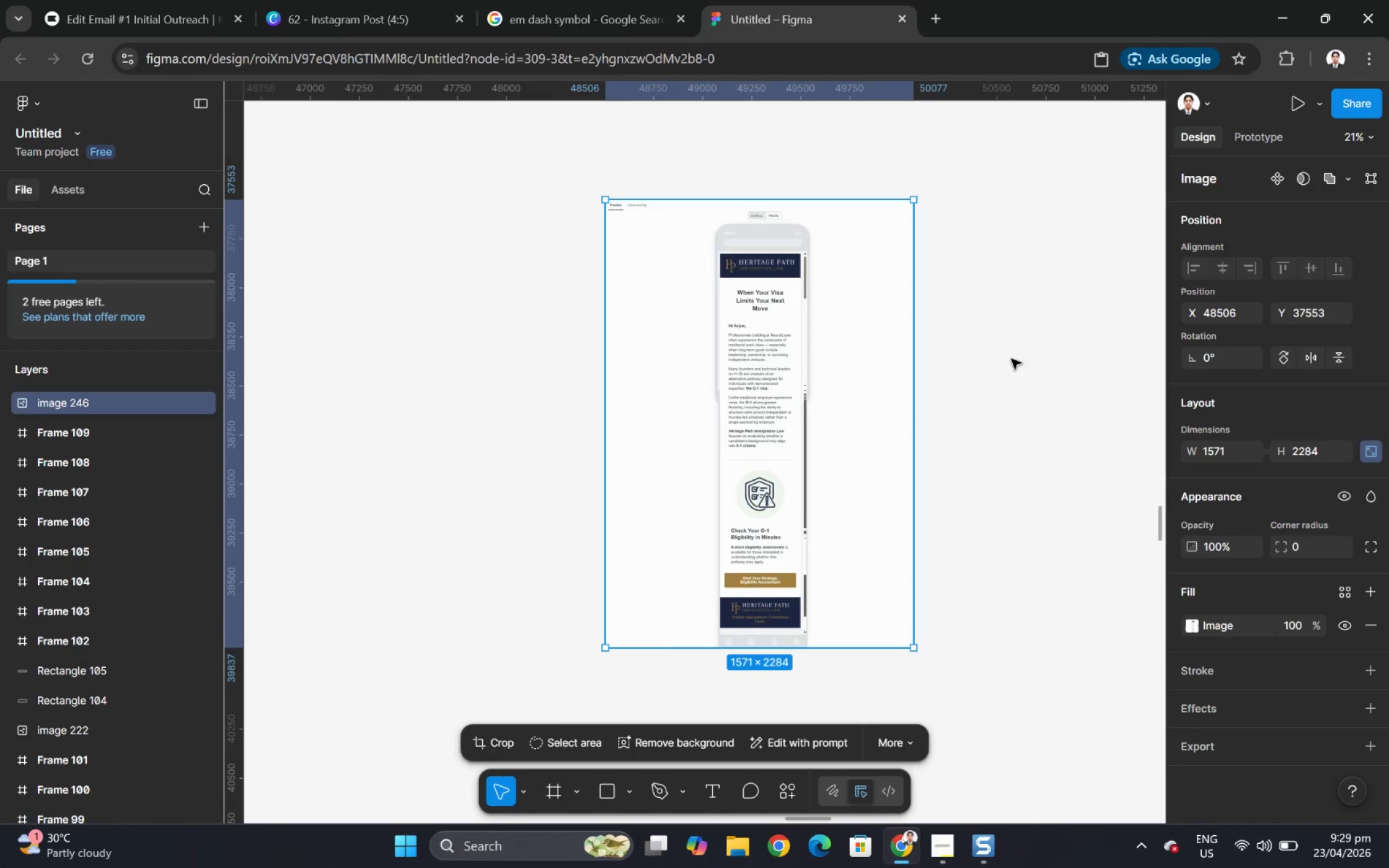 
scroll: coordinate [689, 418], scroll_direction: up, amount: 10.0
 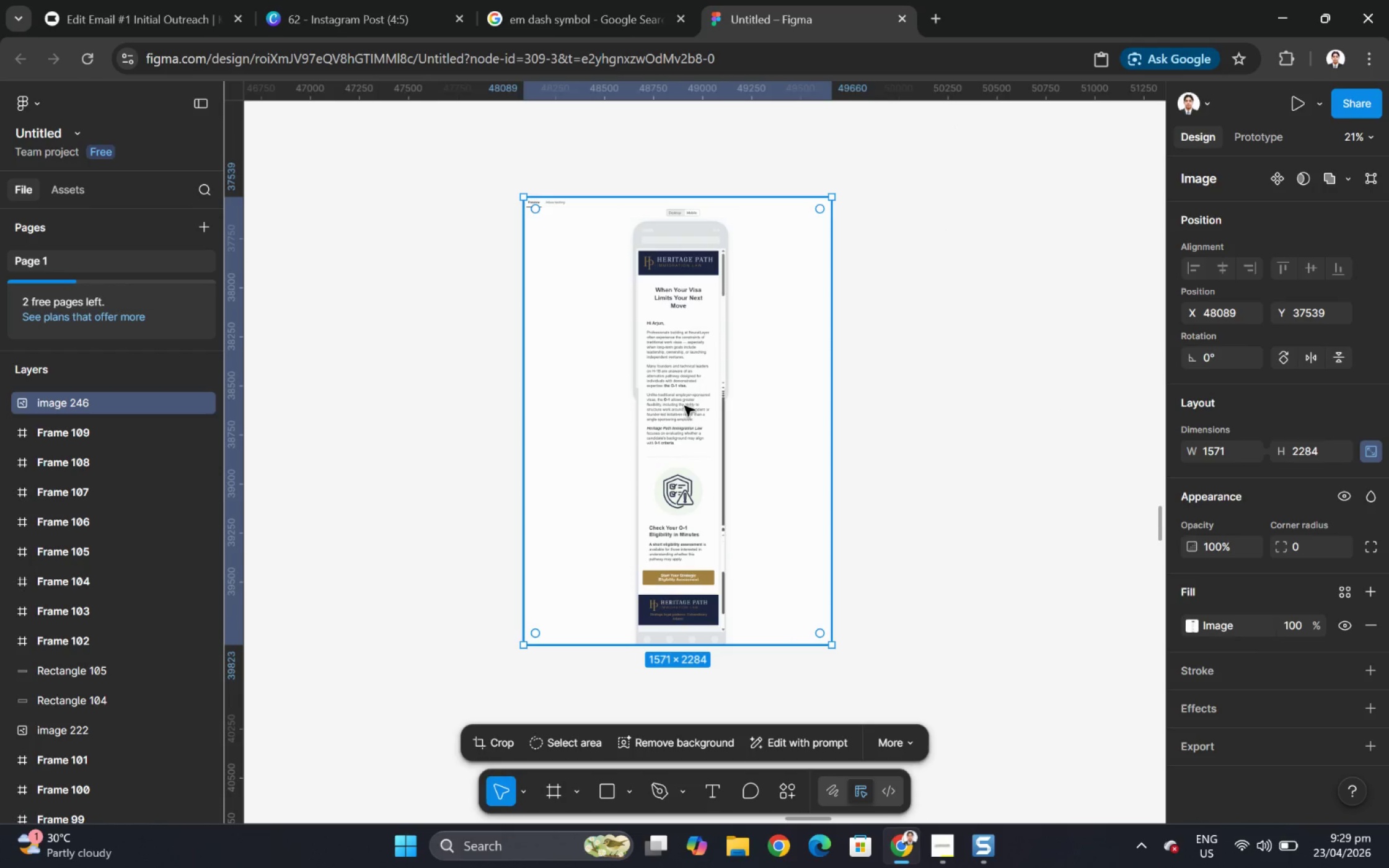 
left_click([1011, 359])
 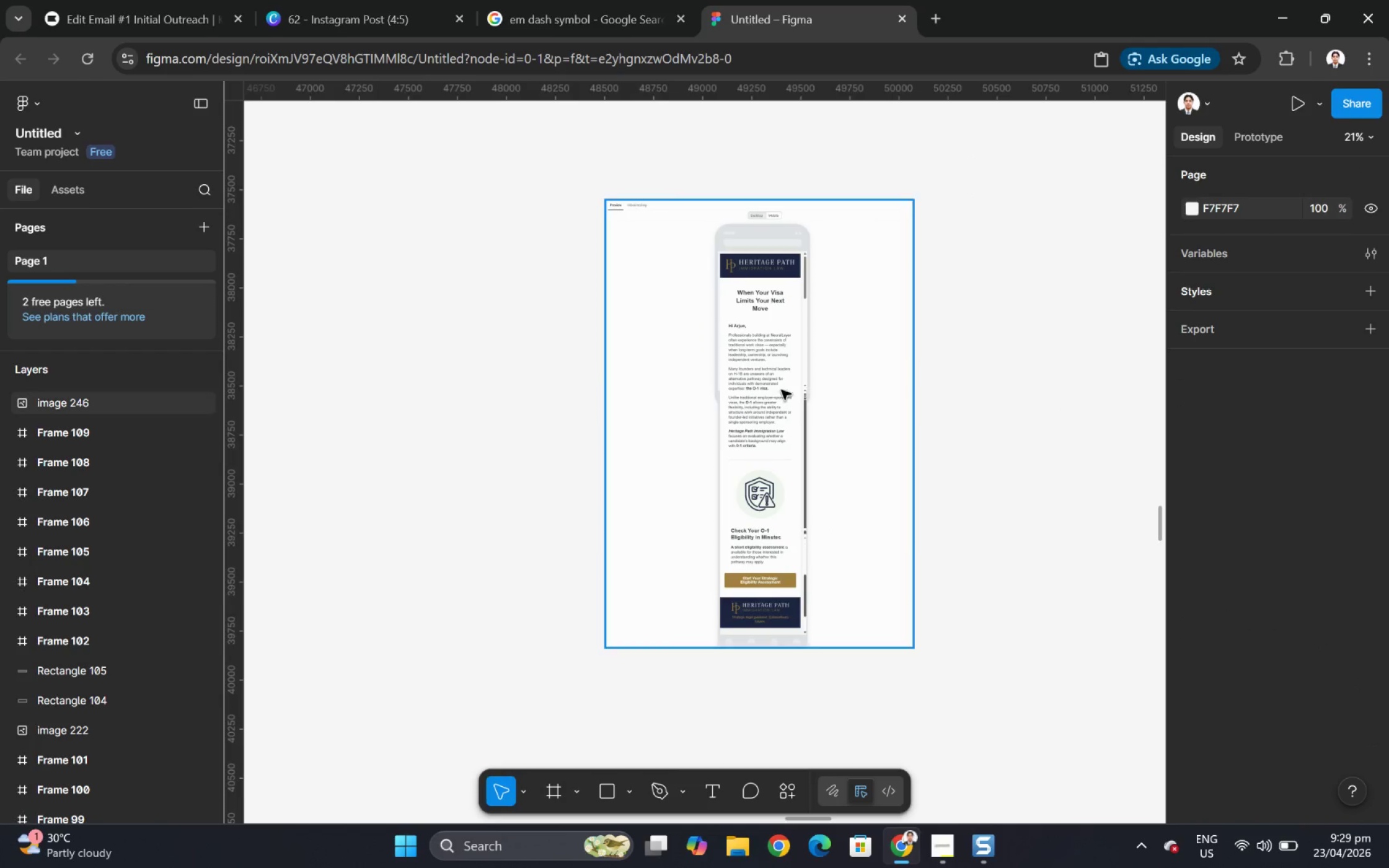 
left_click_drag(start_coordinate=[759, 397], to_coordinate=[763, 425])
 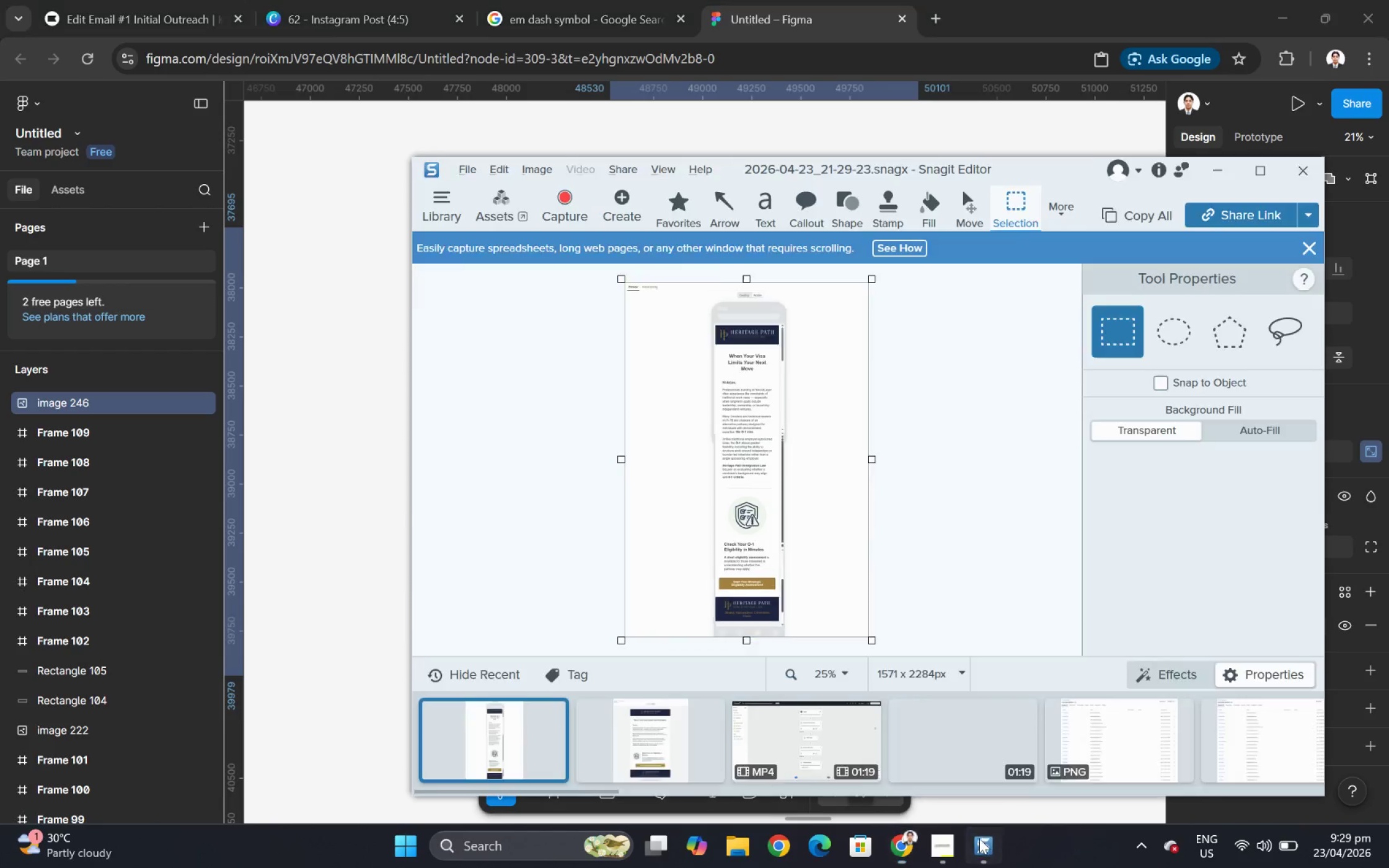 
left_click([633, 722])
 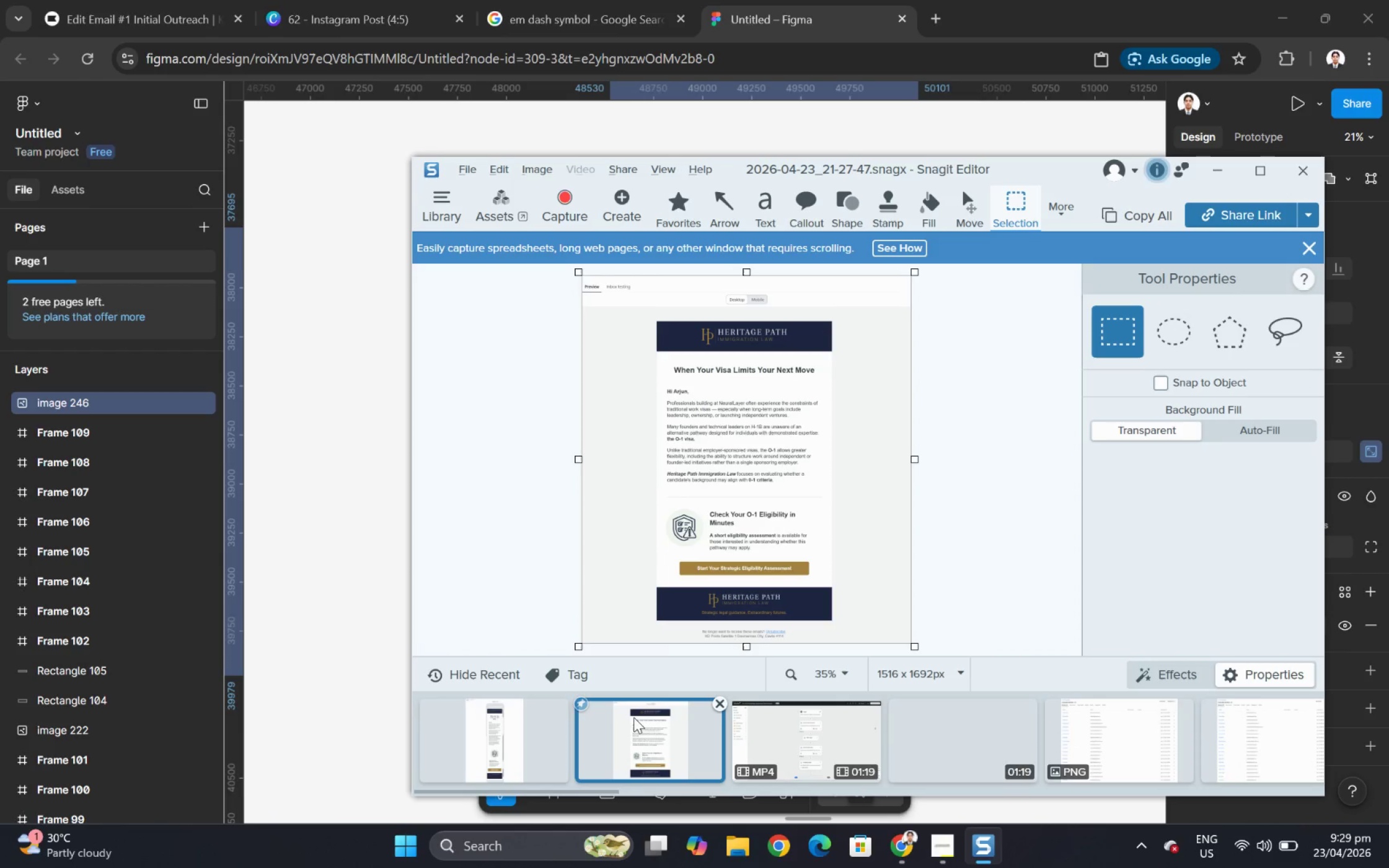 
key(Control+X)
 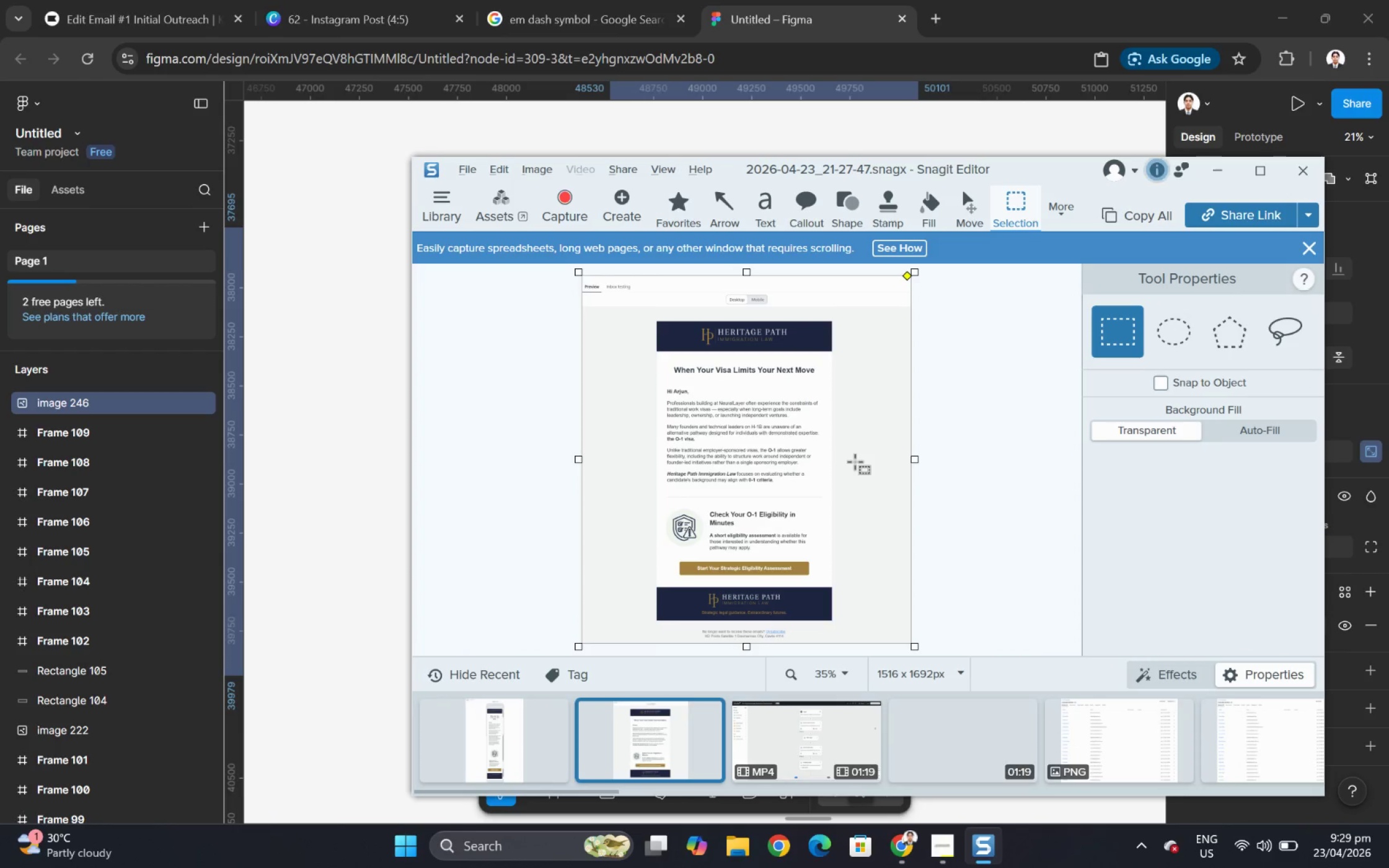 
key(Control+C)
 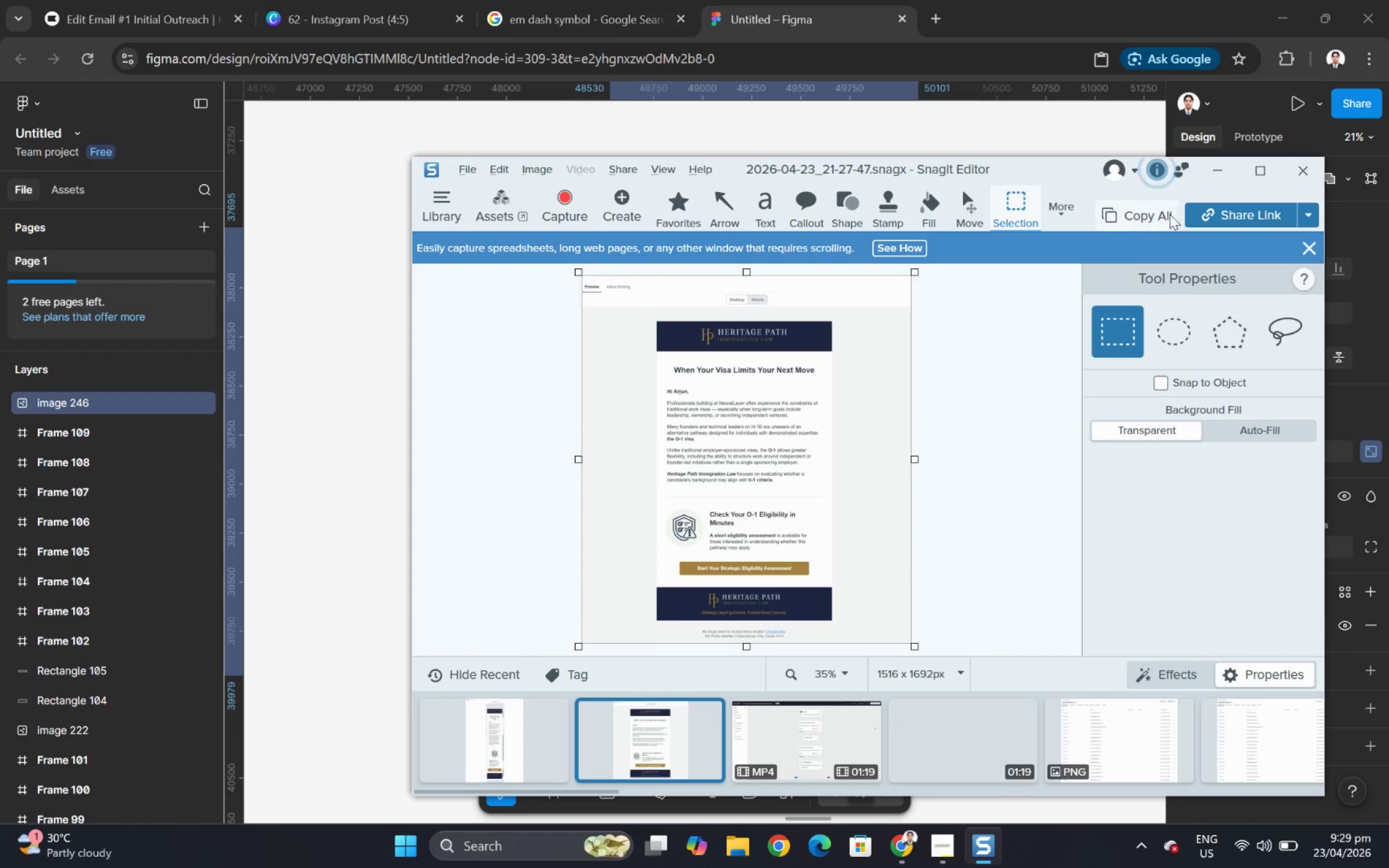 
key(Control+ControlLeft)
 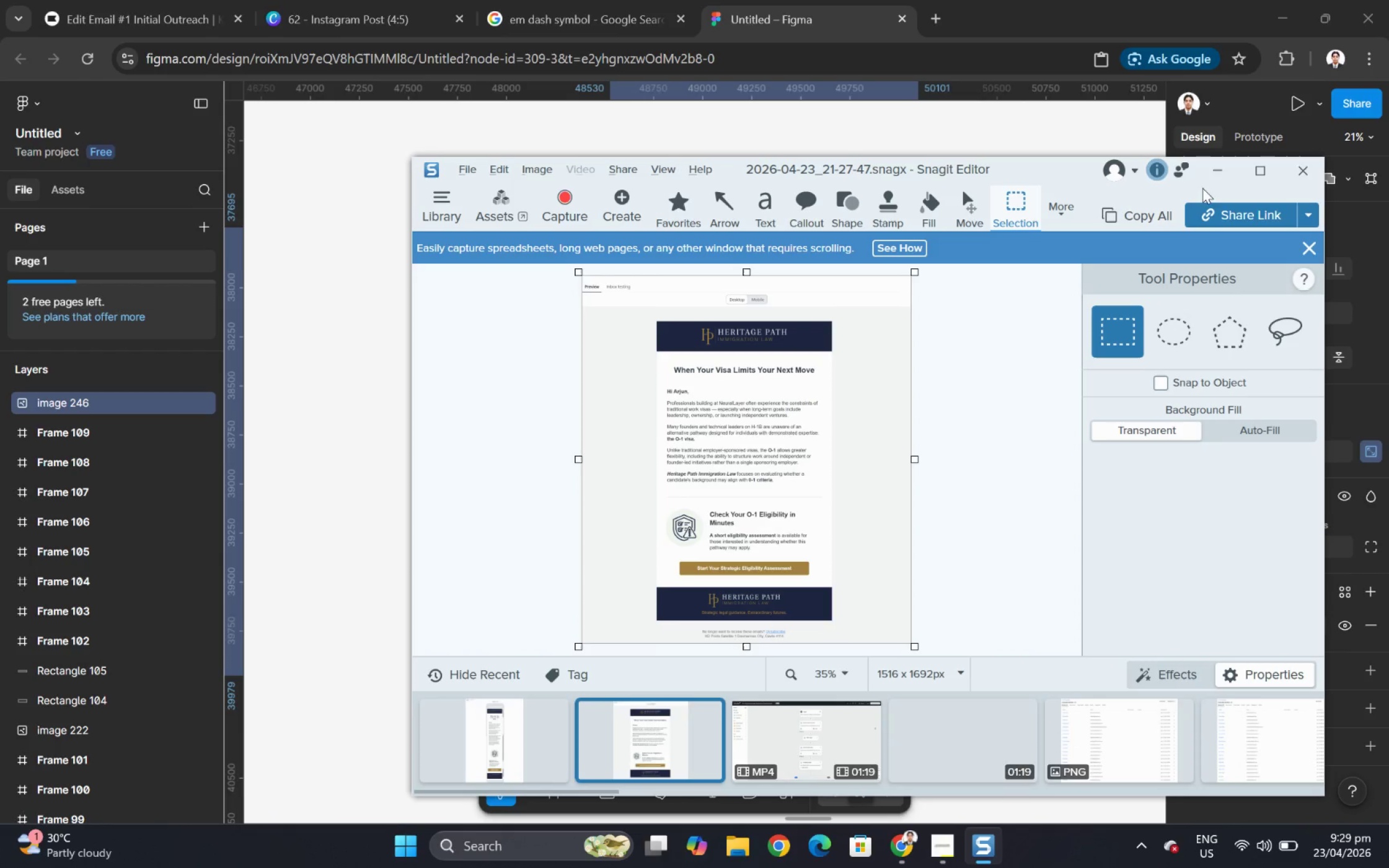 
key(Control+C)
 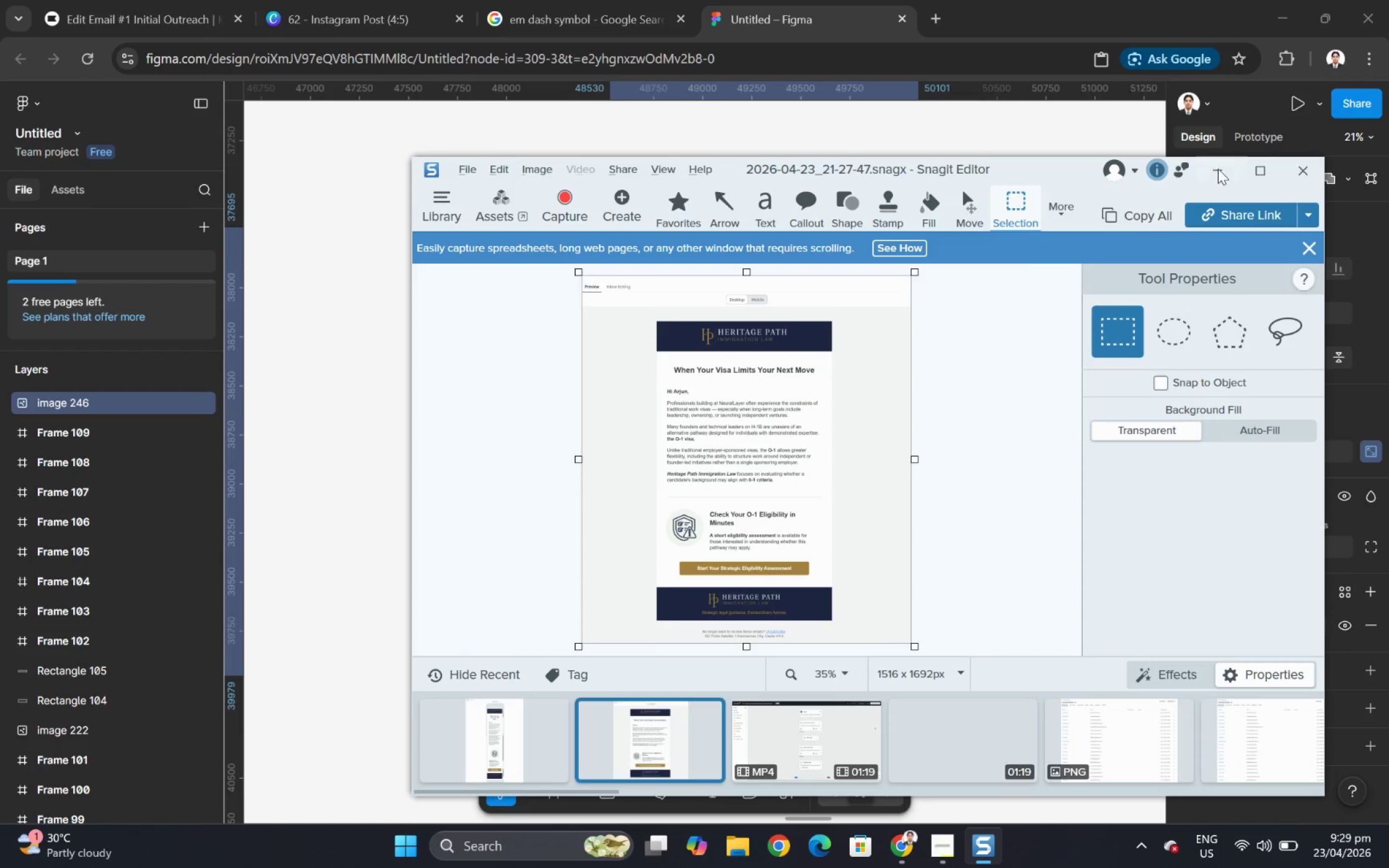 
left_click([1219, 167])
 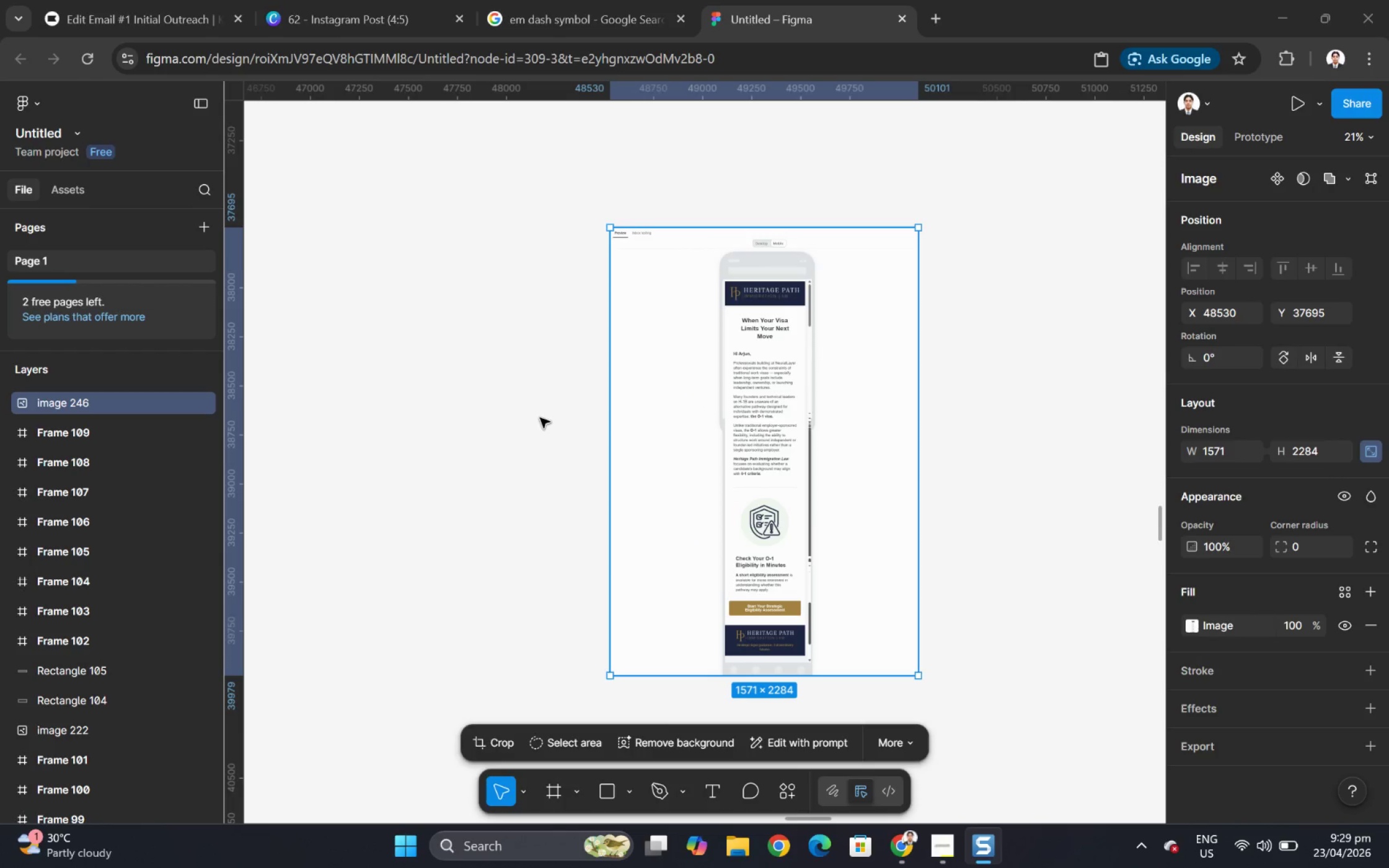 
key(Control+ControlLeft)
 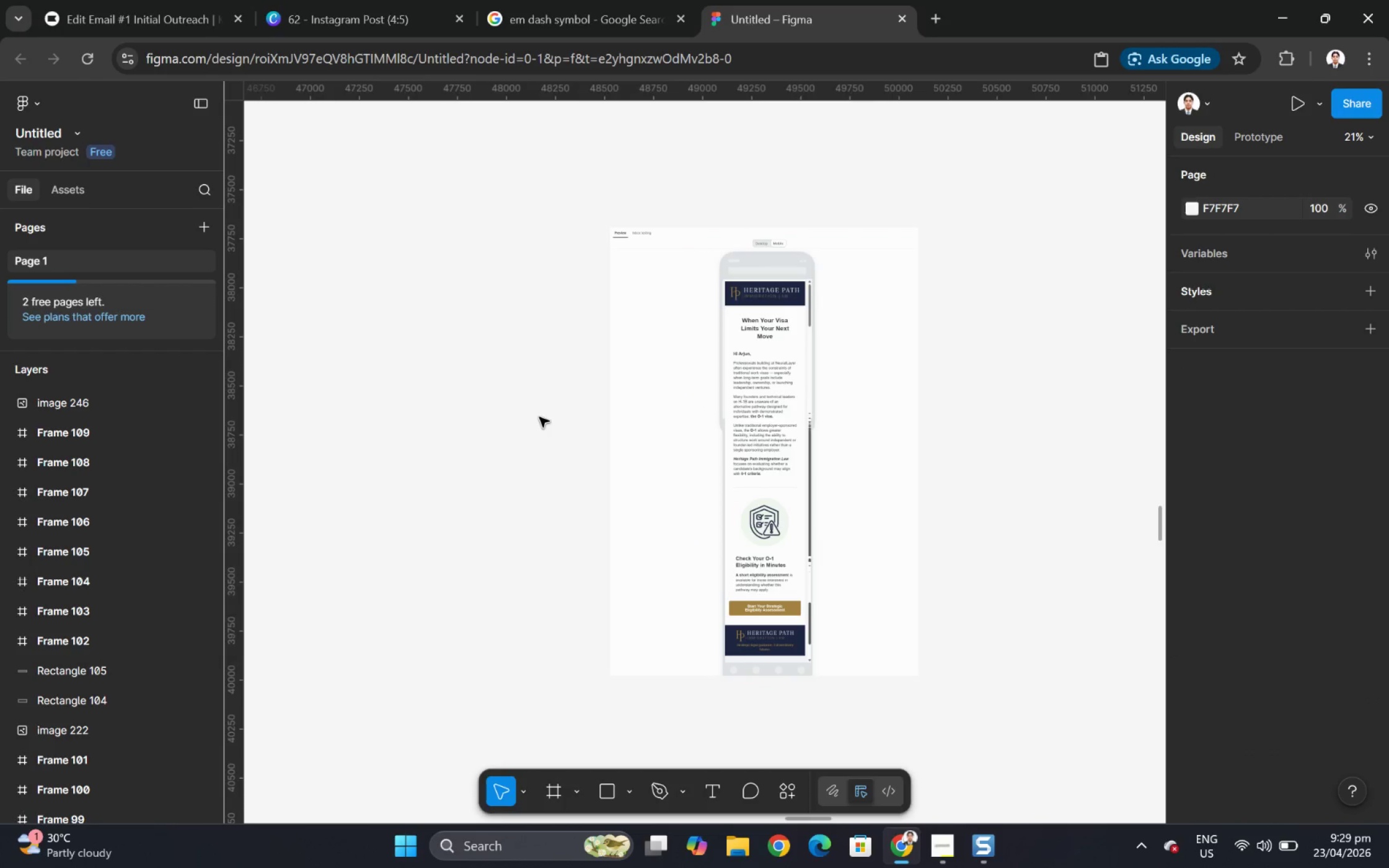 
key(Control+V)
 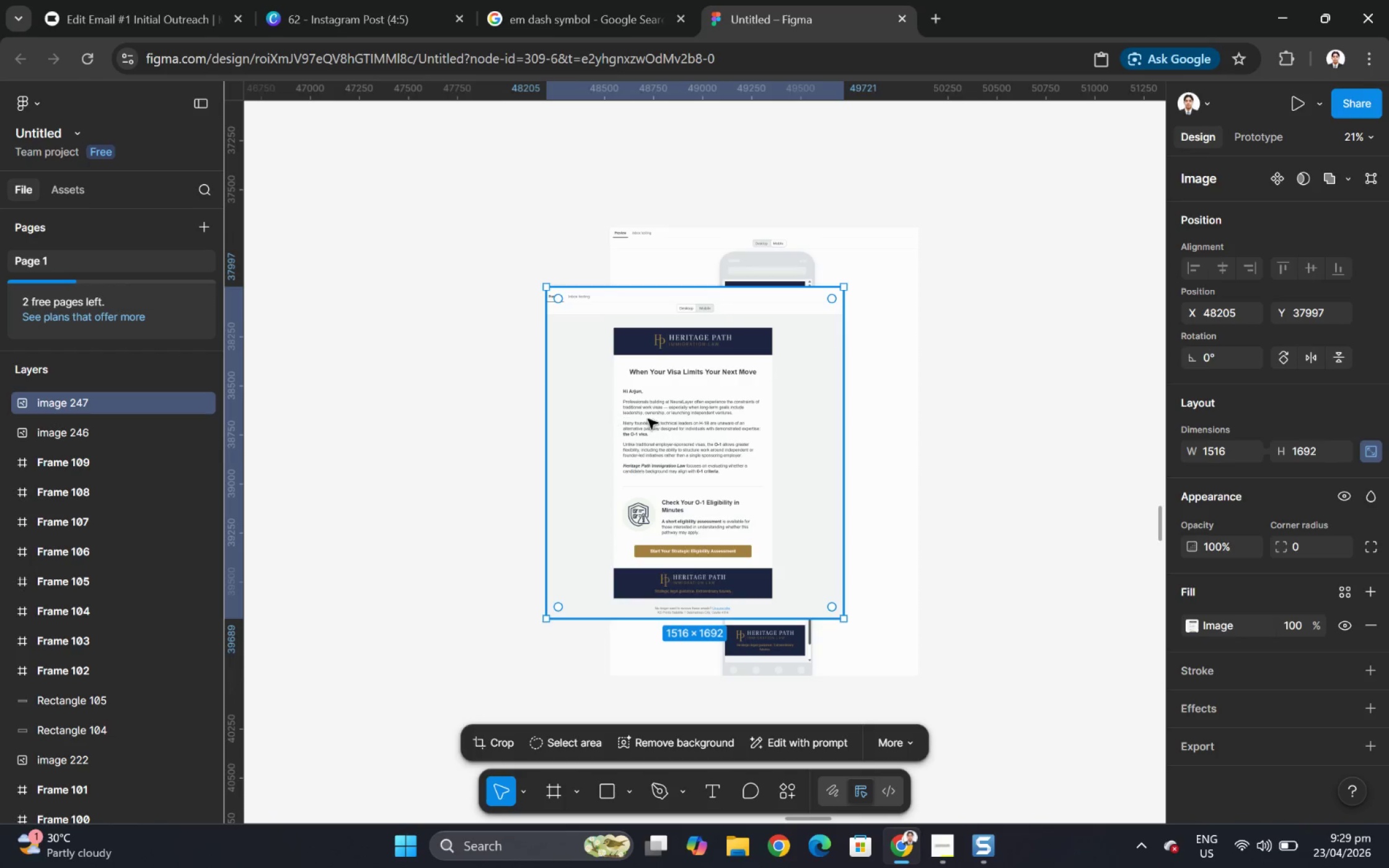 
left_click_drag(start_coordinate=[664, 420], to_coordinate=[428, 364])
 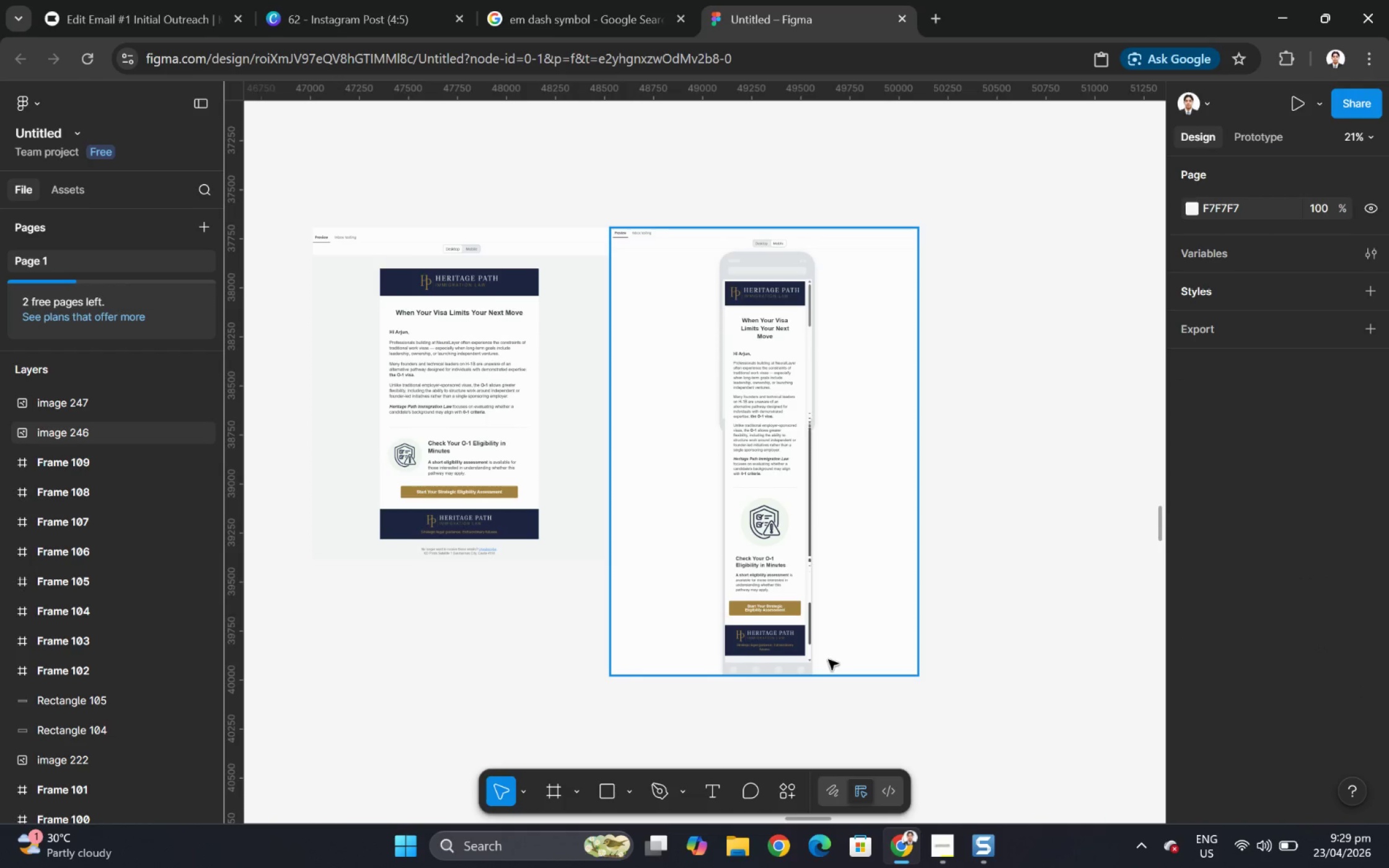 
wait(5.66)
 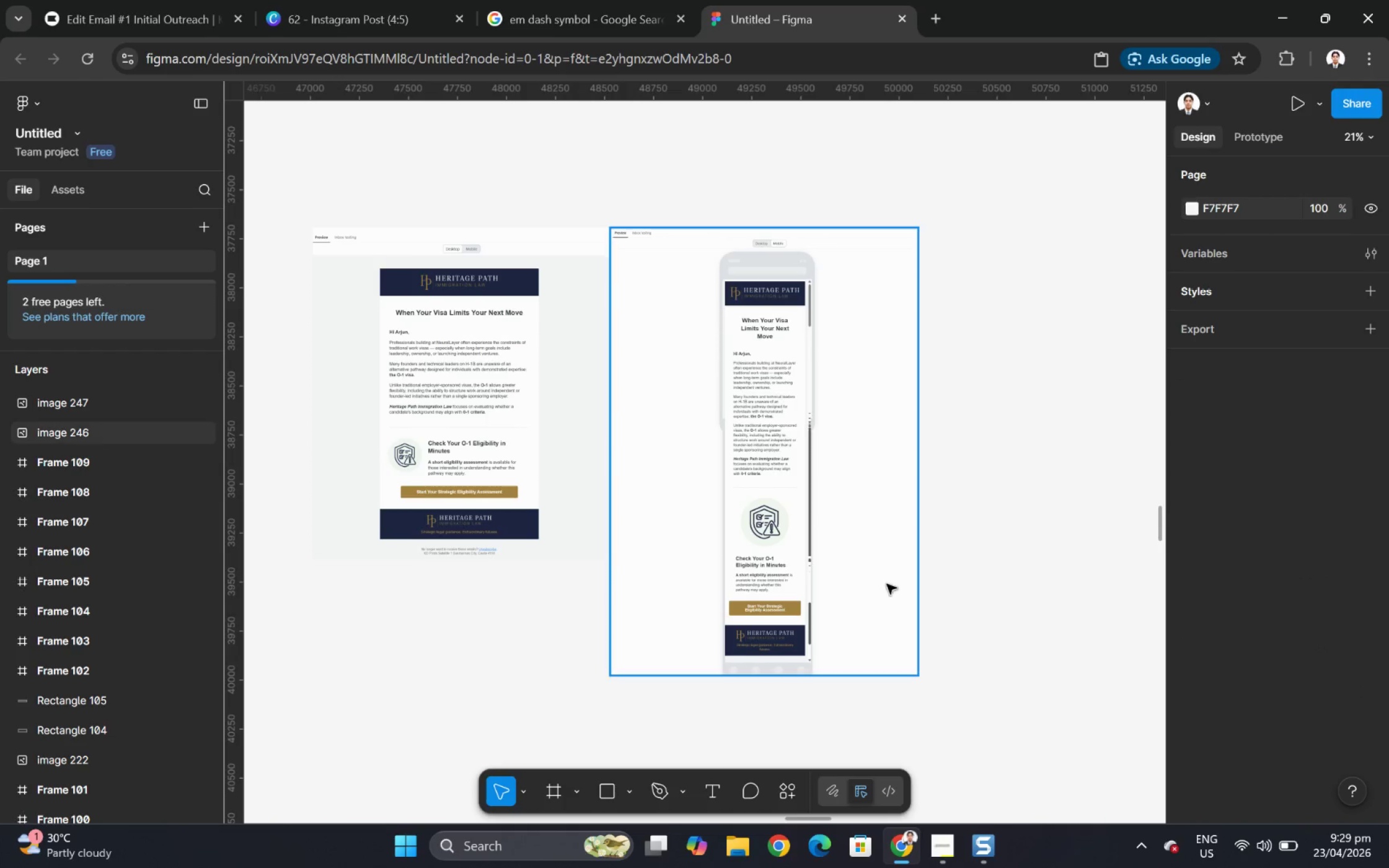 
hold_key(key=ControlLeft, duration=1.95)
scroll: coordinate [470, 475], scroll_direction: up, amount: 4.0
 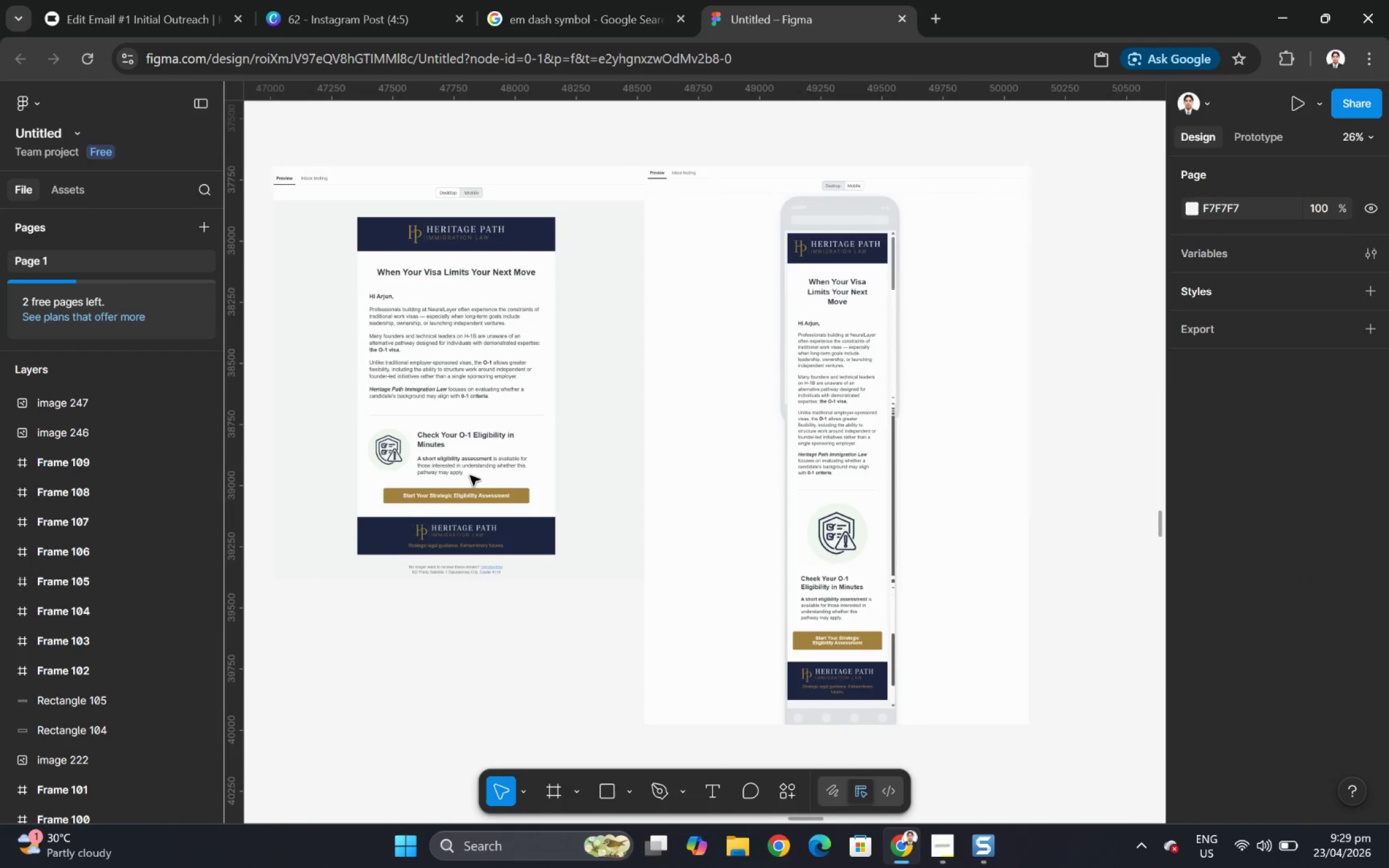 
scroll: coordinate [470, 475], scroll_direction: down, amount: 6.0
 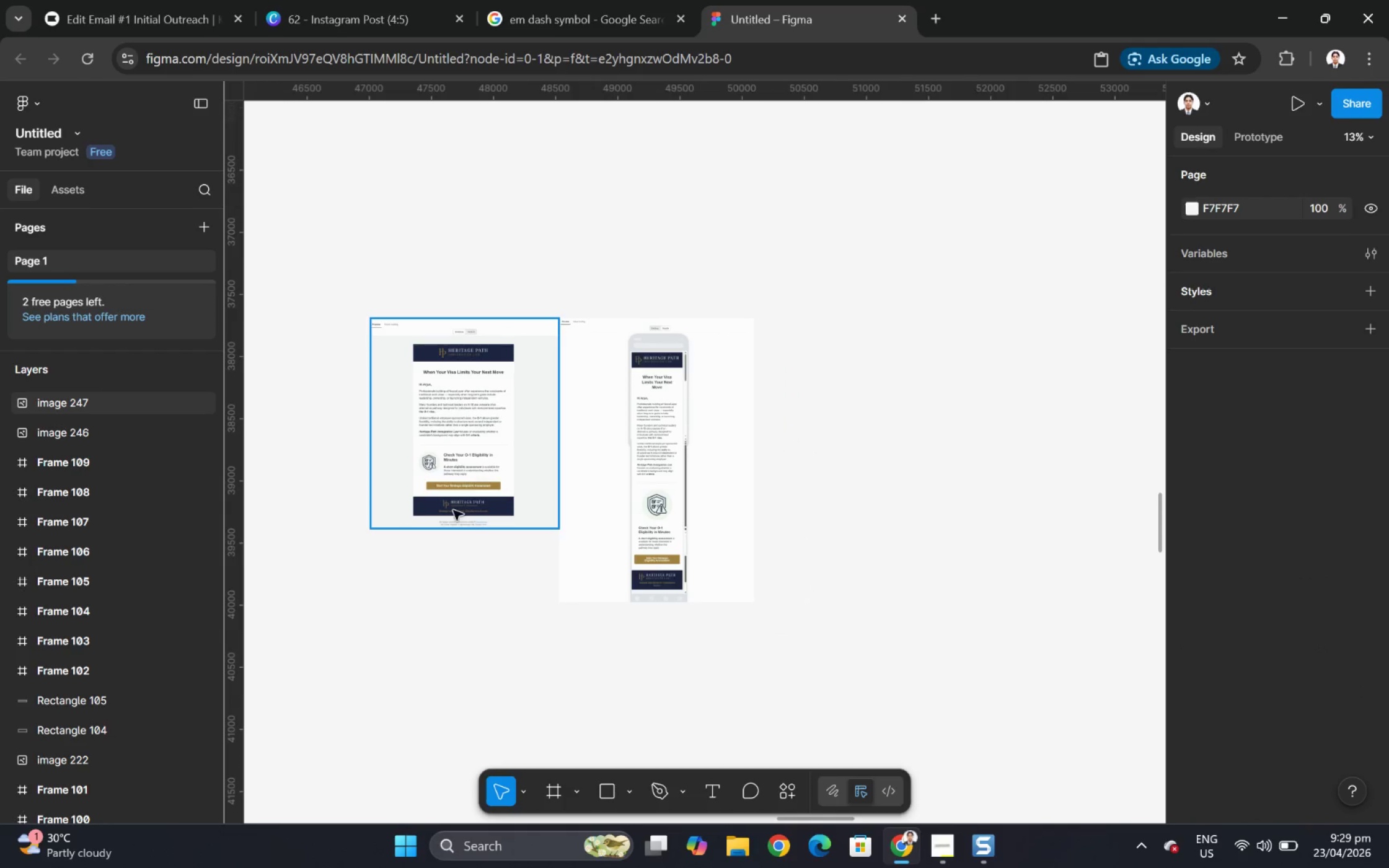 
scroll: coordinate [443, 514], scroll_direction: up, amount: 3.0
 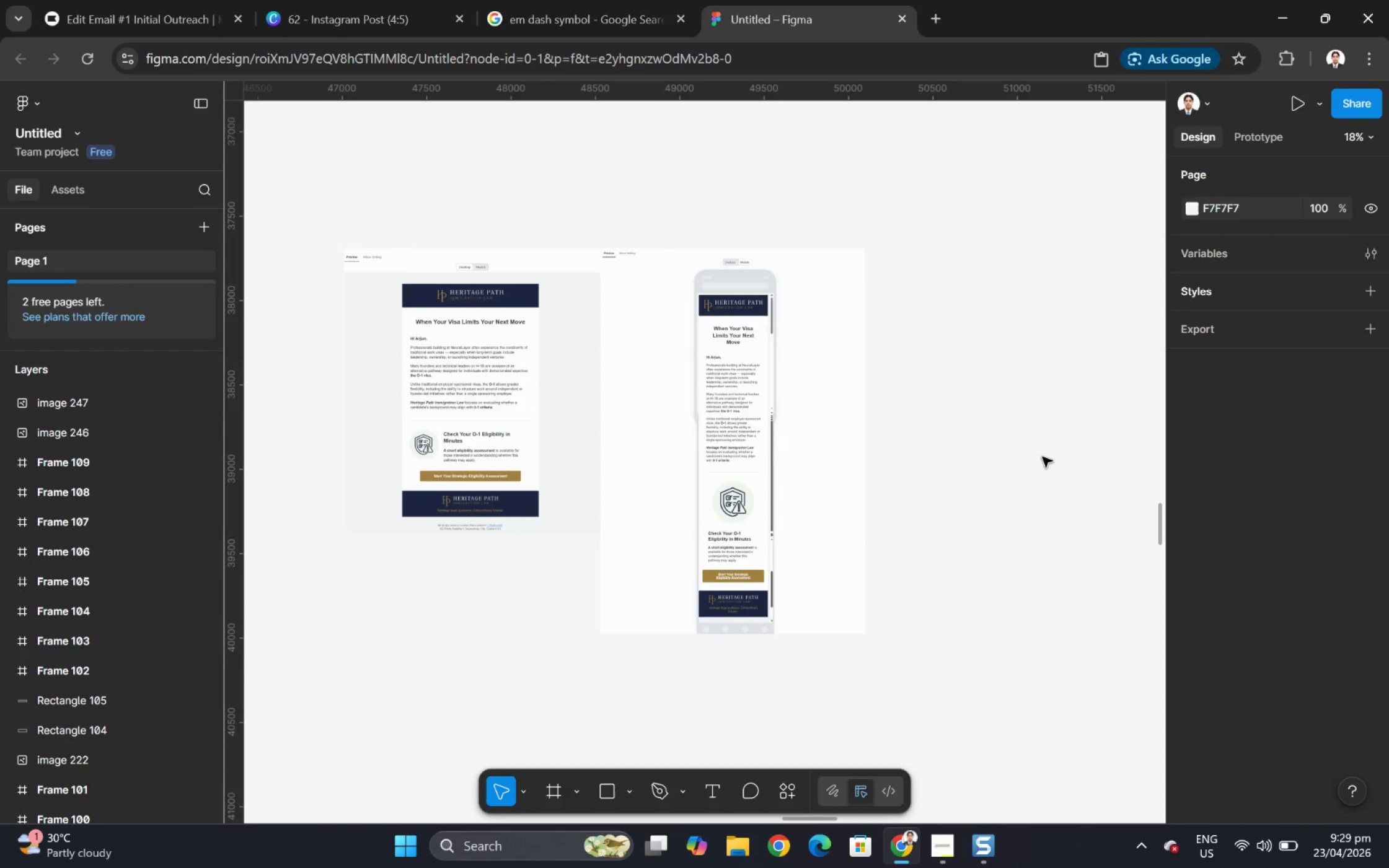 
left_click([1018, 458])
 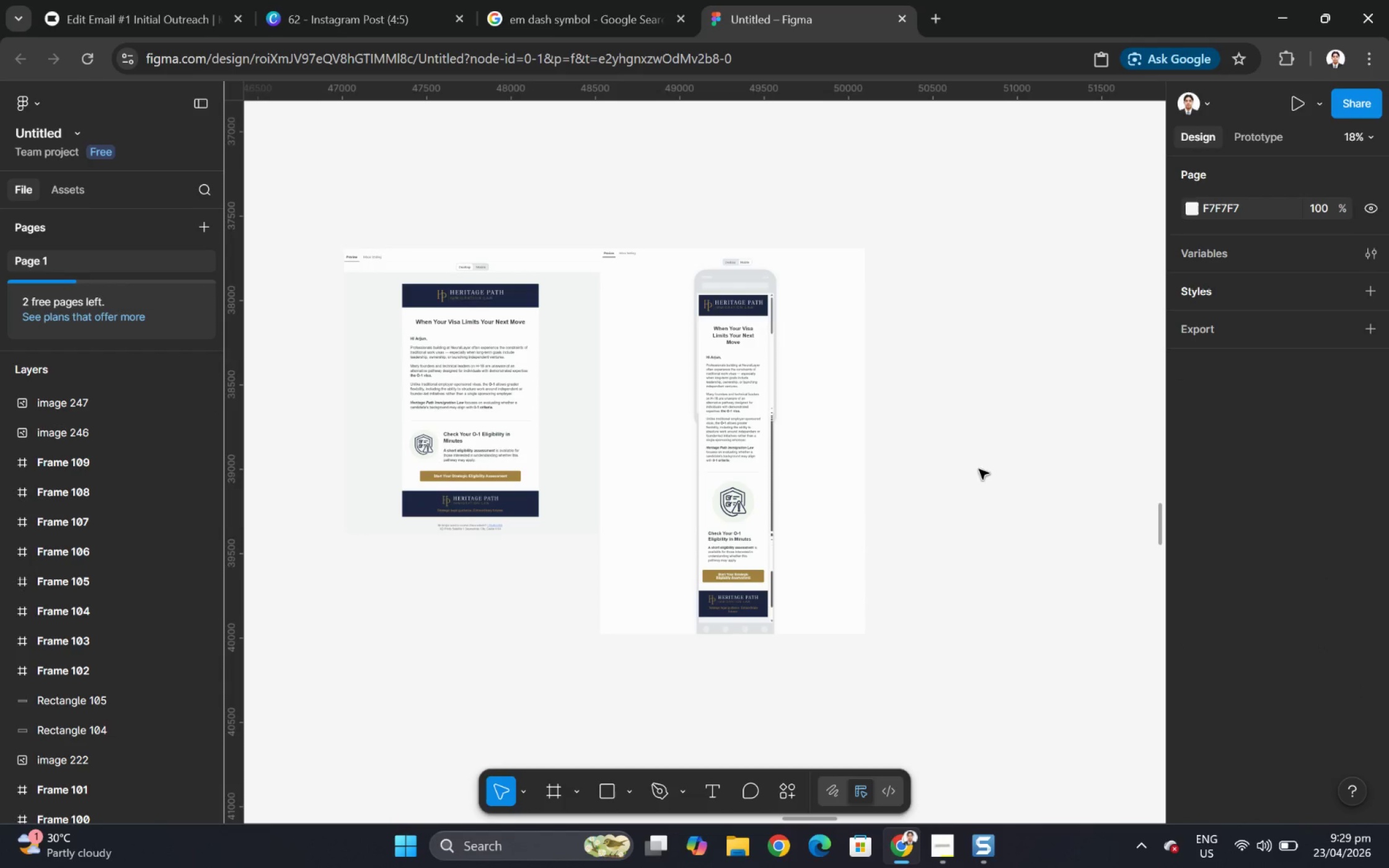 
hold_key(key=ControlLeft, duration=0.91)
scroll: coordinate [974, 471], scroll_direction: down, amount: 2.0
 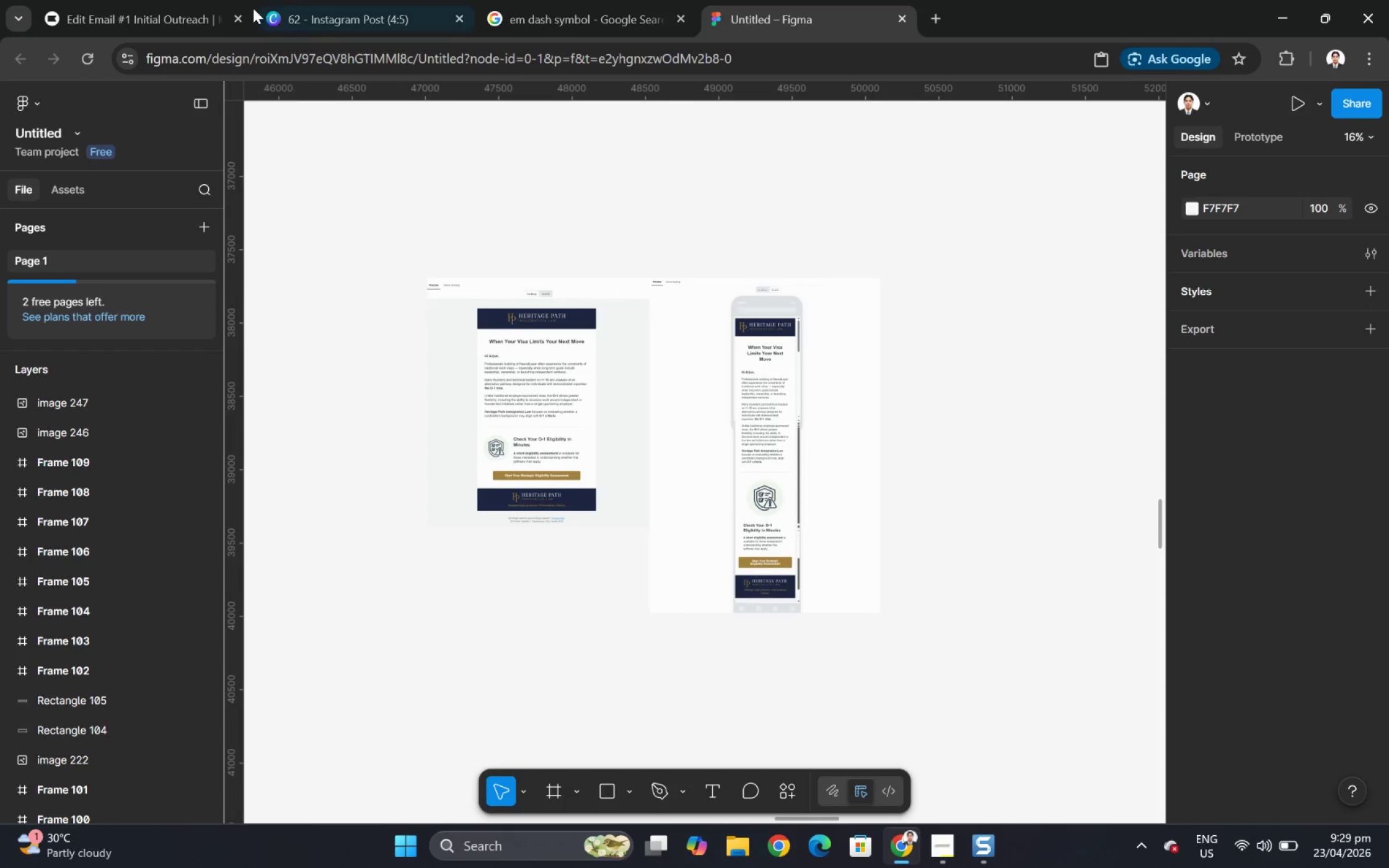 
left_click([155, 0])
 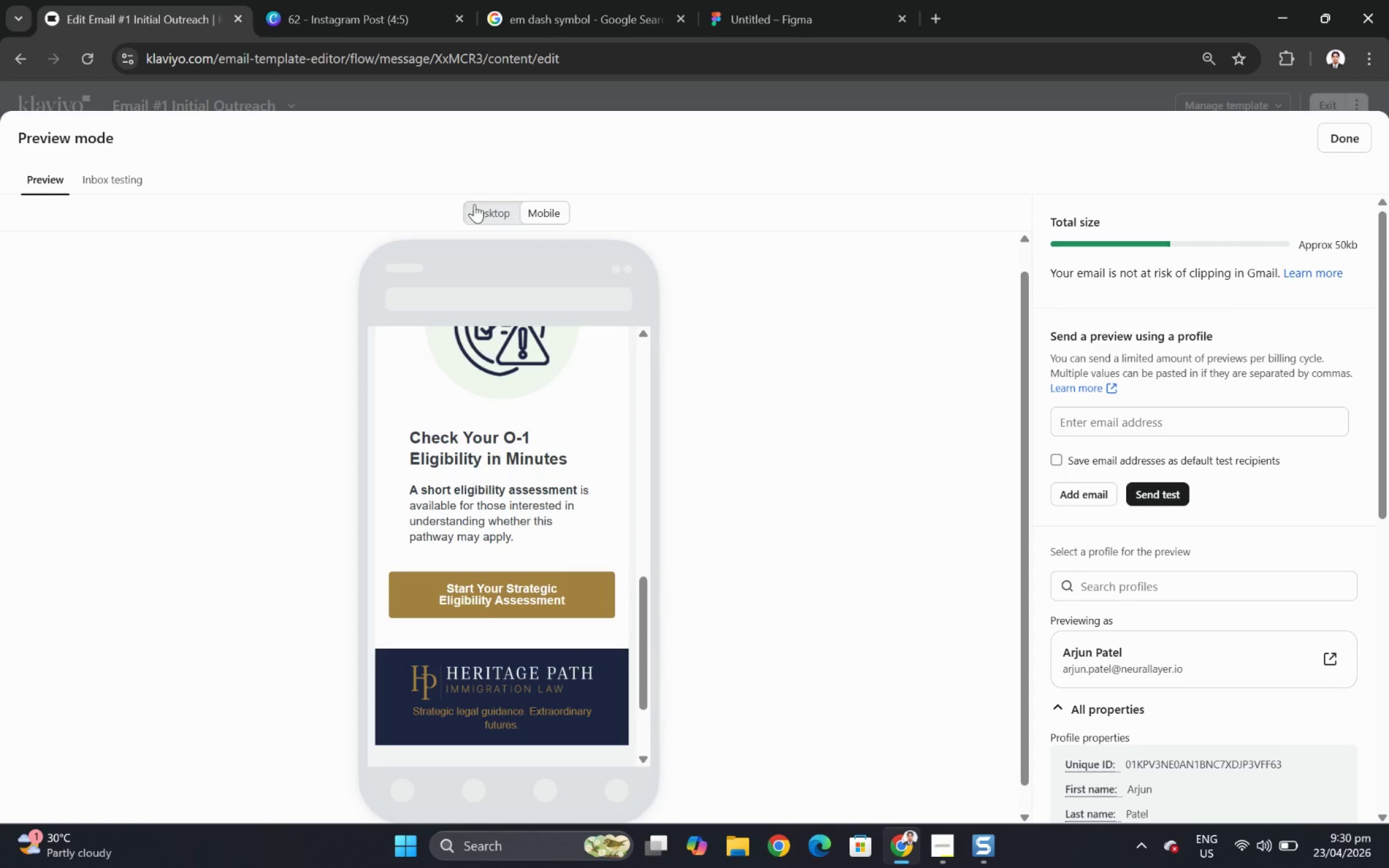 
left_click([488, 213])
 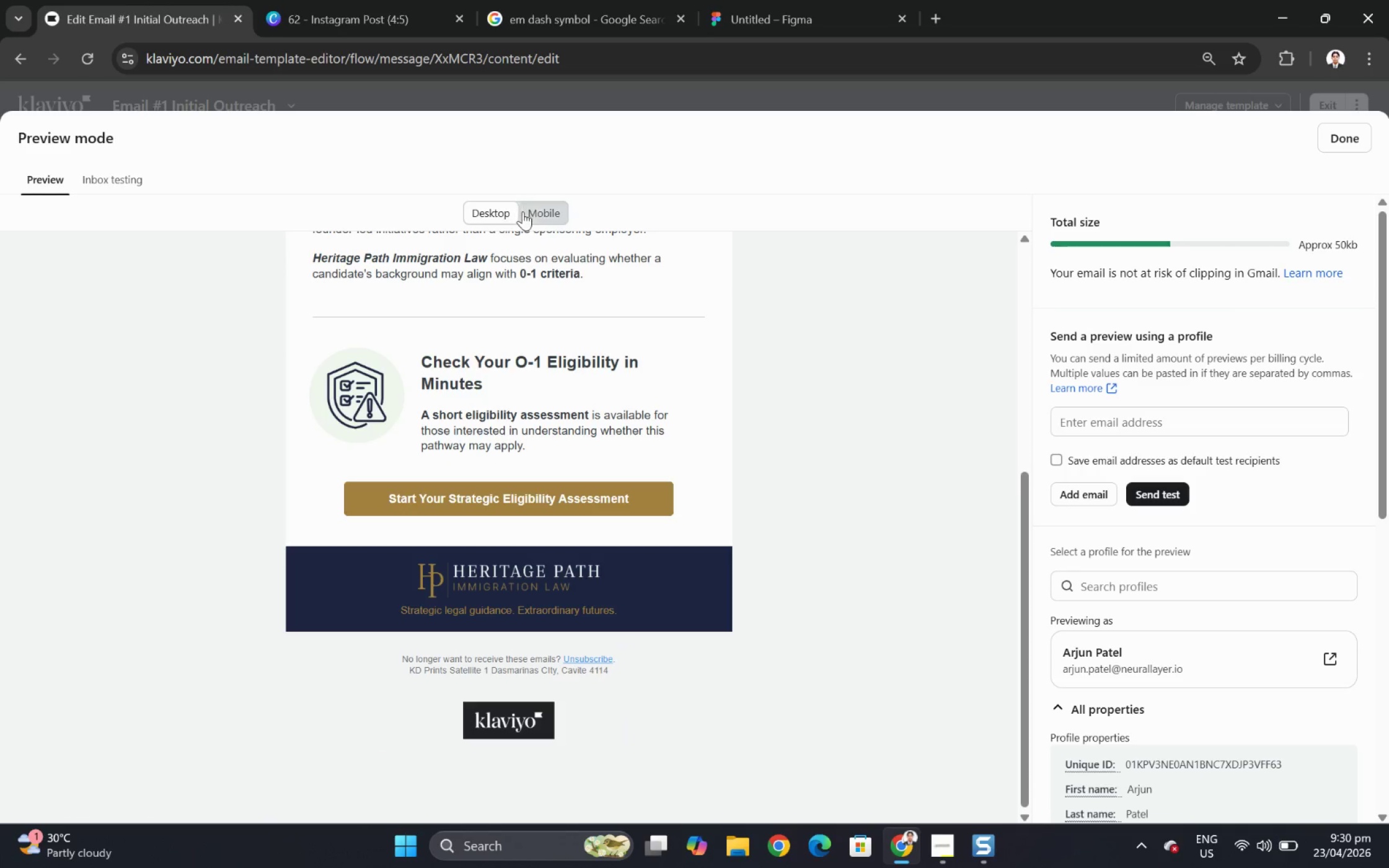 
left_click([529, 211])
 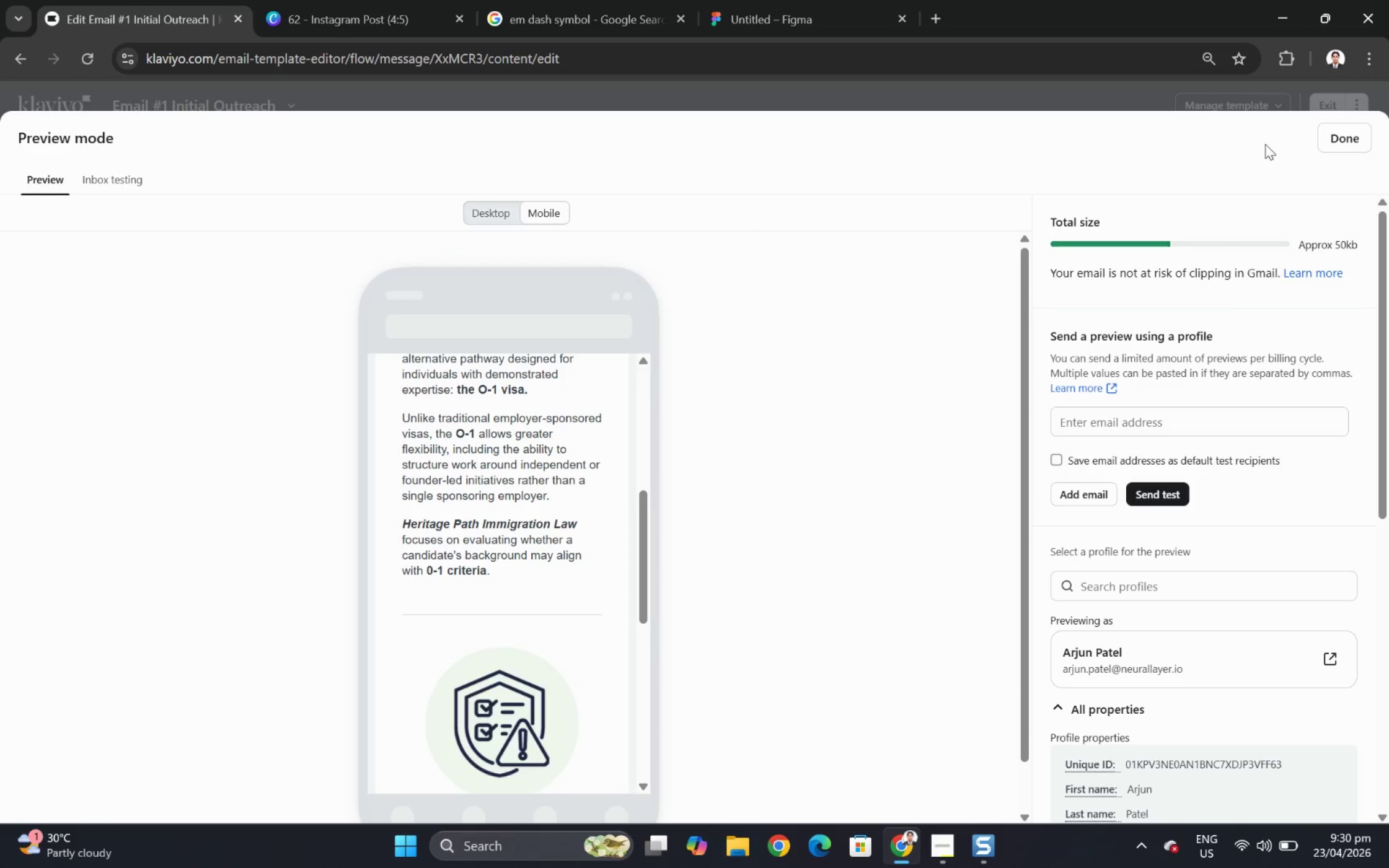 
left_click([1331, 134])
 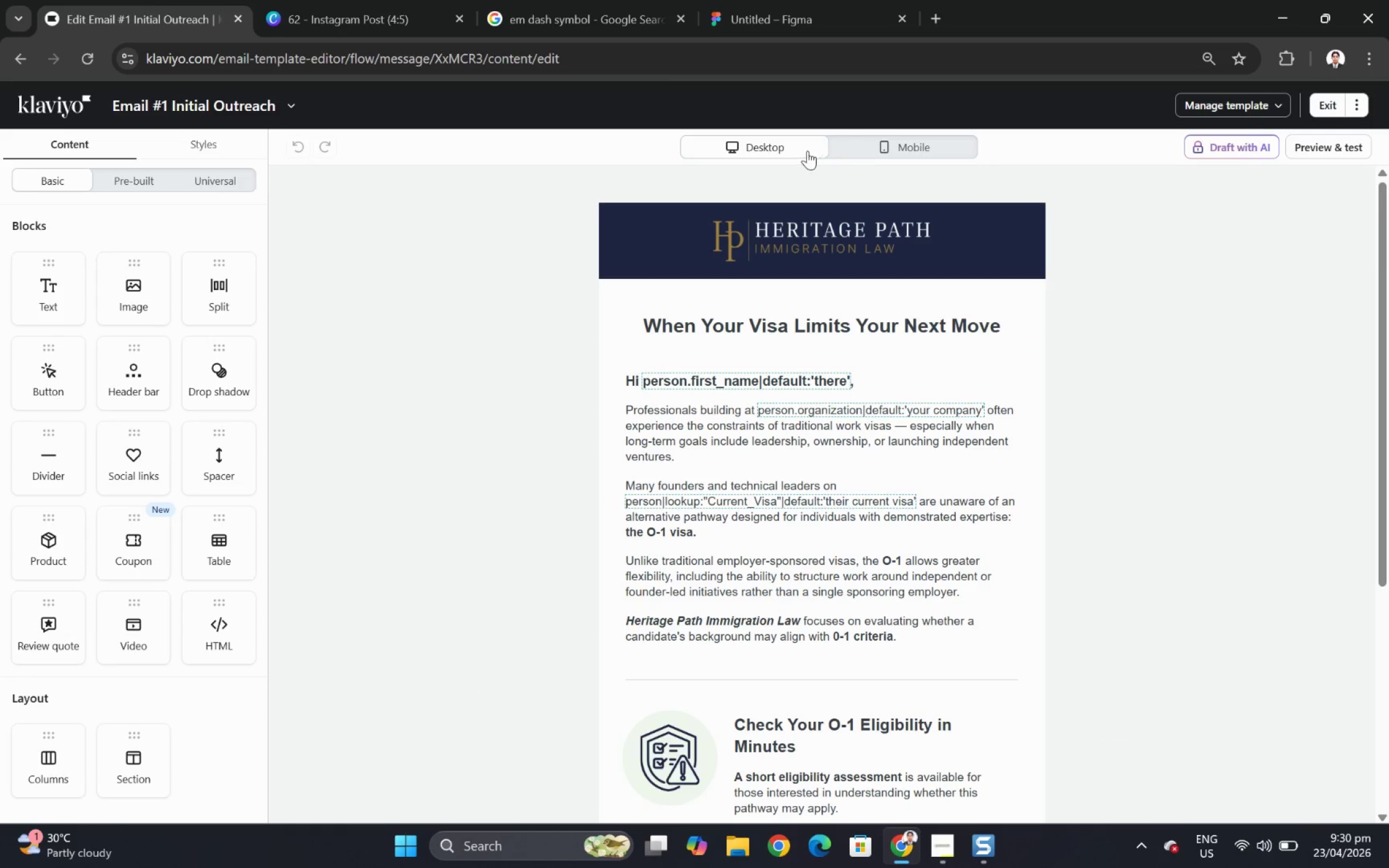 
left_click([905, 148])
 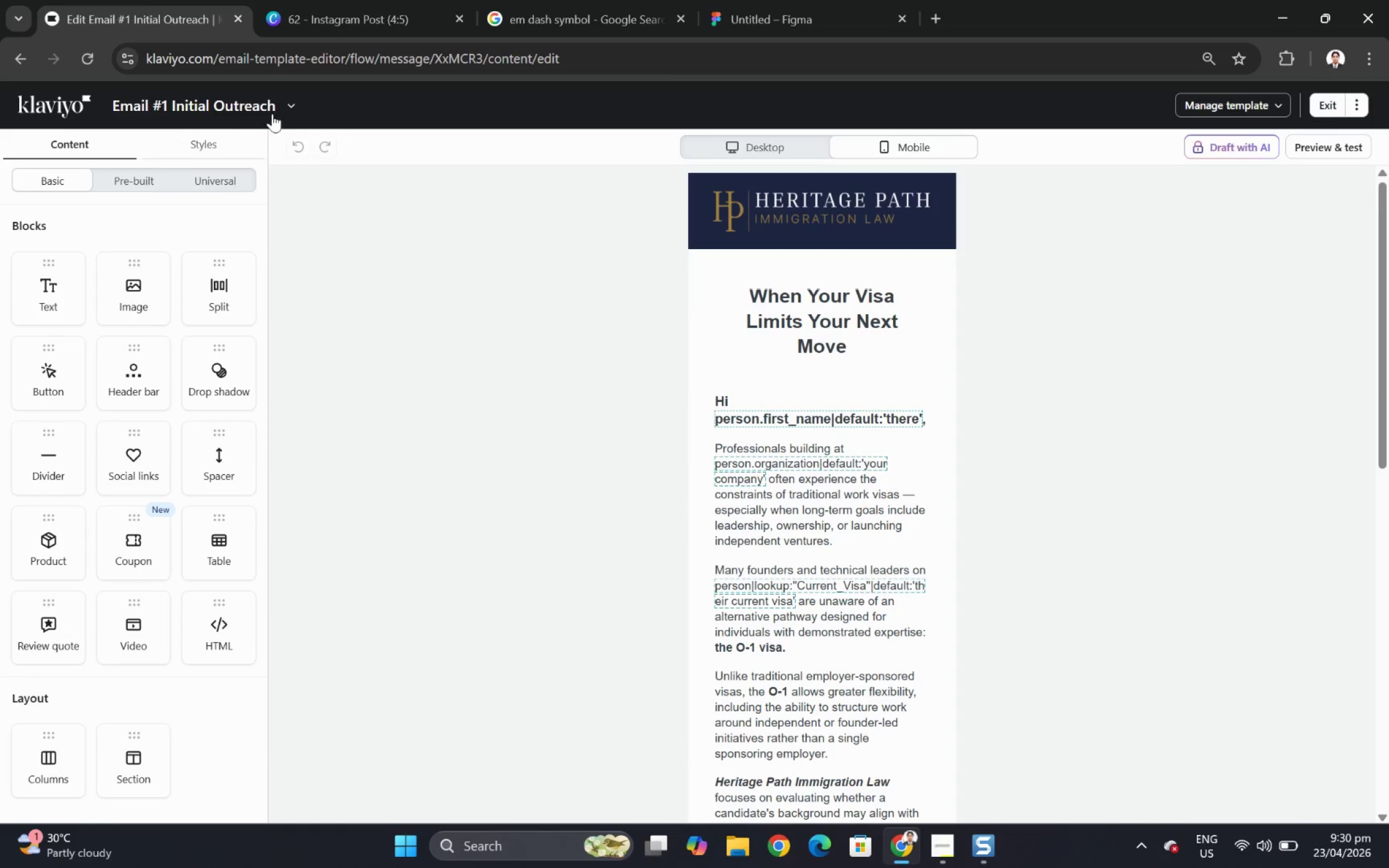 
left_click([292, 108])
 